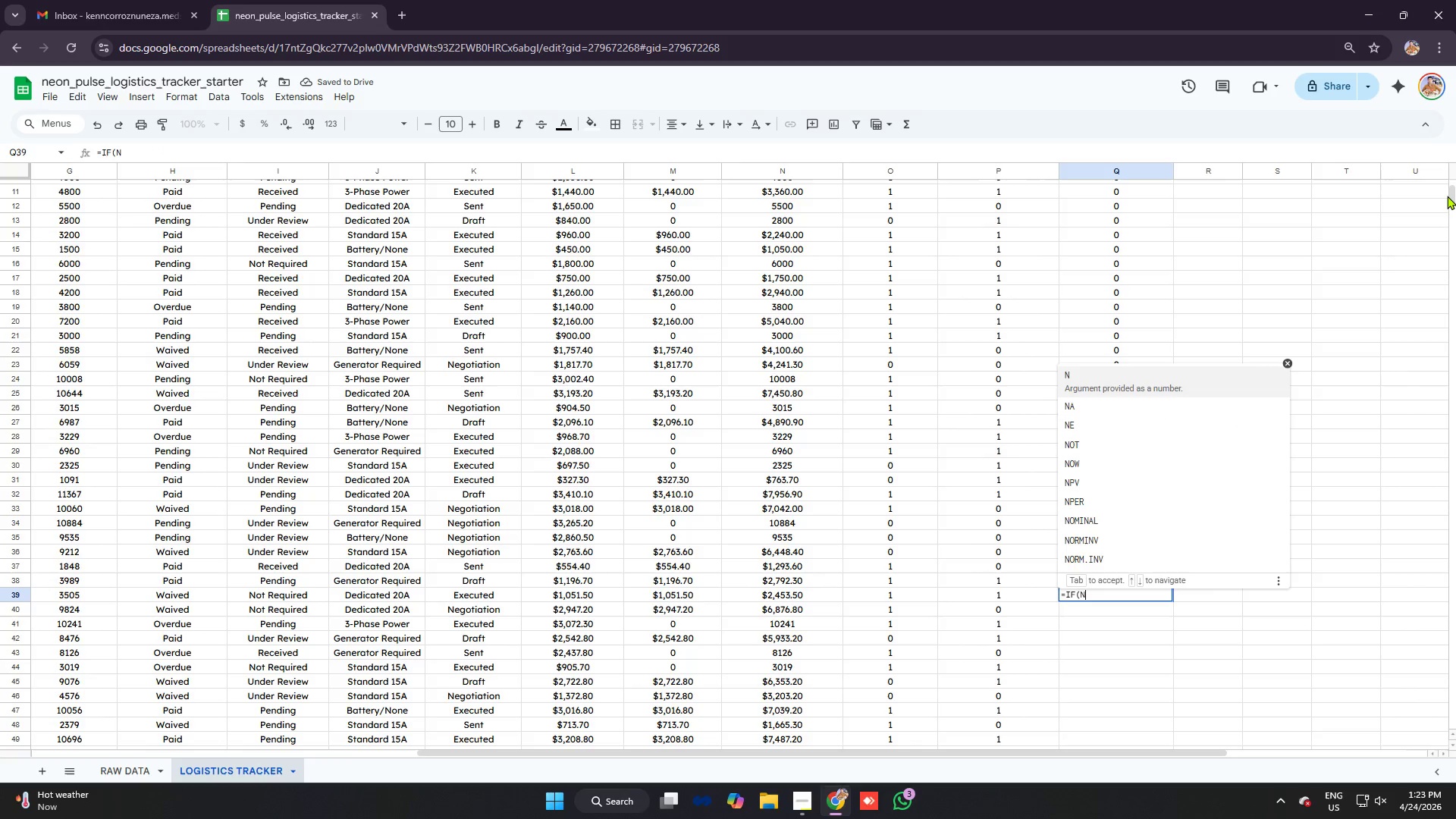 
type(39)
 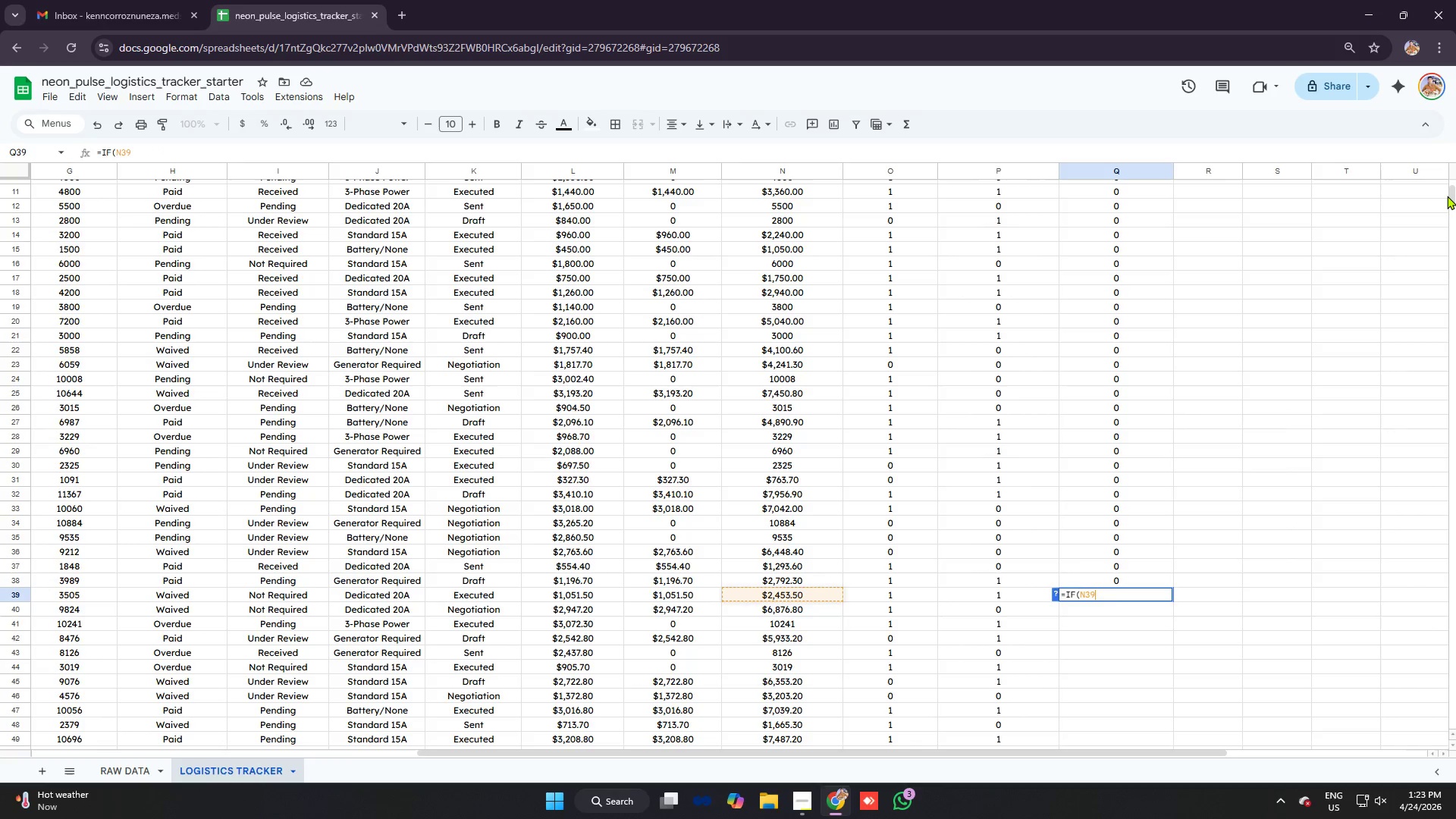 
key(Control+ControlLeft)
 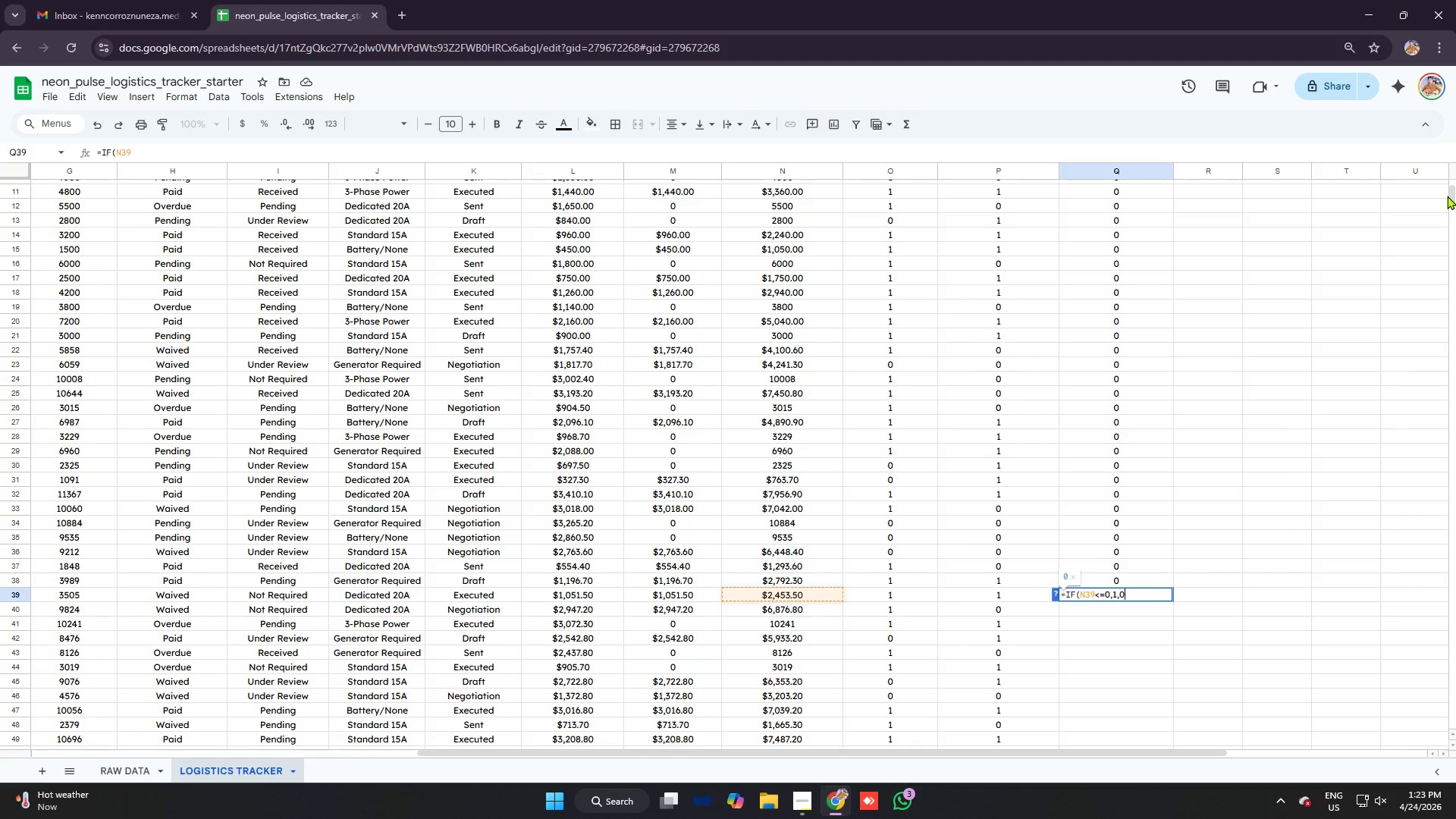 
key(Control+V)
 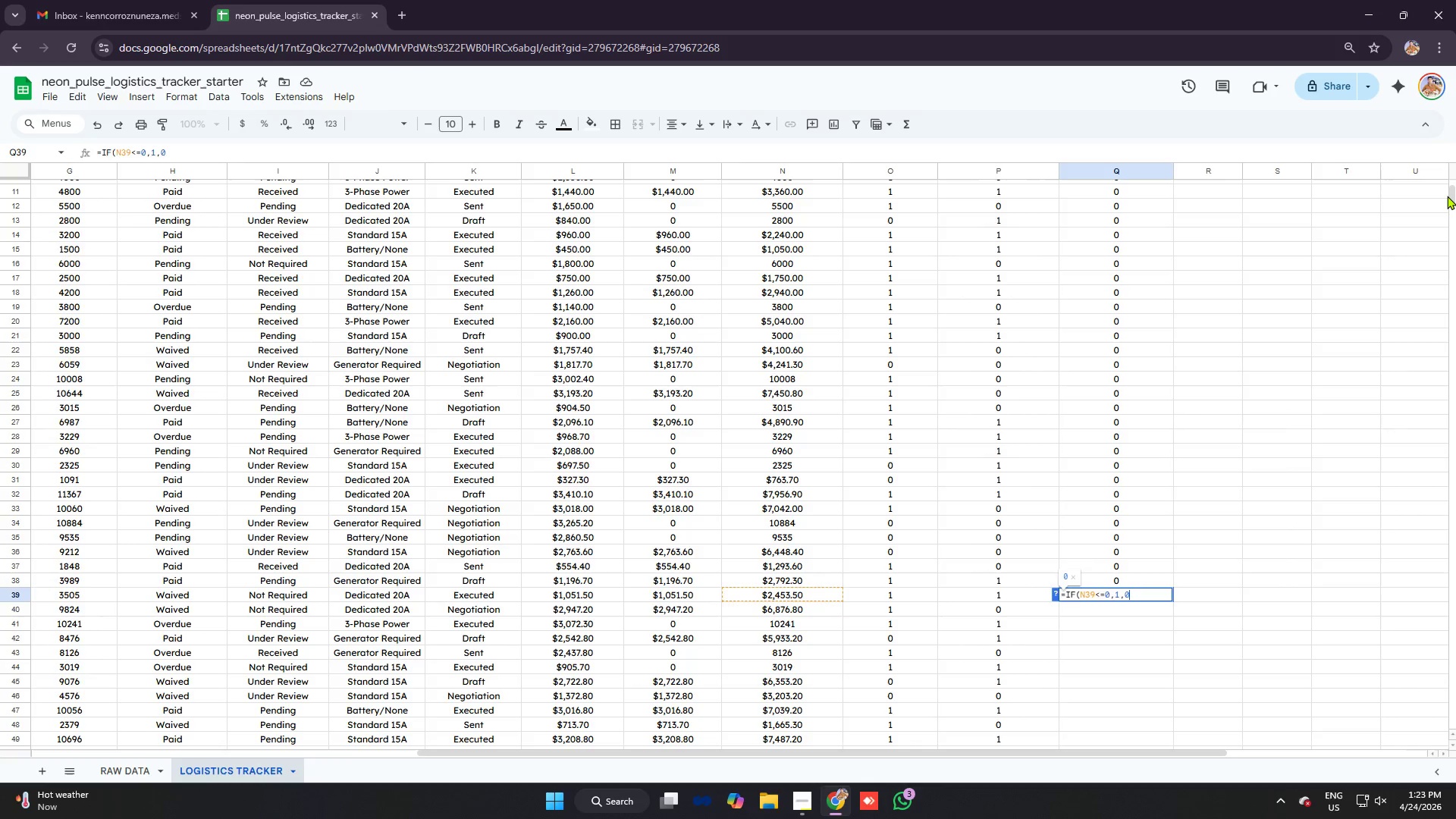 
key(Enter)
 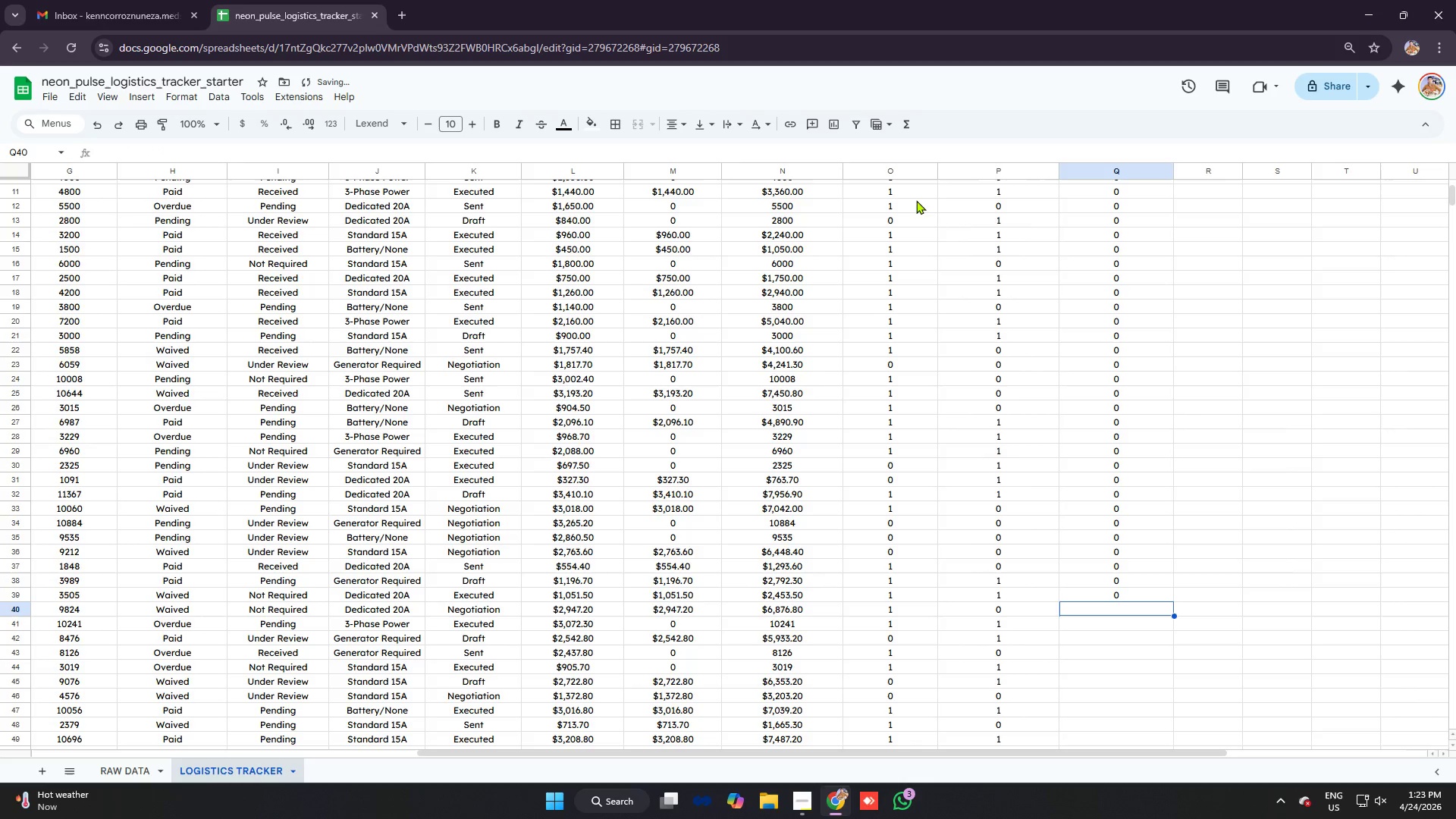 
scroll: coordinate [1055, 367], scroll_direction: down, amount: 5.0
 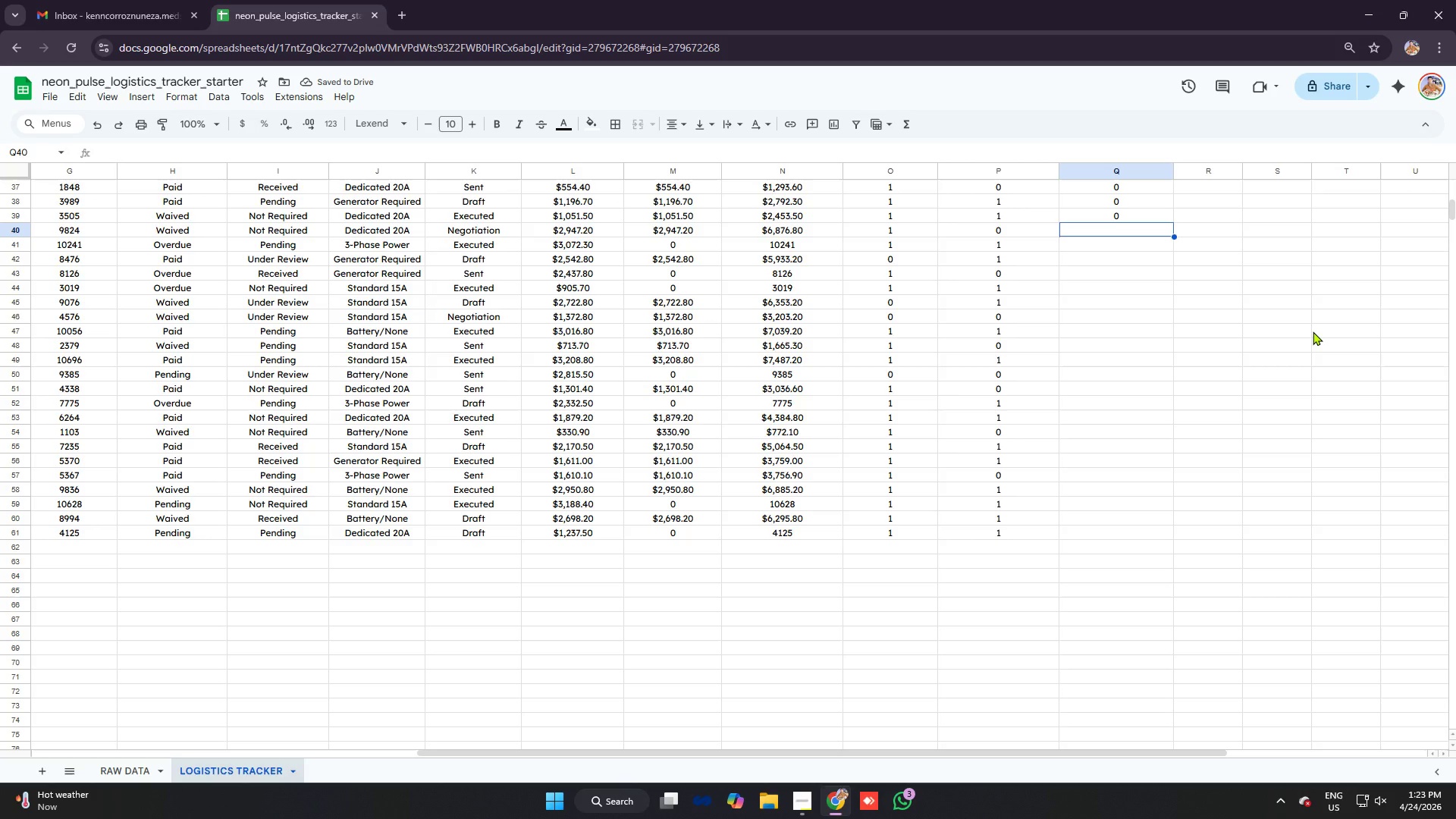 
type(=IF)
key(Tab)
type(N40)
 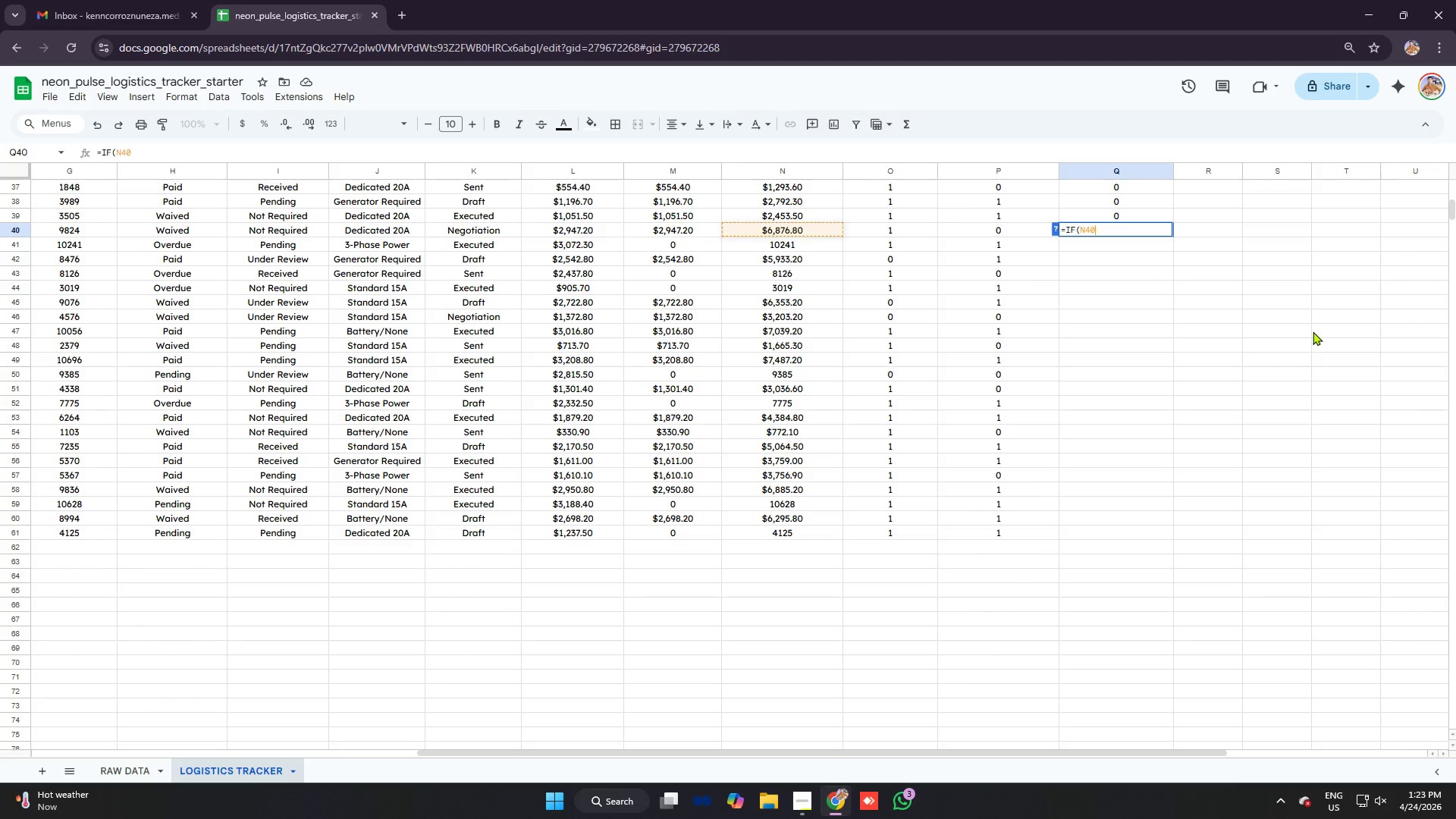 
key(Control+ControlLeft)
 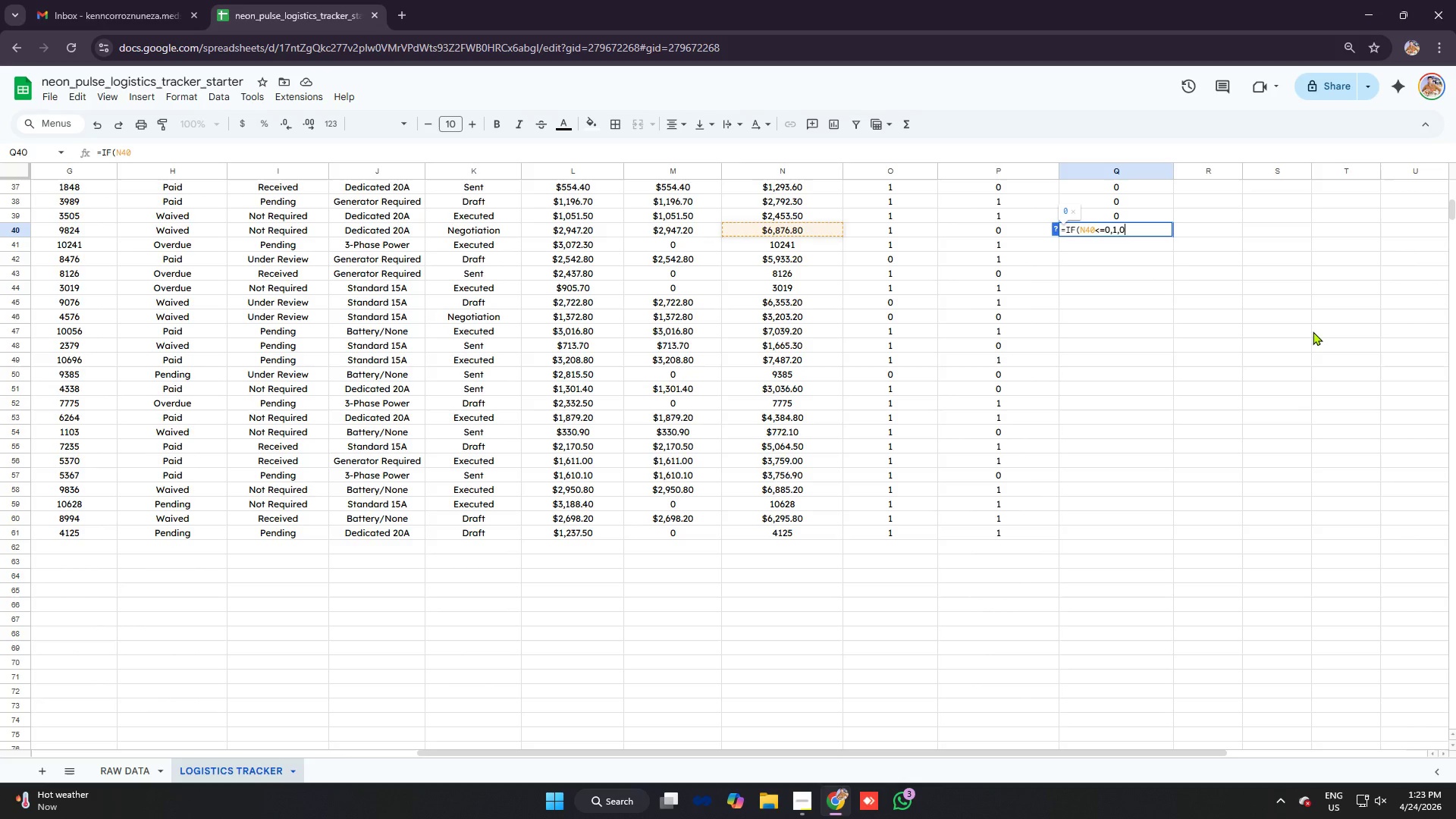 
key(Control+V)
 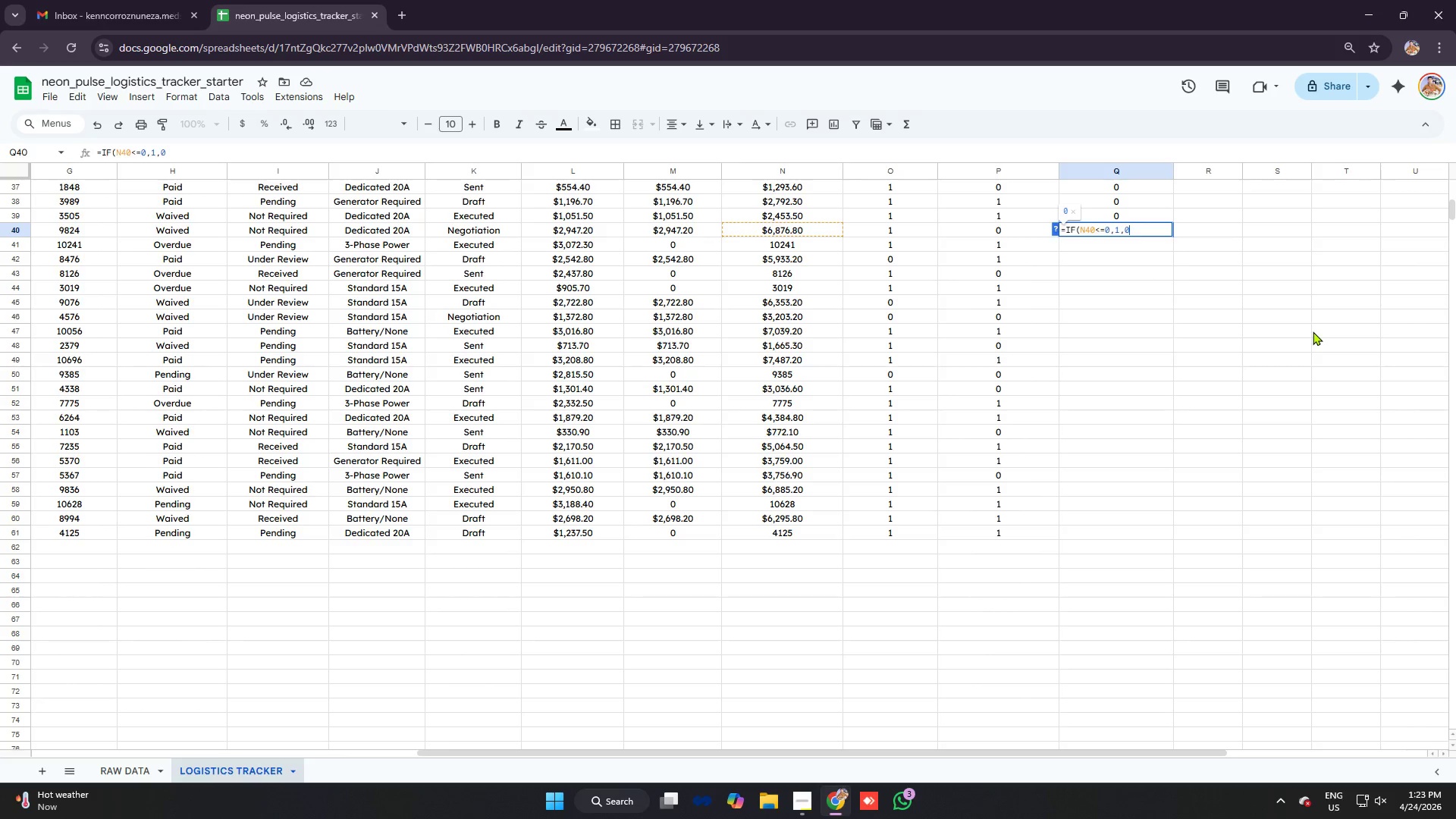 
key(Enter)
 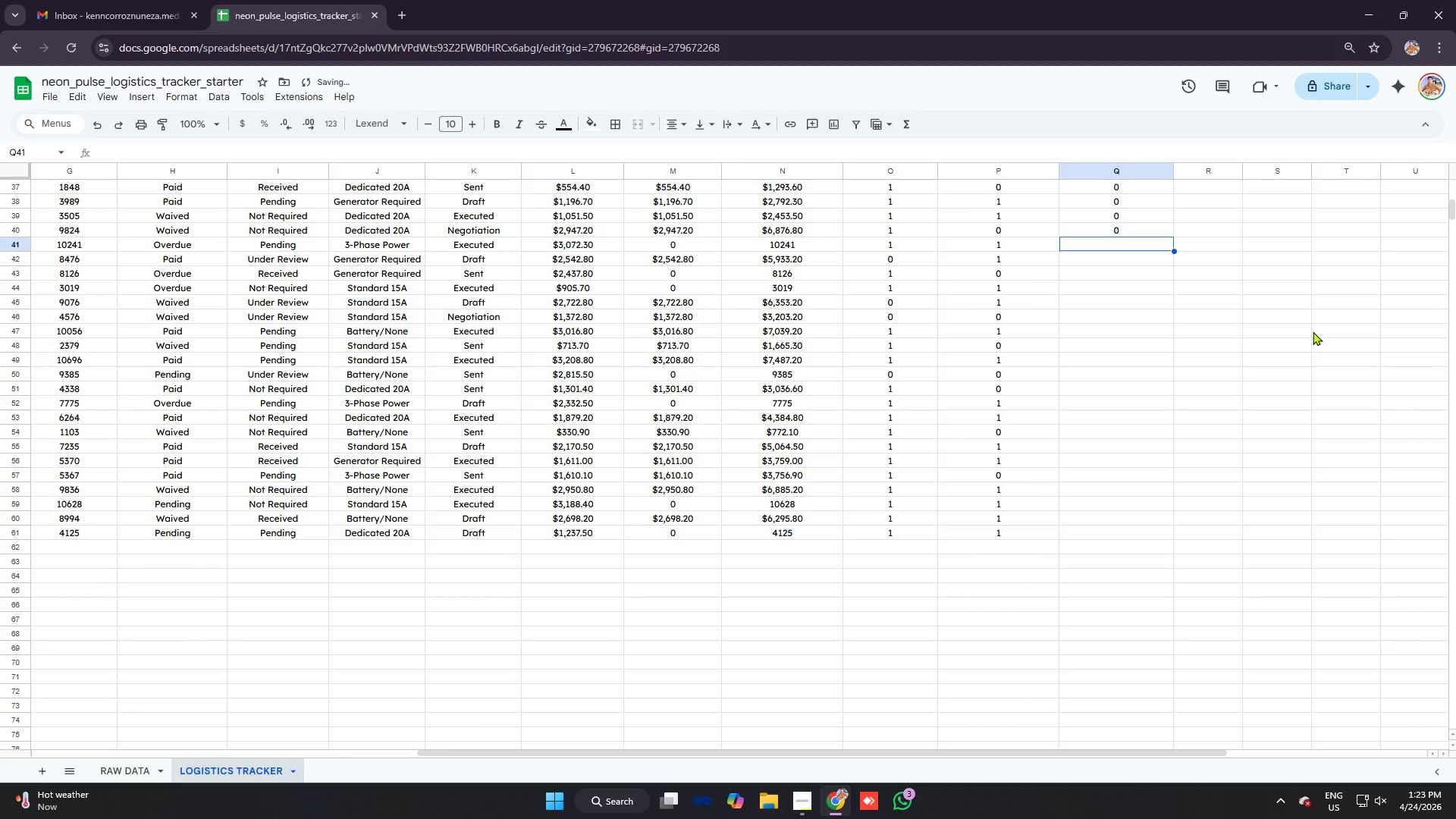 
type(=IF)
key(Tab)
type(N41)
 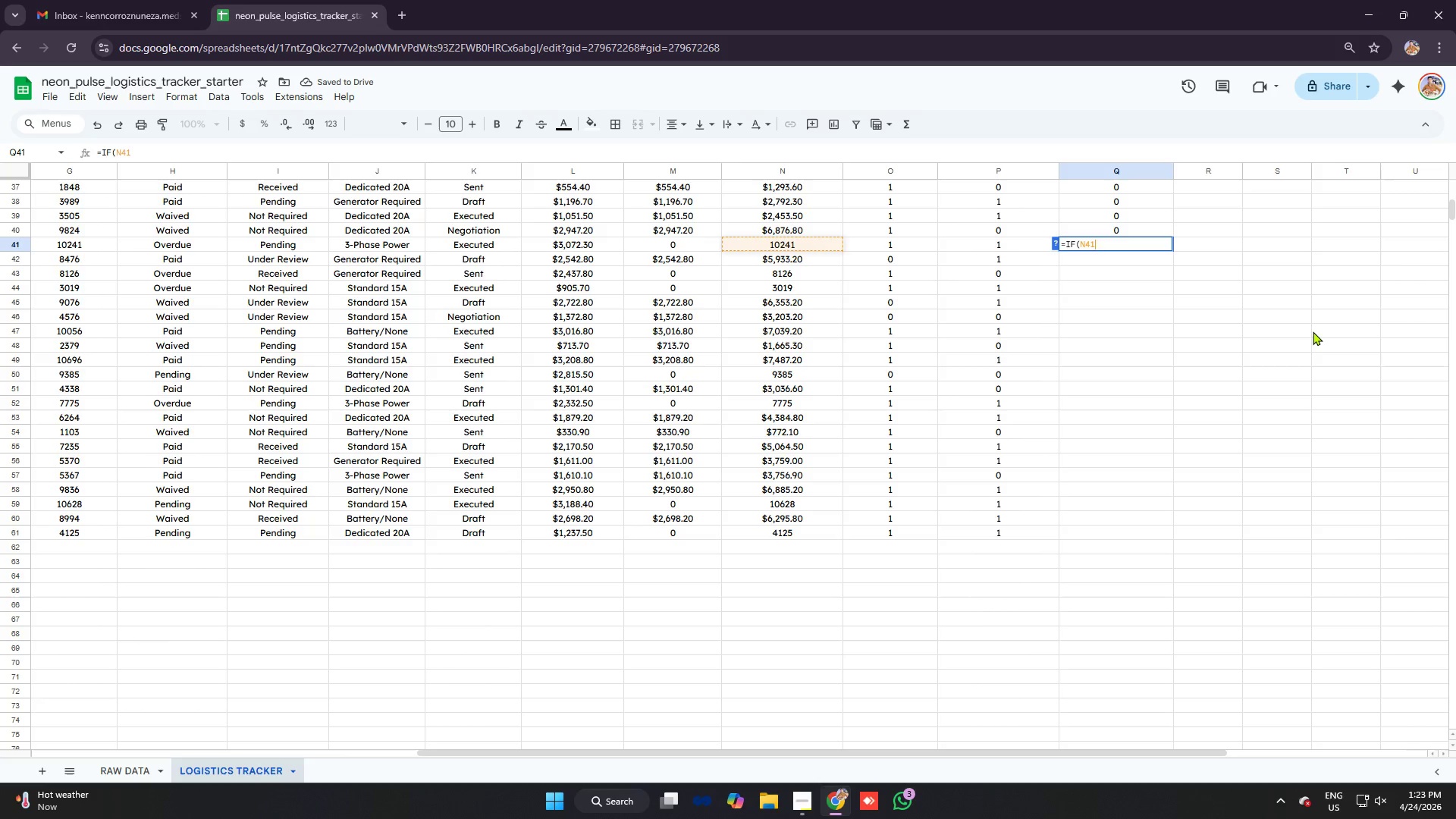 
key(Control+ControlLeft)
 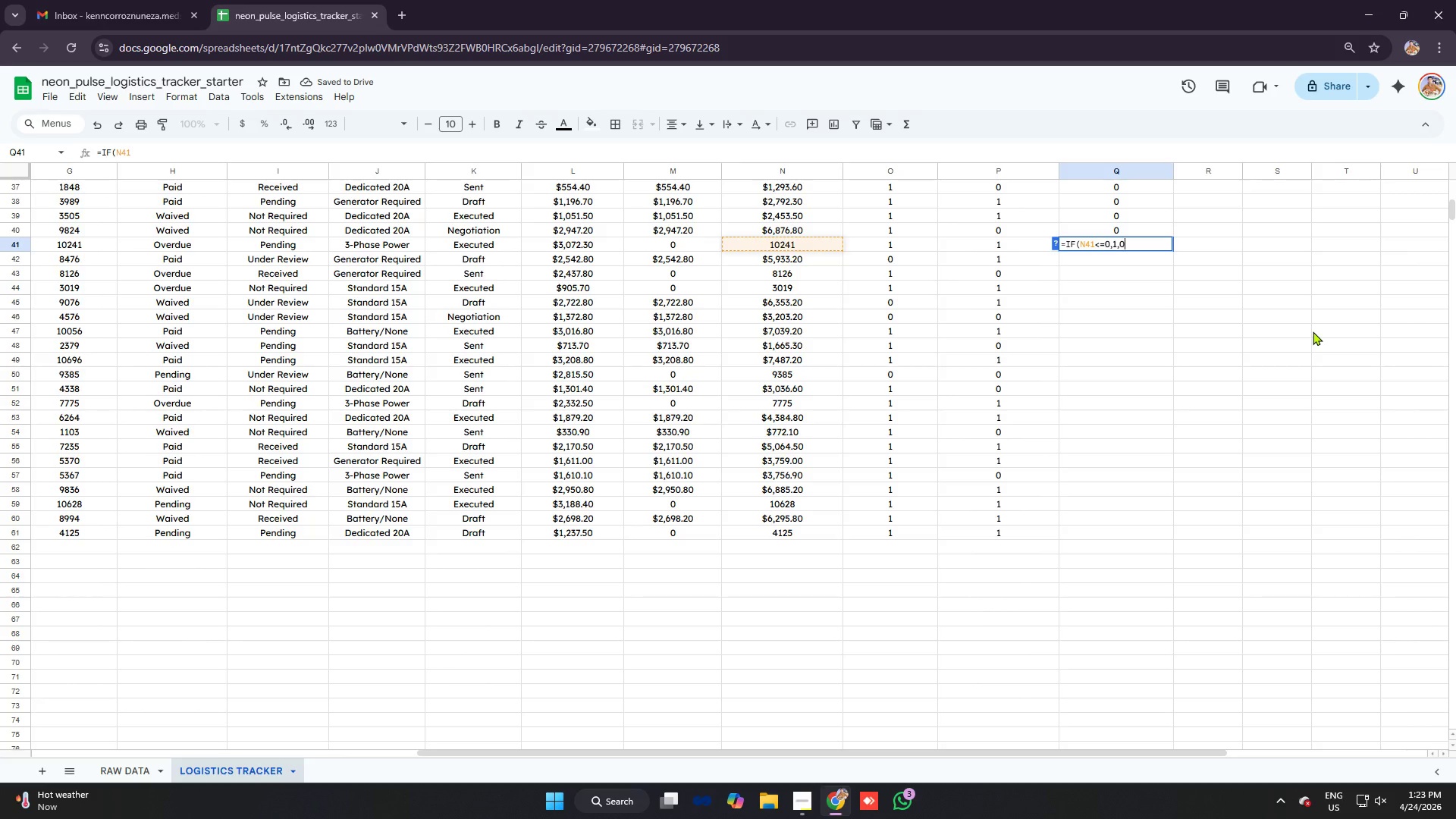 
key(Control+V)
 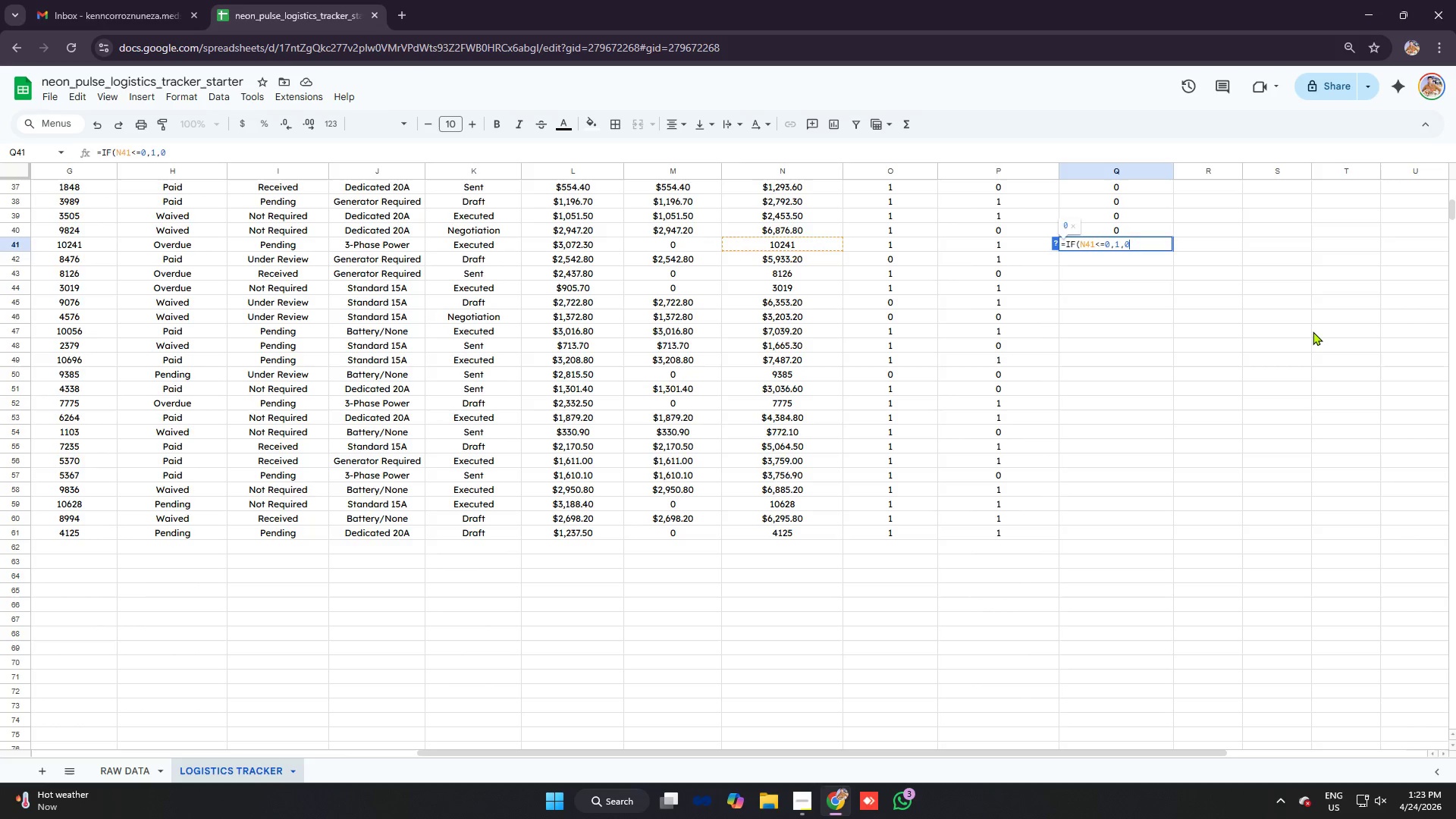 
key(Enter)
 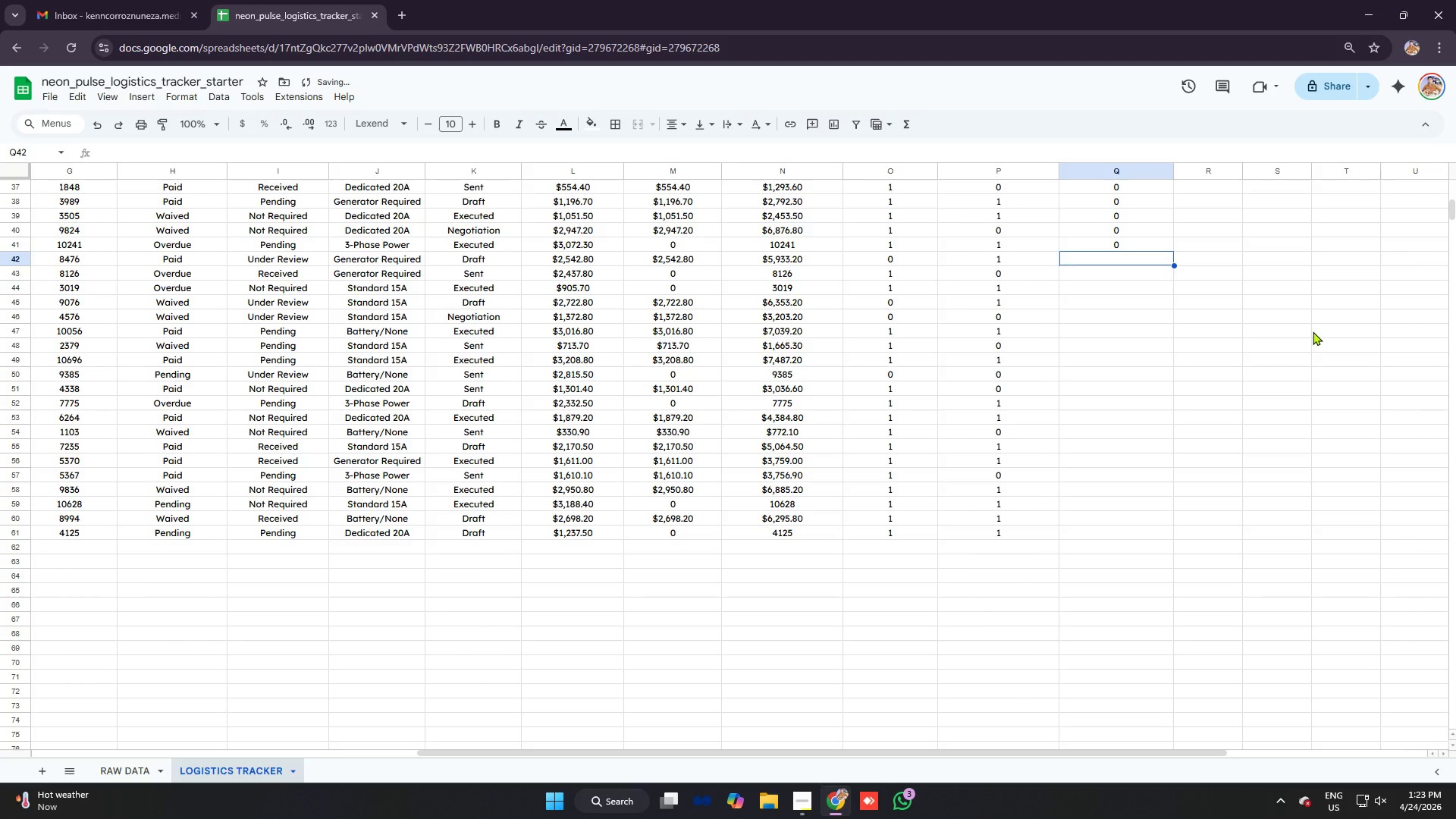 
type(=IF)
key(Tab)
type(N42)
 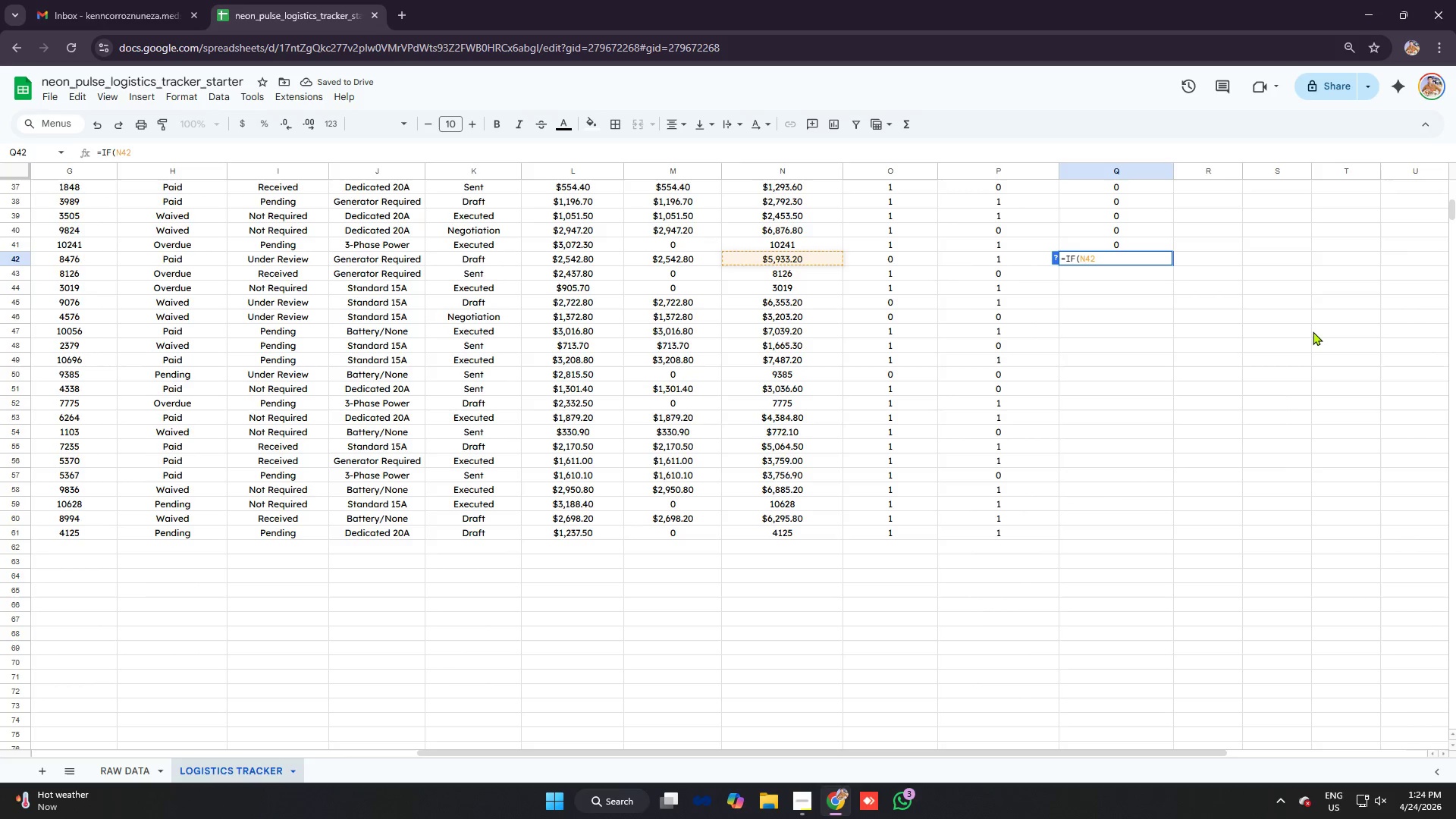 
key(Control+ControlLeft)
 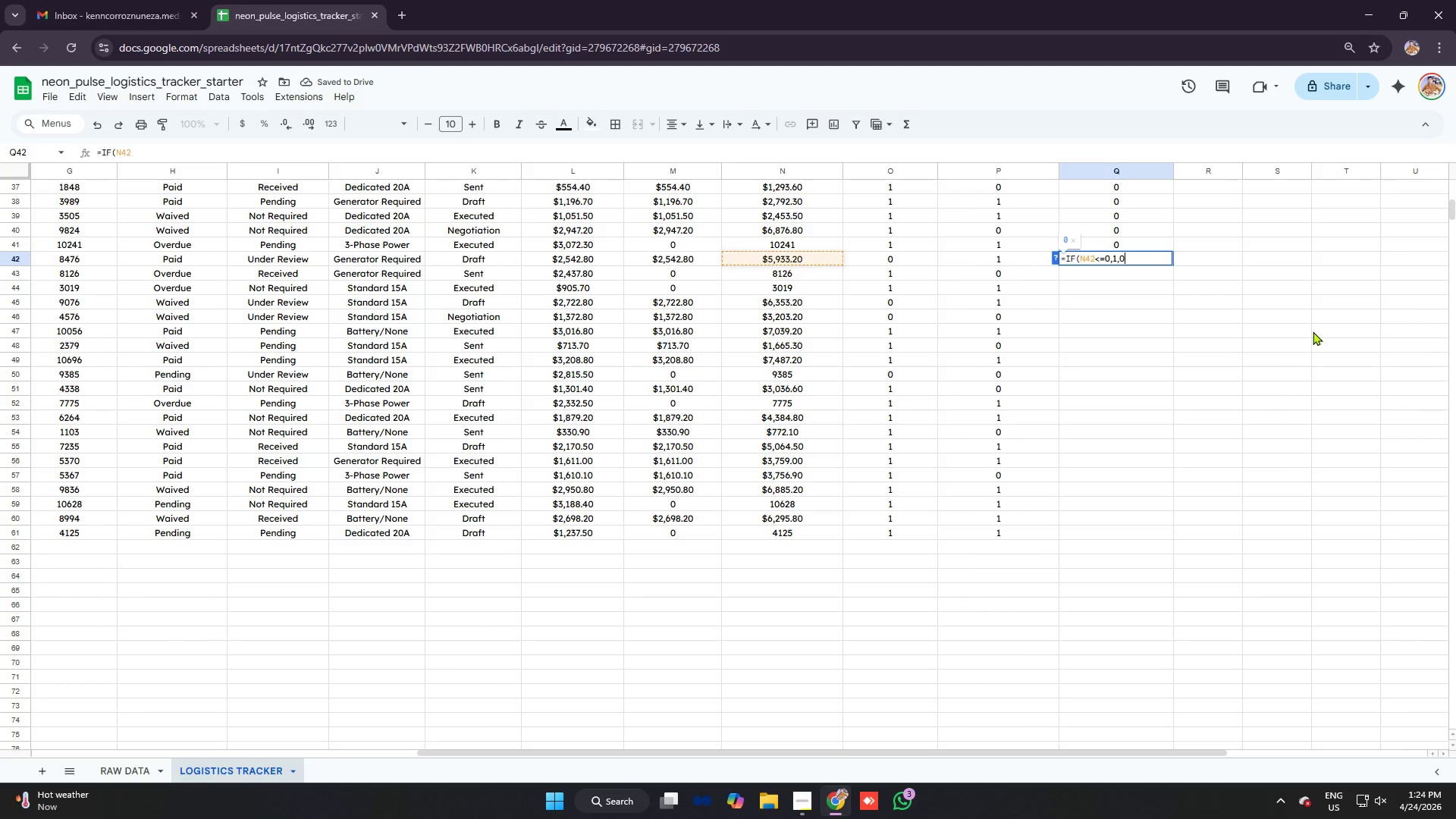 
key(Control+V)
 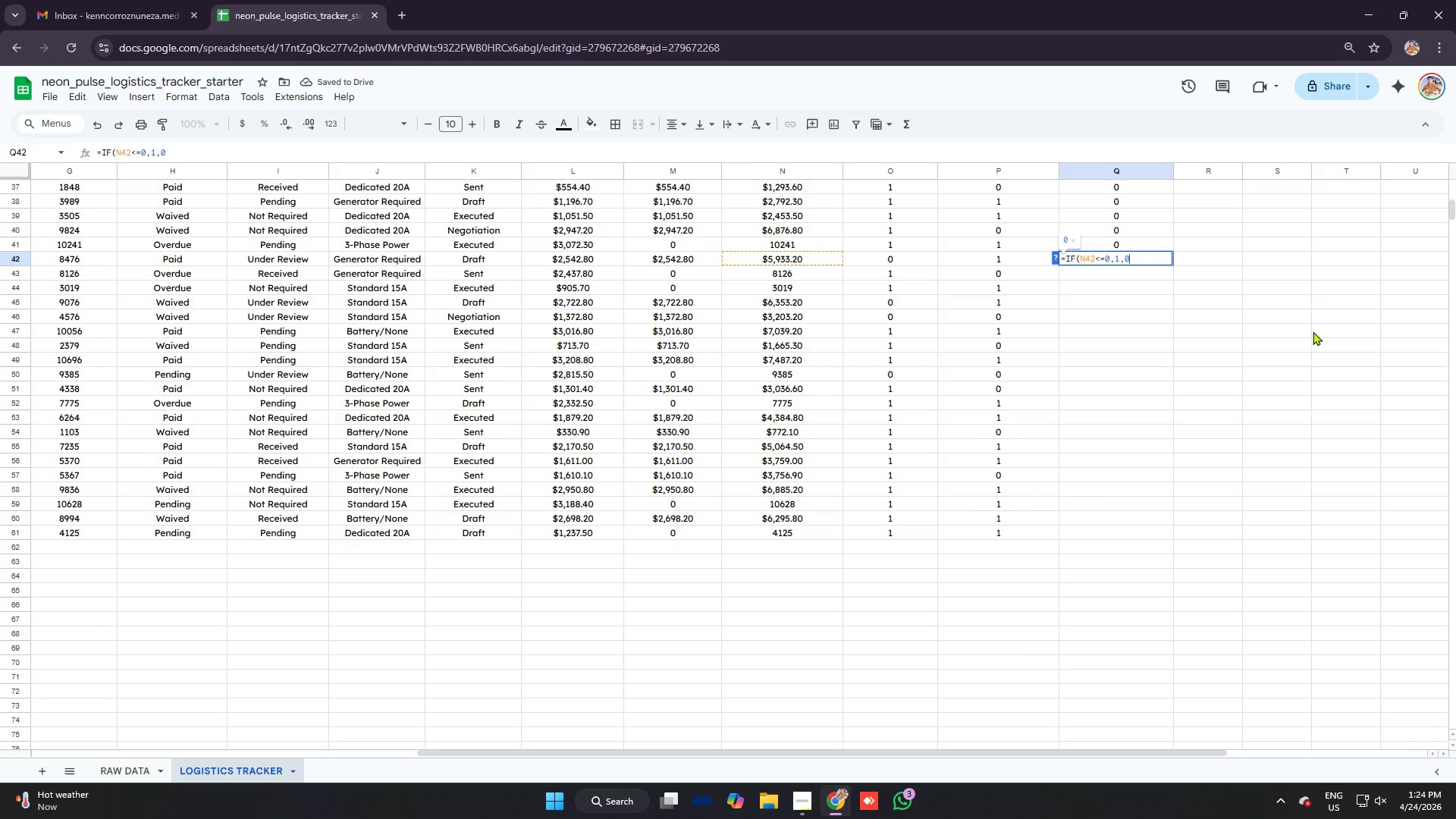 
key(Enter)
 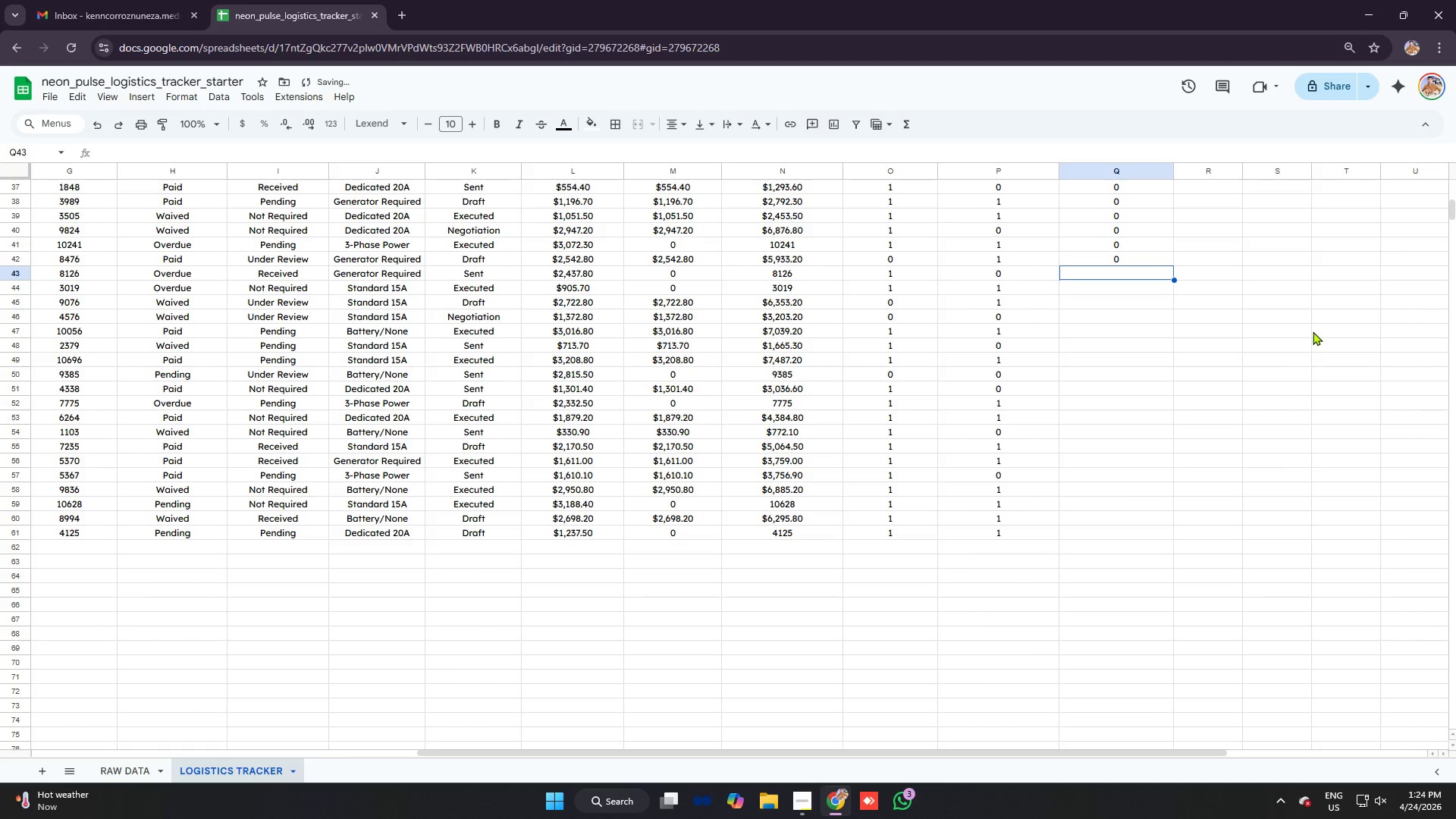 
type(=IF)
key(Tab)
type(N43)
 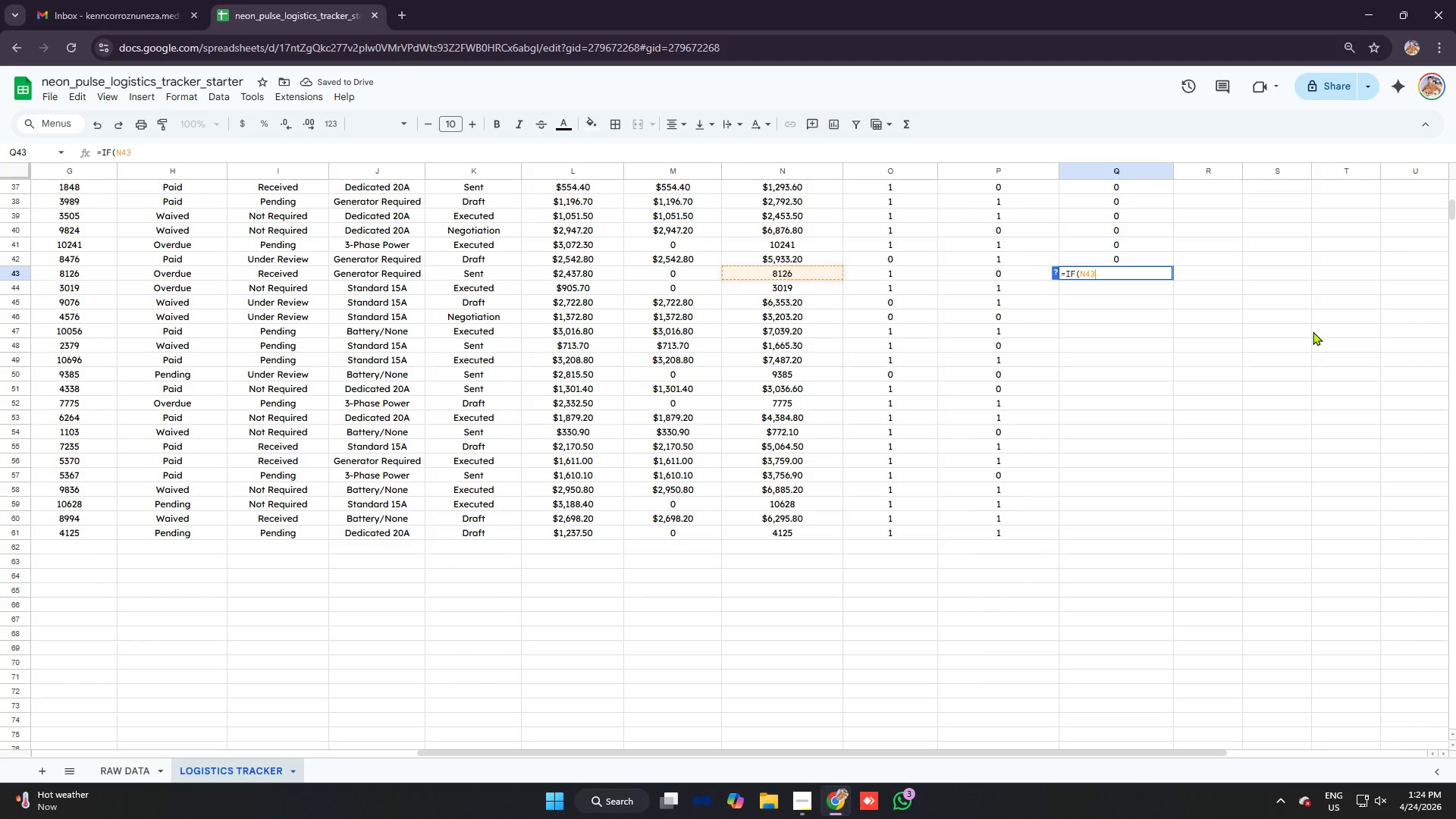 
key(Control+ControlLeft)
 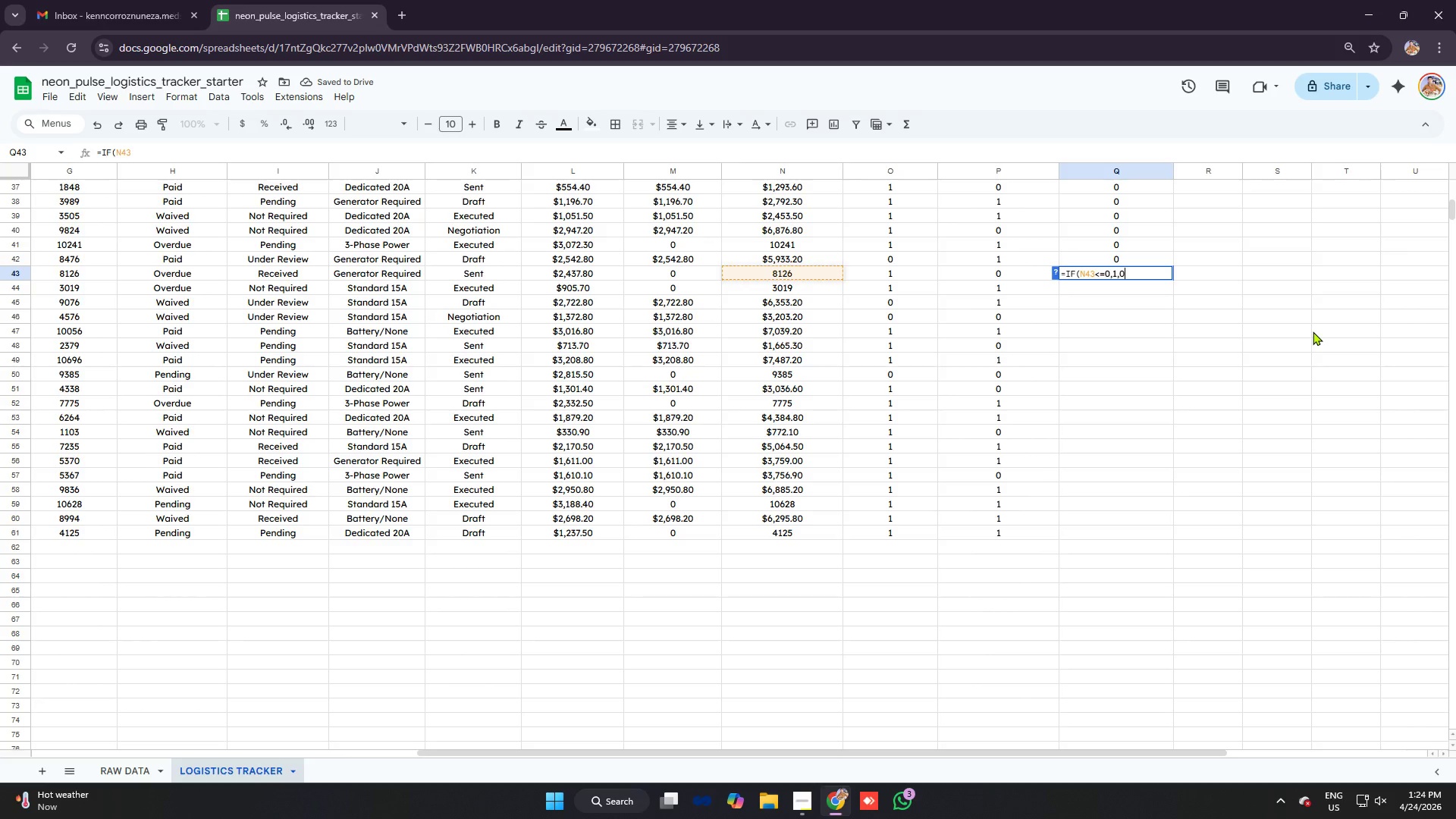 
key(Control+V)
 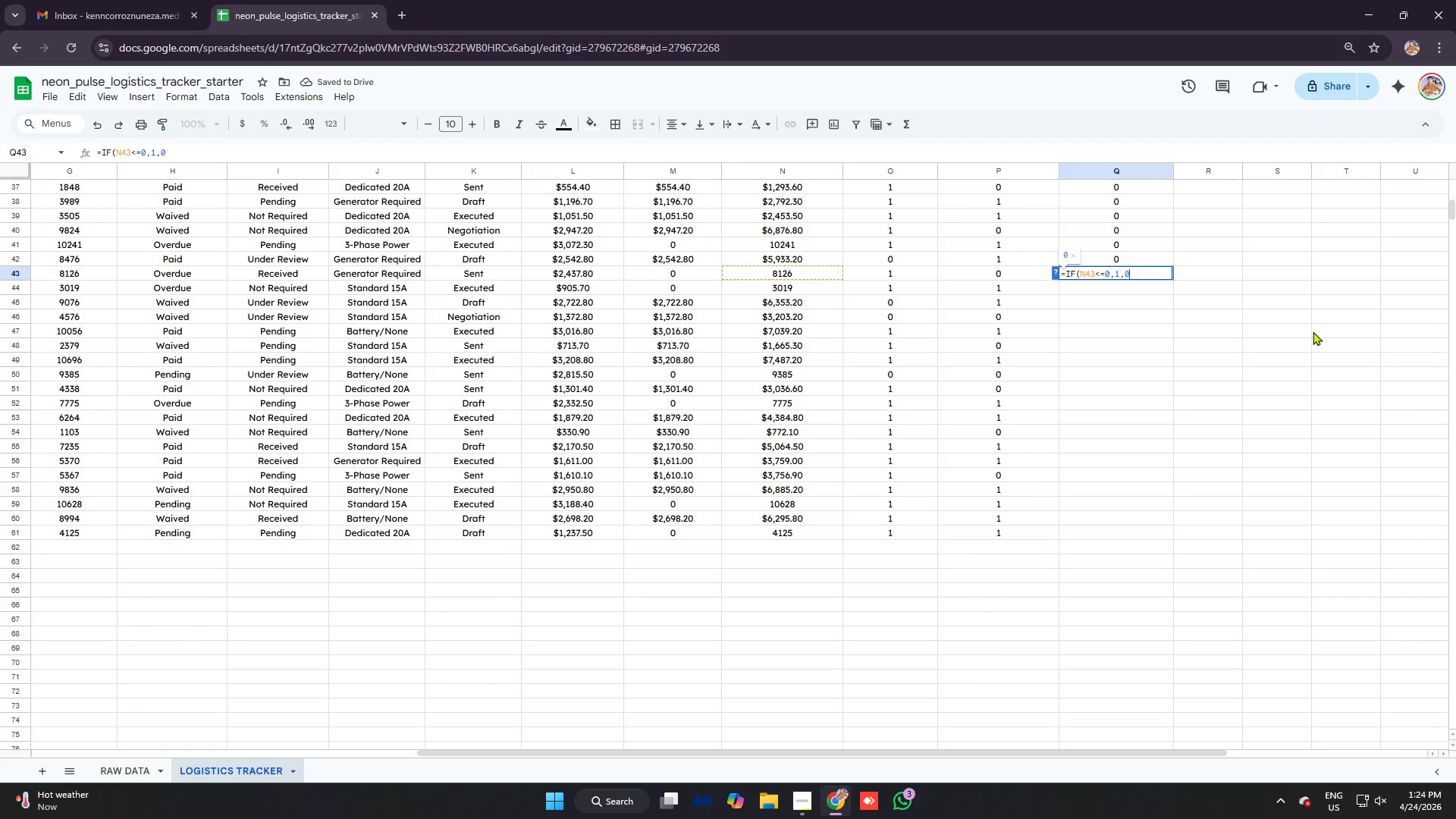 
key(Enter)
 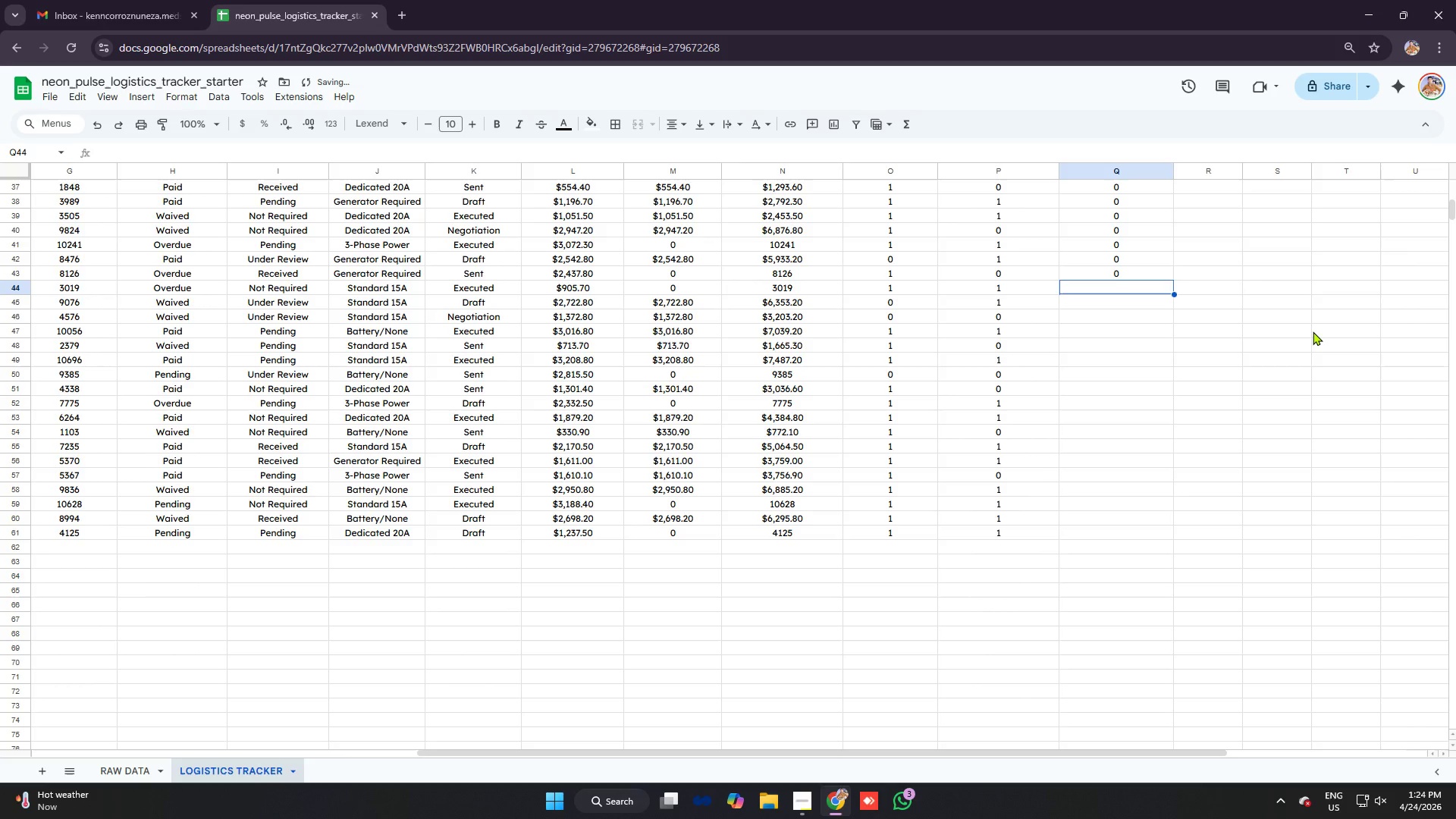 
type(=IF)
key(Tab)
type(N44)
 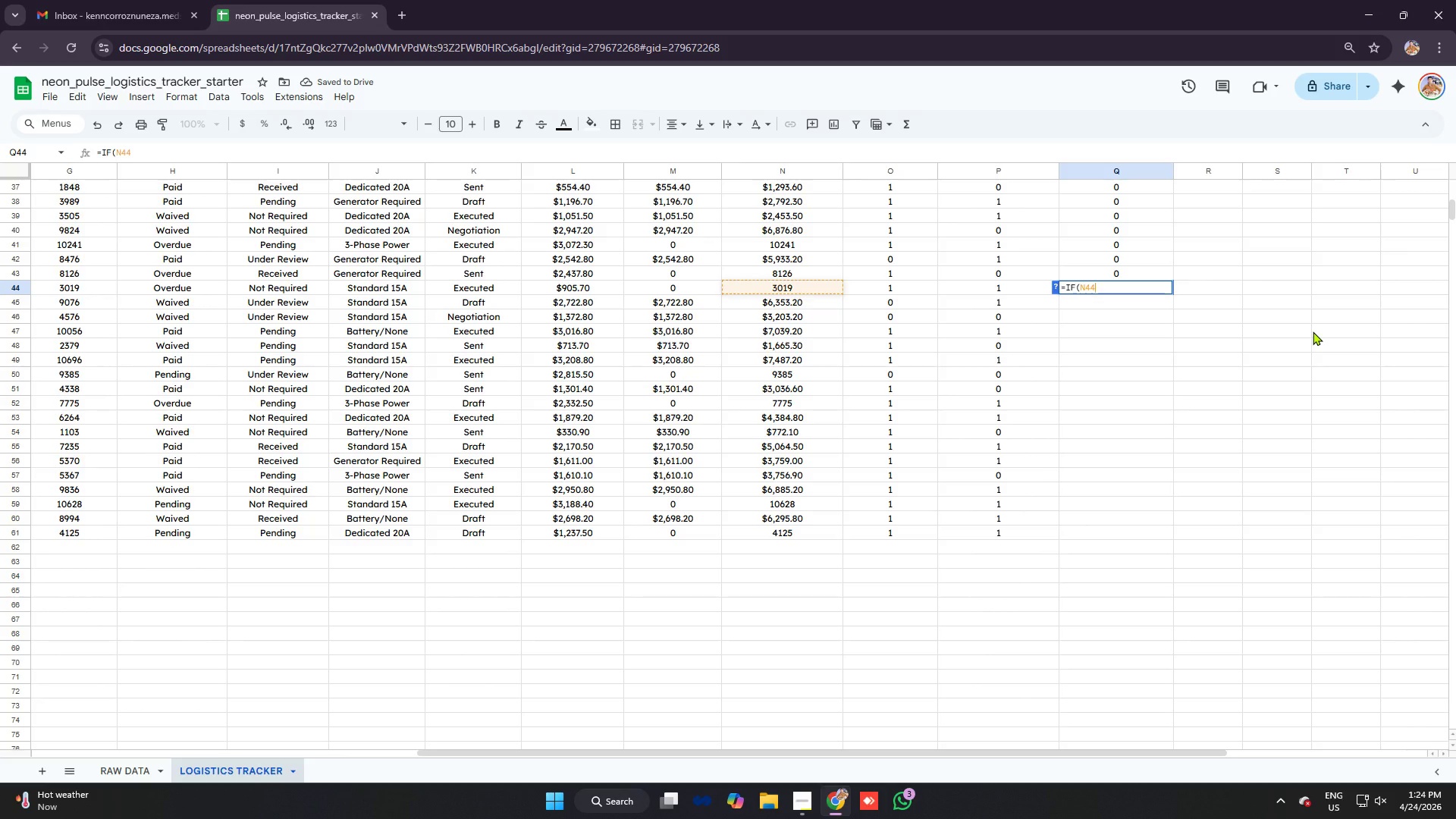 
key(Control+ControlLeft)
 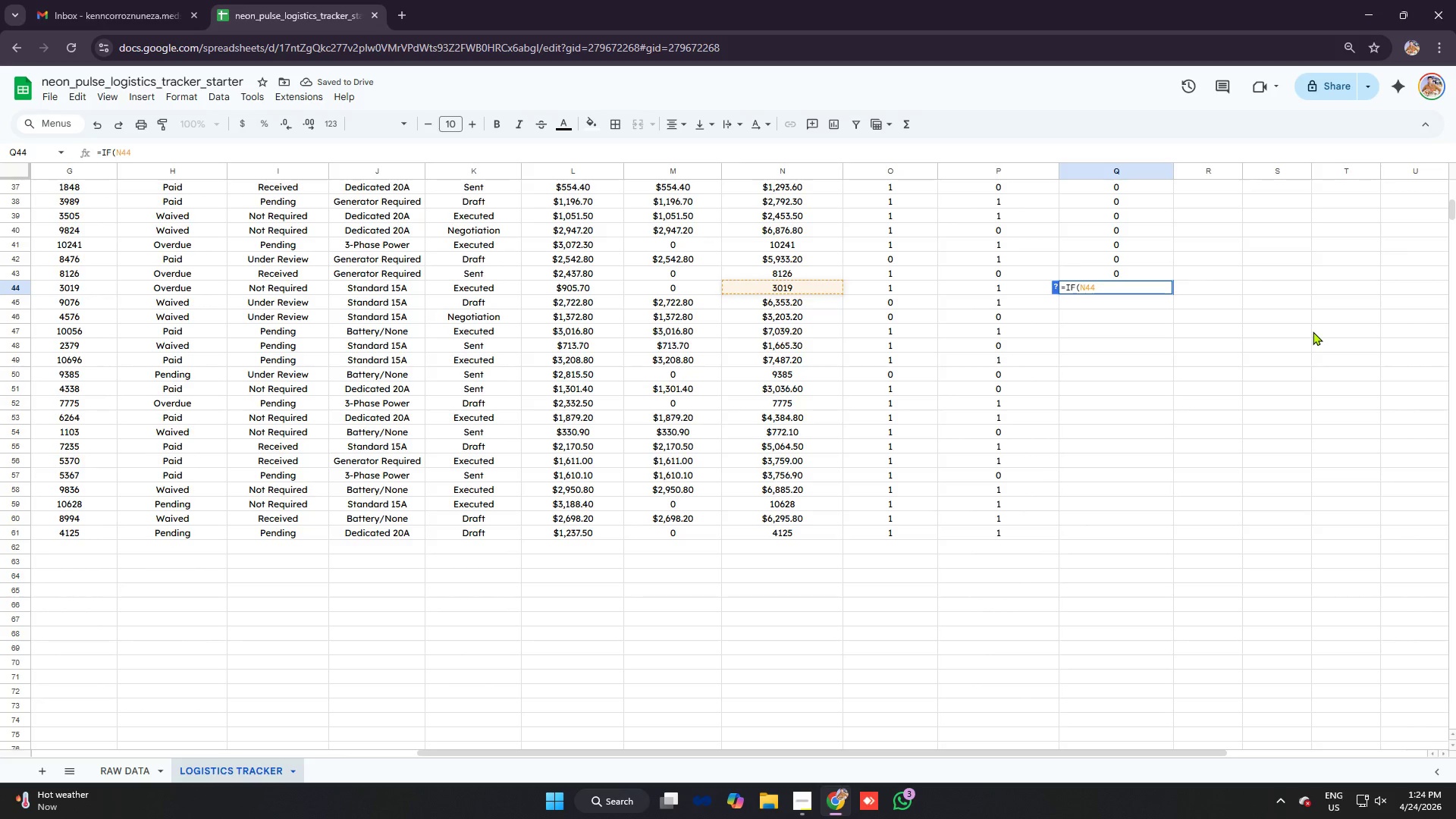 
key(Control+V)
 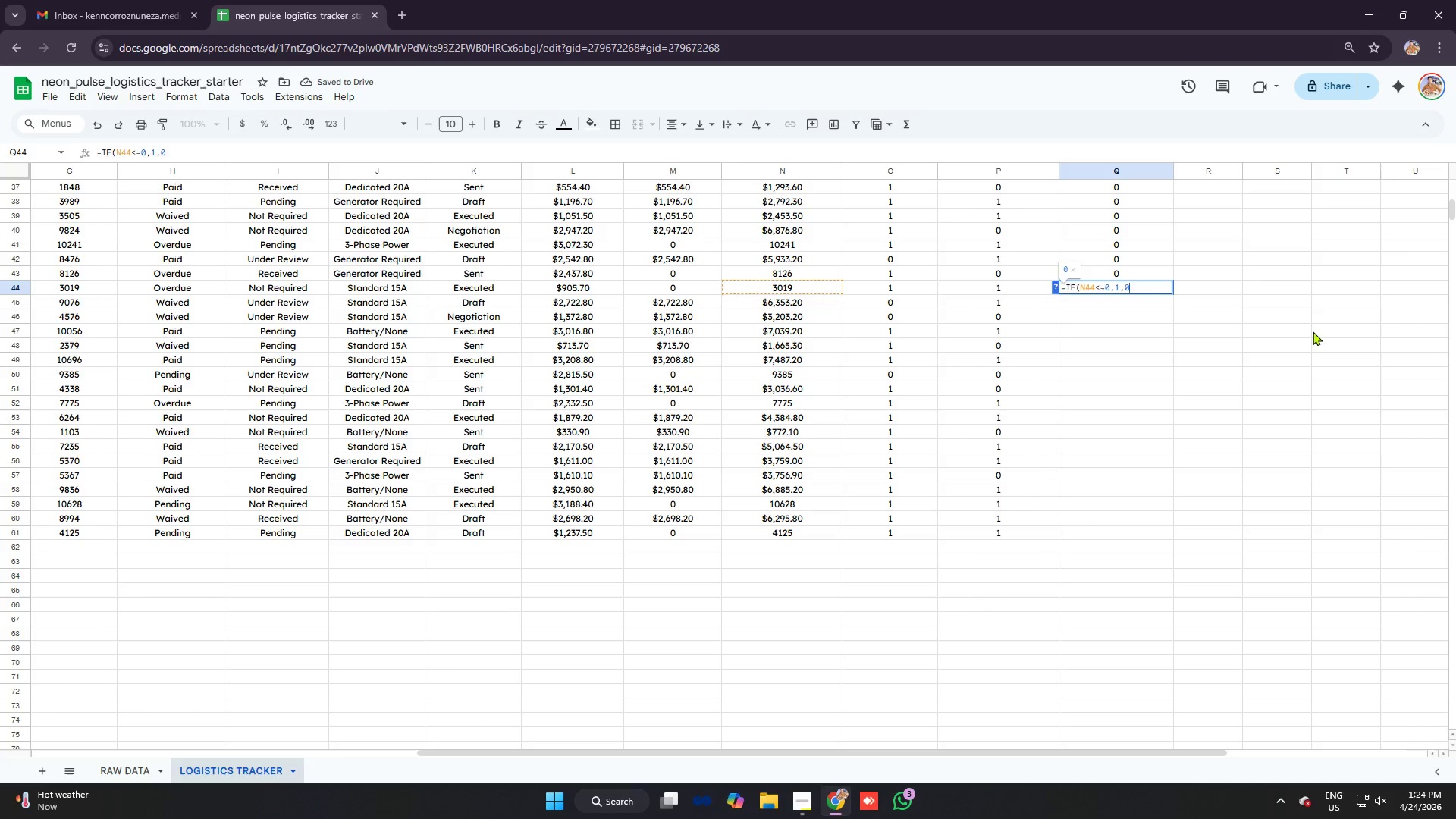 
key(Enter)
 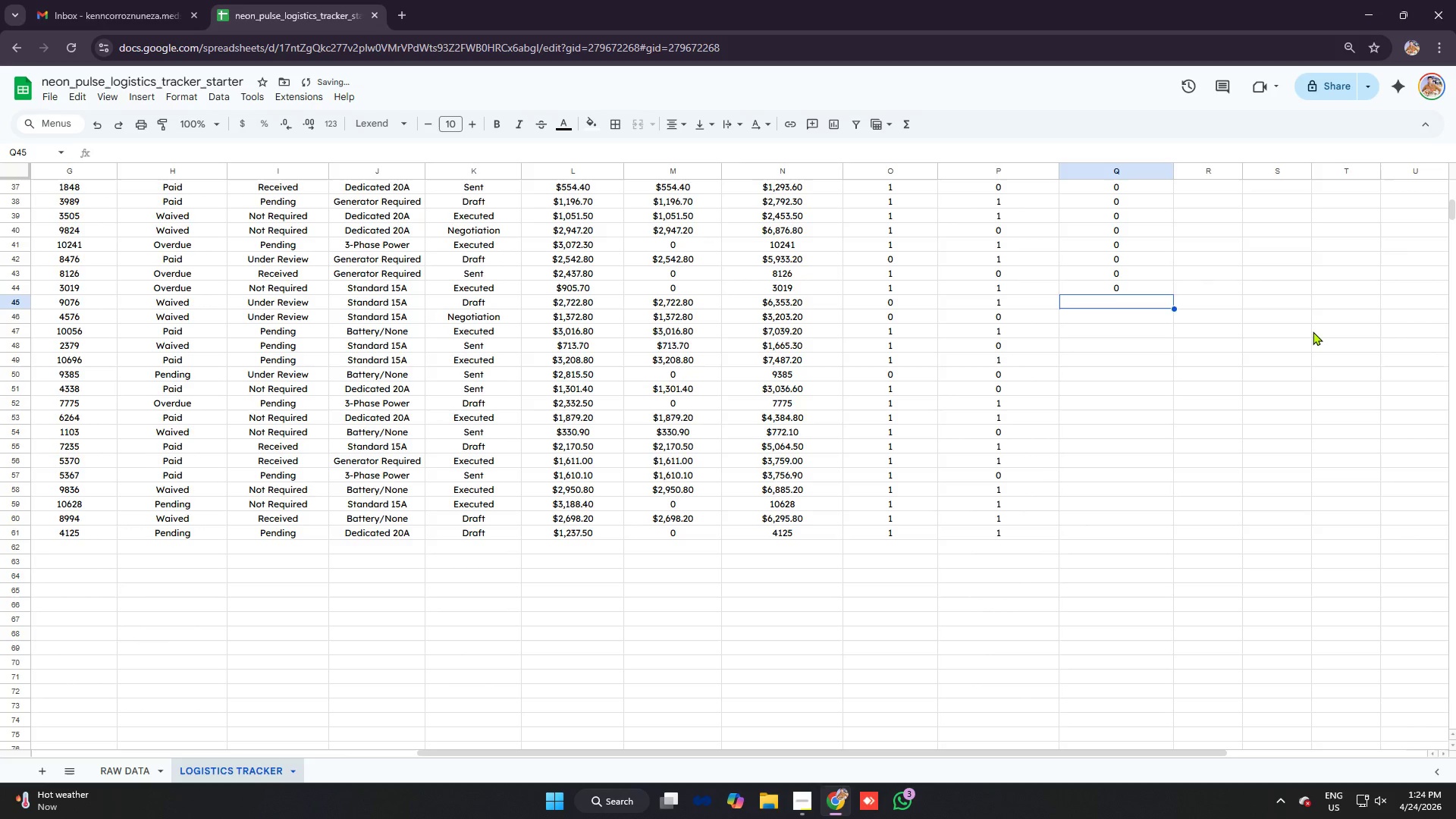 
type(=IF)
key(Tab)
type( )
key(Backspace)
type(N45)
 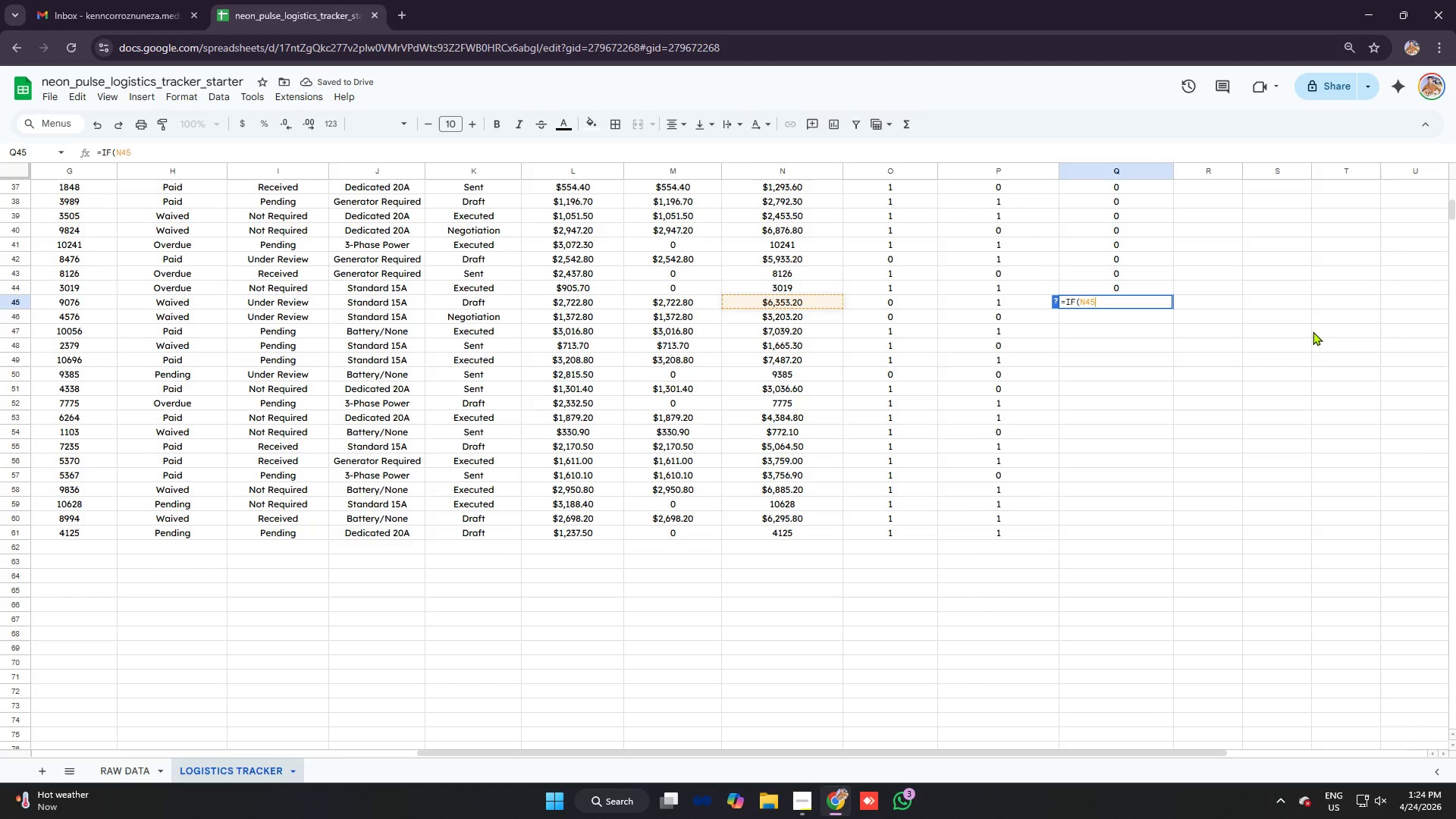 
key(Control+V)
 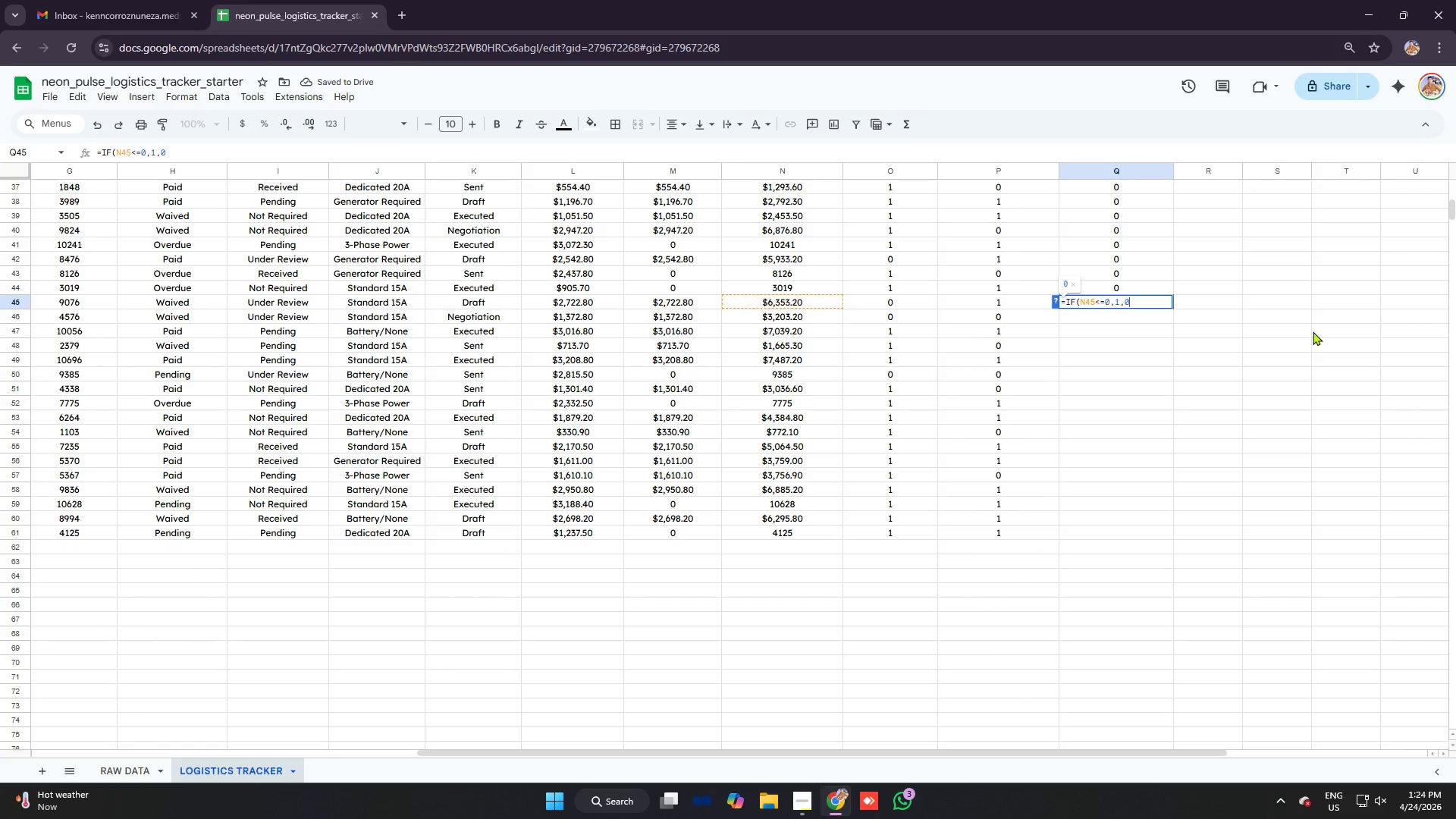 
key(Enter)
 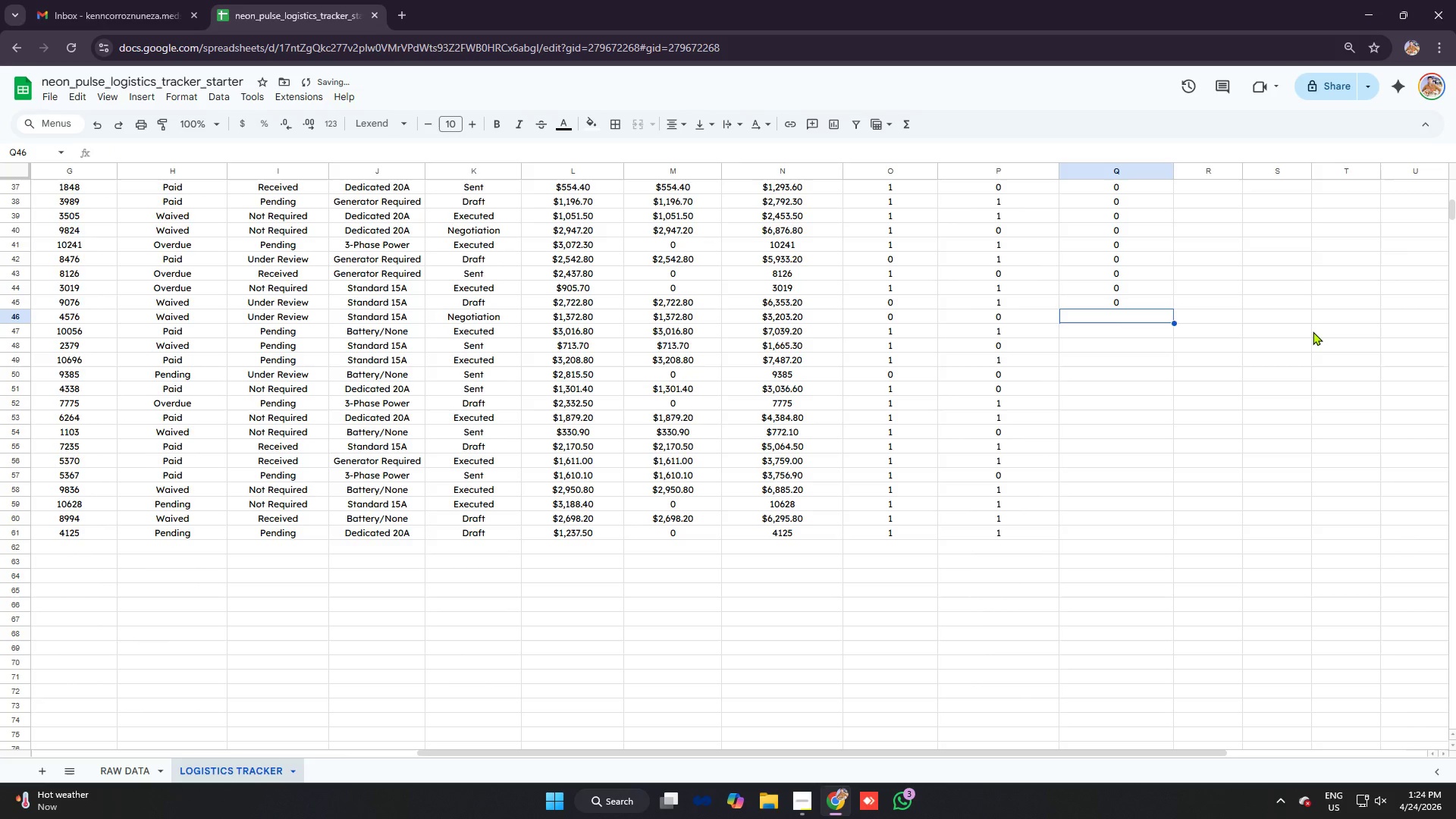 
type(=IF)
key(Tab)
 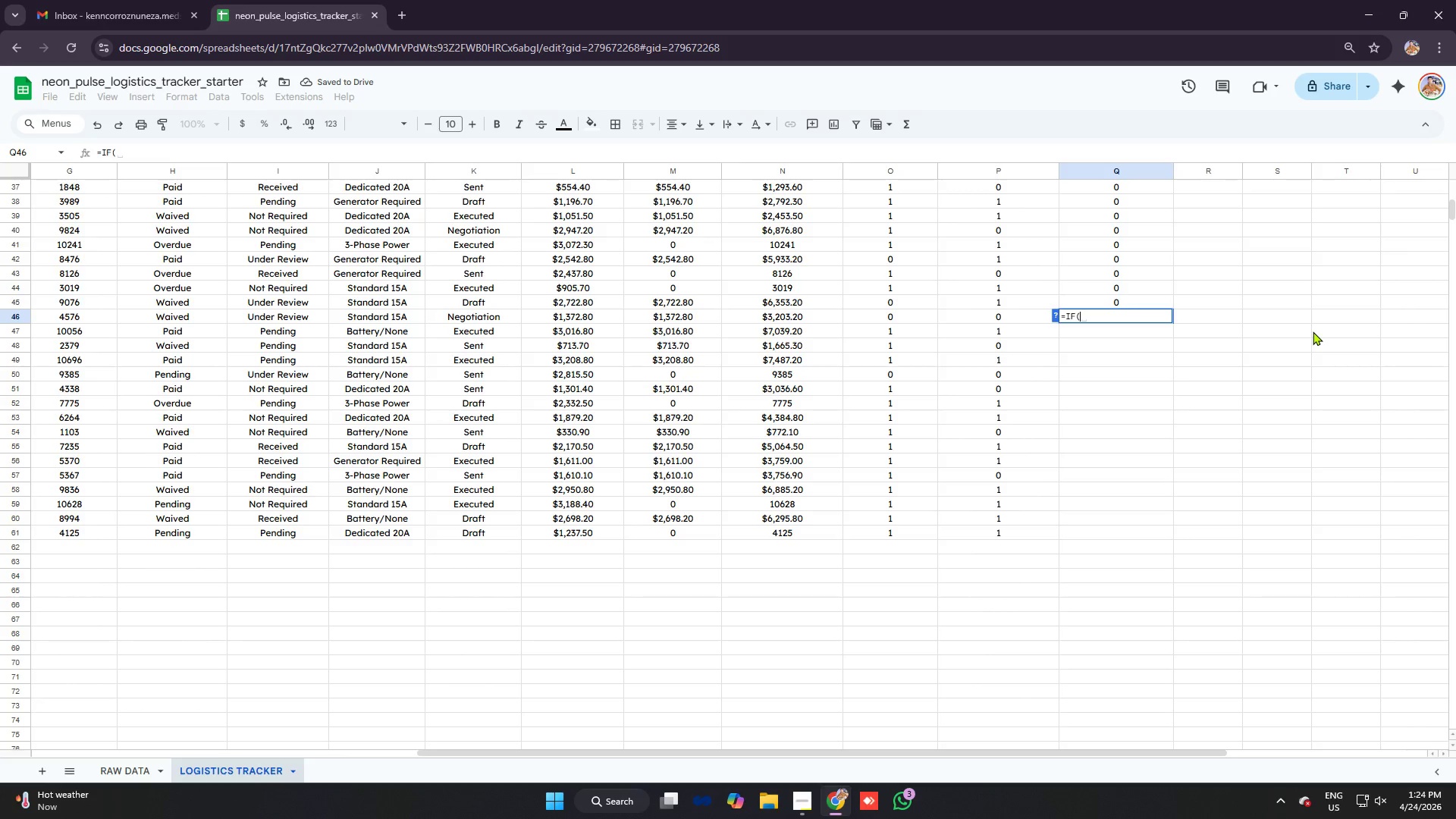 
type(N47)
key(Backspace)
type(6)
 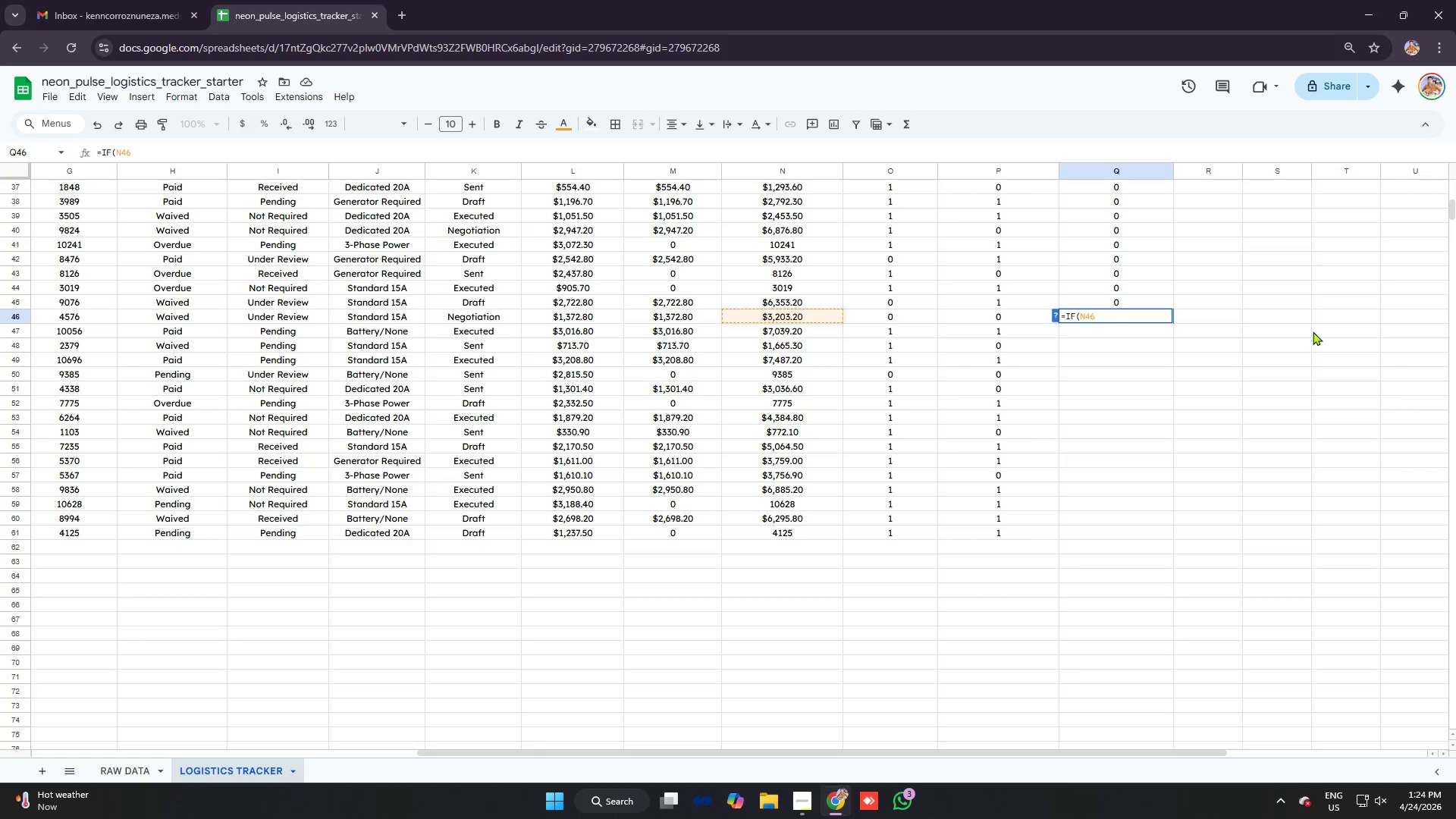 
key(Control+V)
 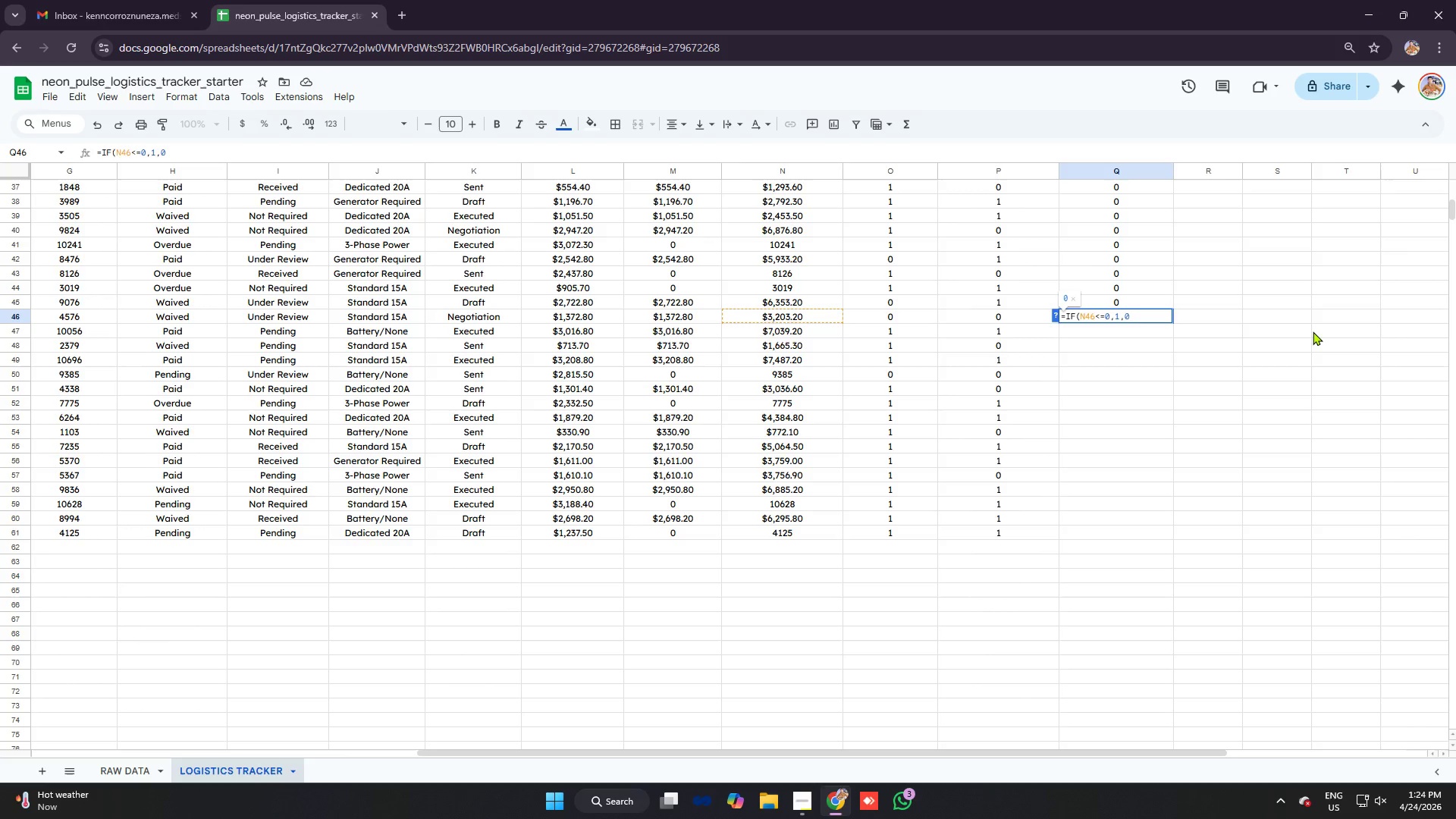 
key(Enter)
 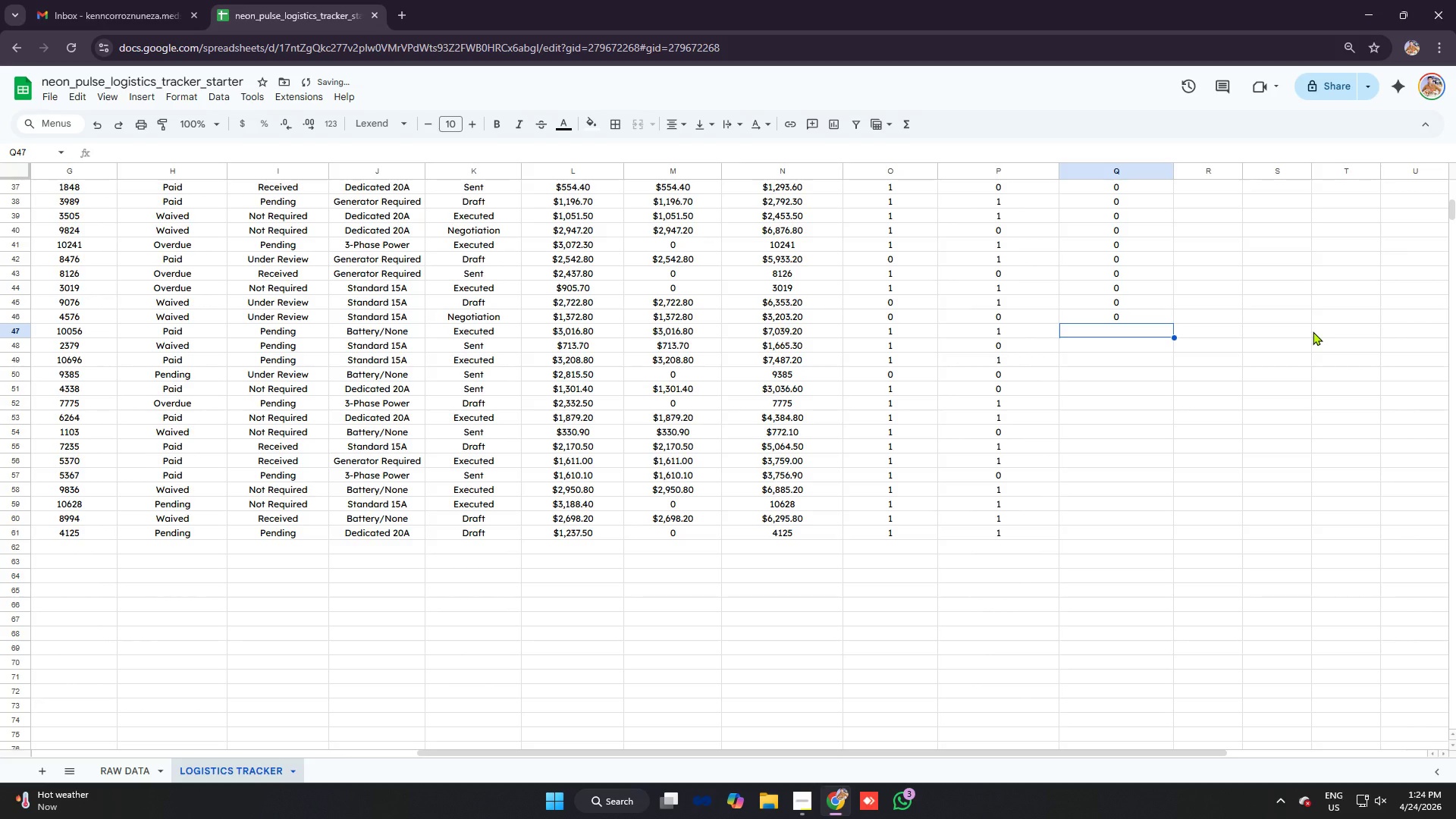 
type(=IF)
 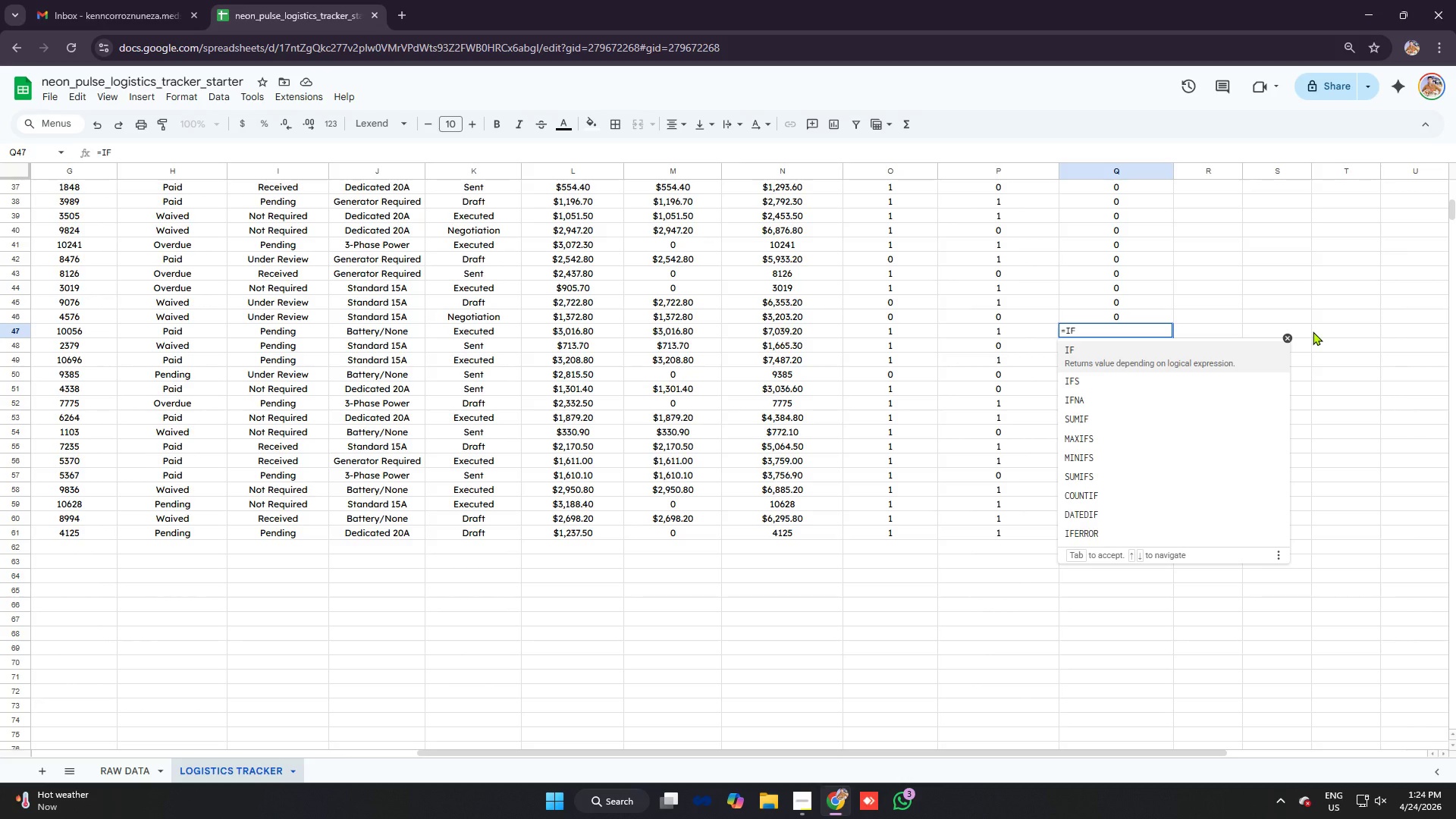 
wait(9.23)
 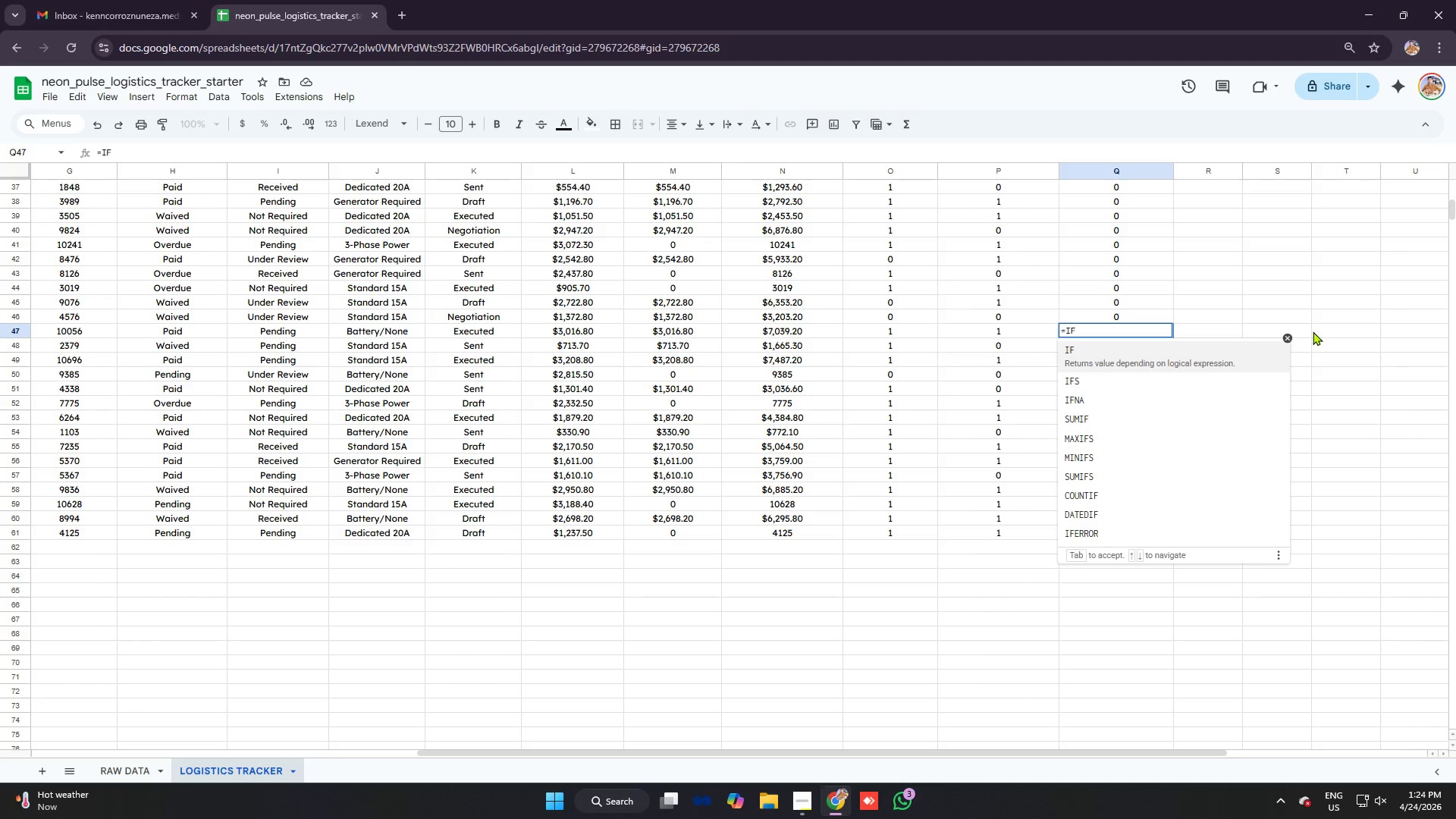 
key(Tab)
type(N547)
key(Backspace)
key(Backspace)
type(7)
 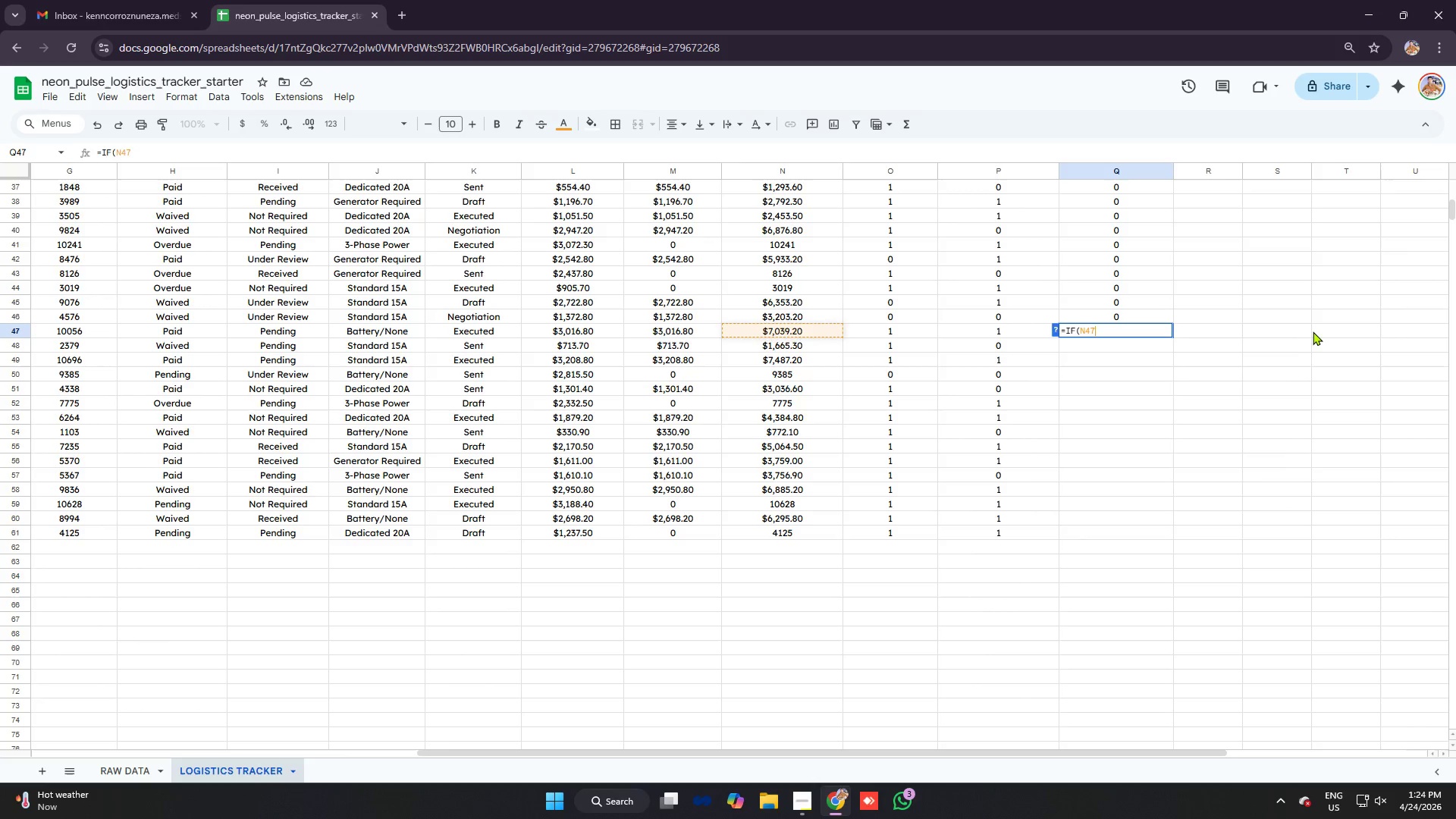 
key(Control+ControlLeft)
 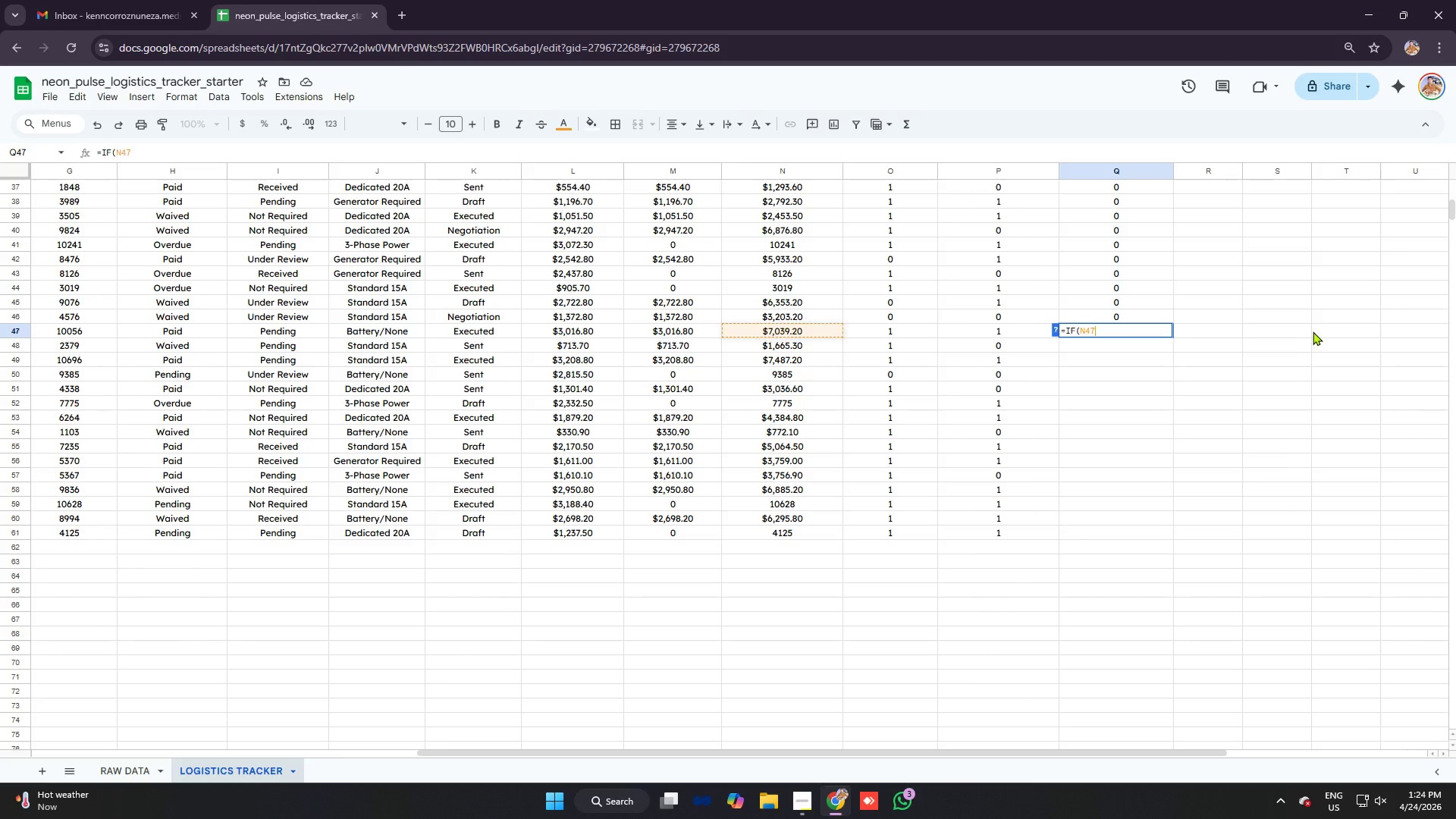 
key(Control+V)
 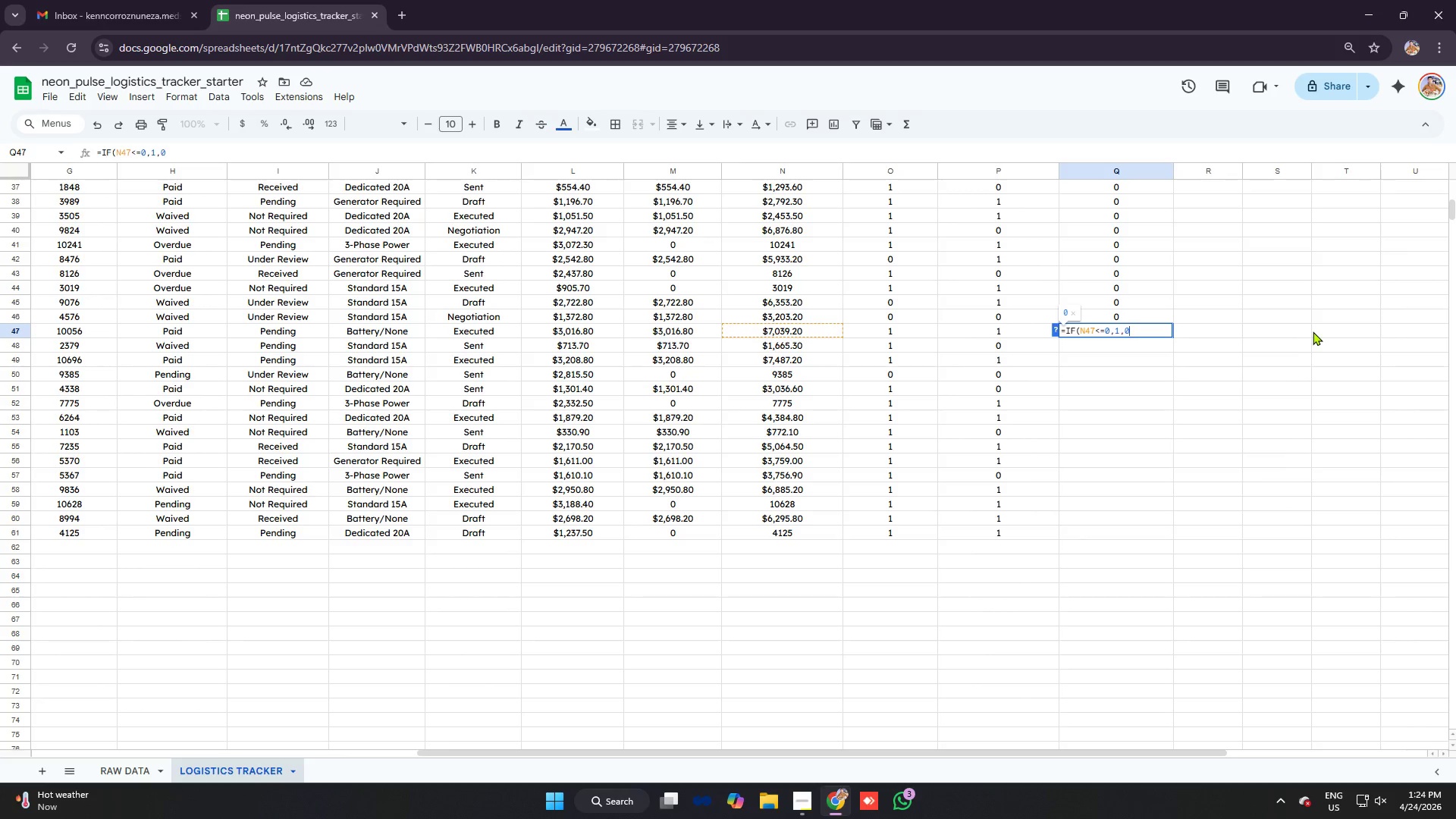 
key(Enter)
 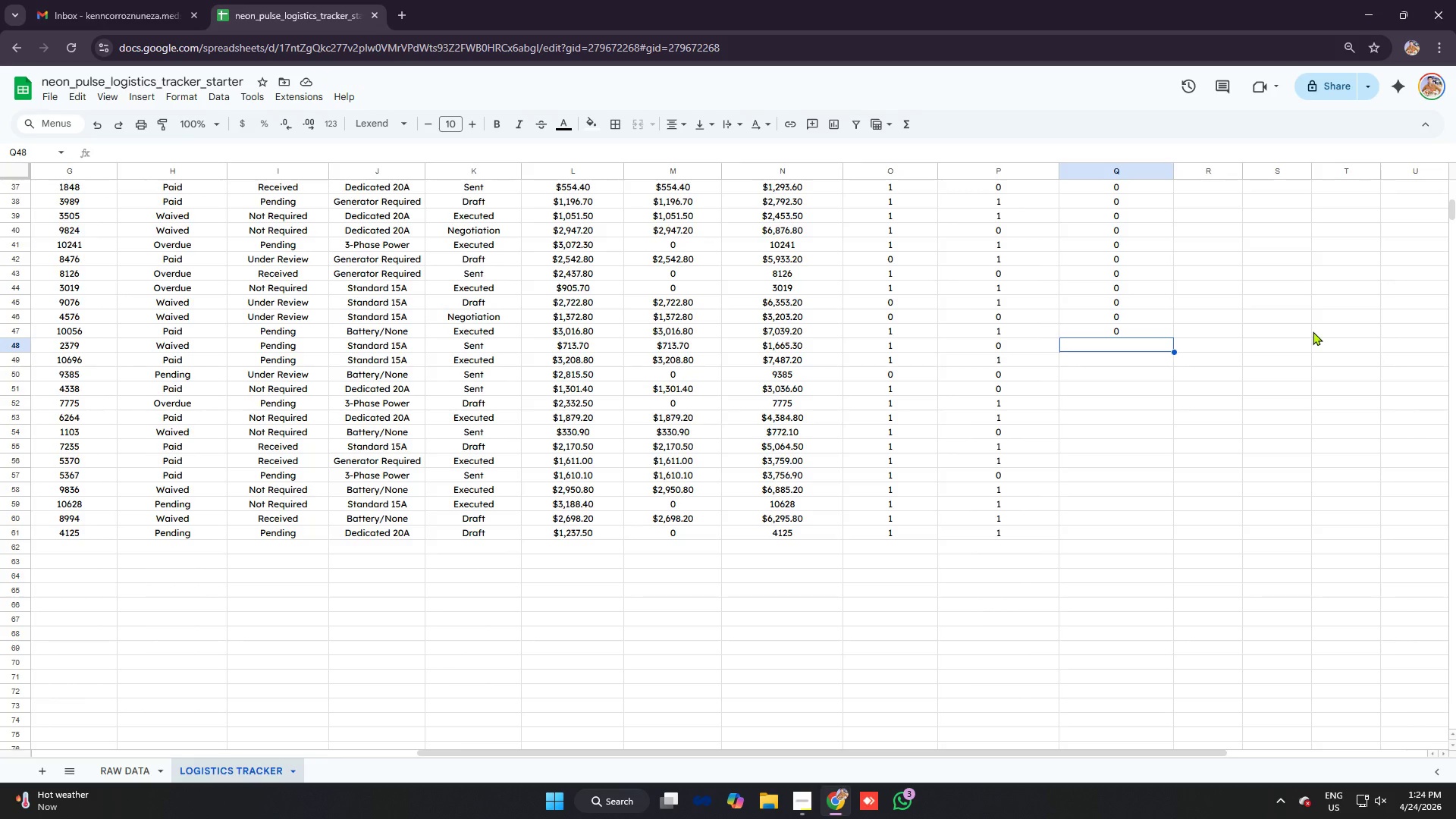 
wait(7.0)
 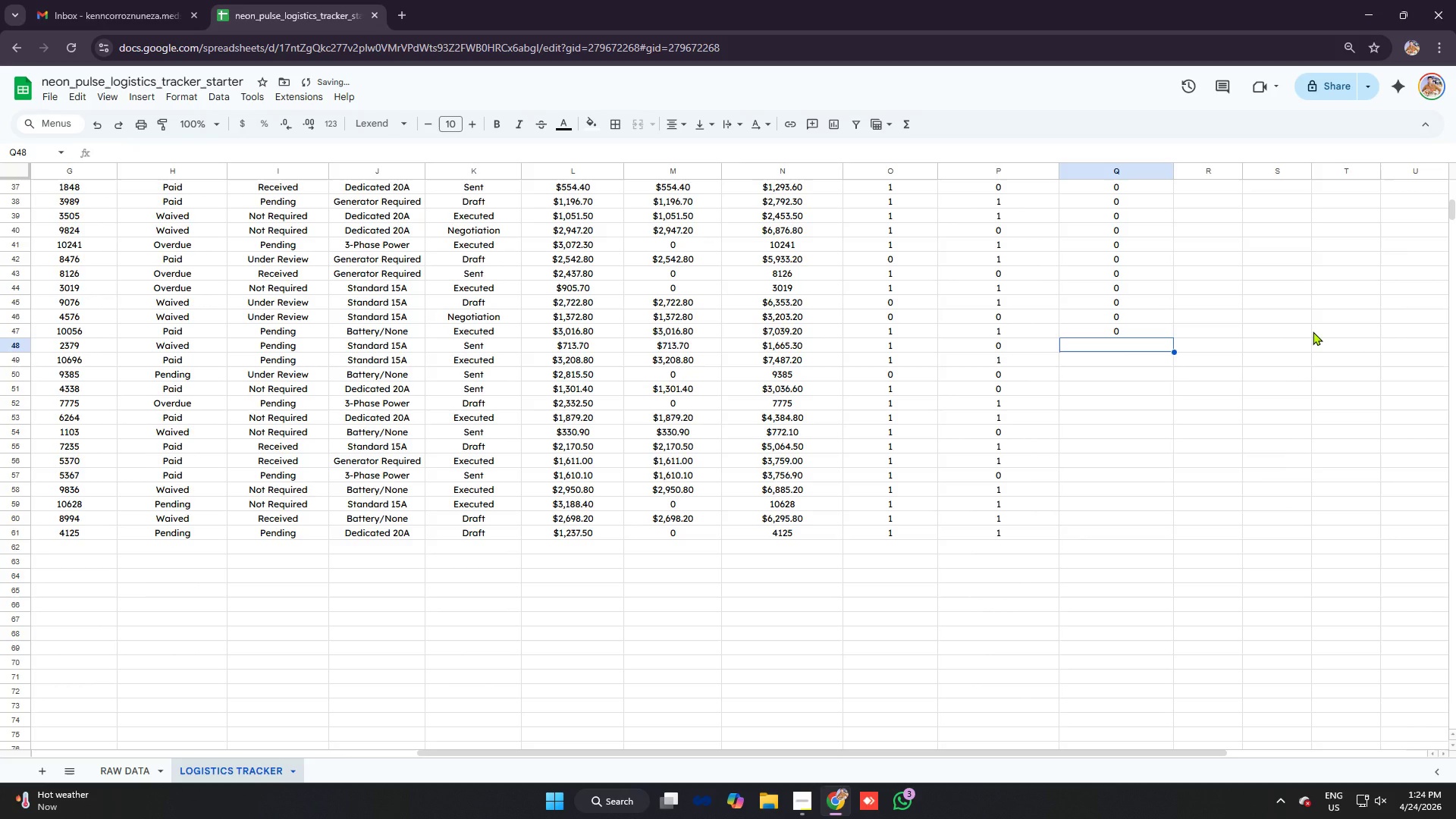 
left_click([1073, 271])
 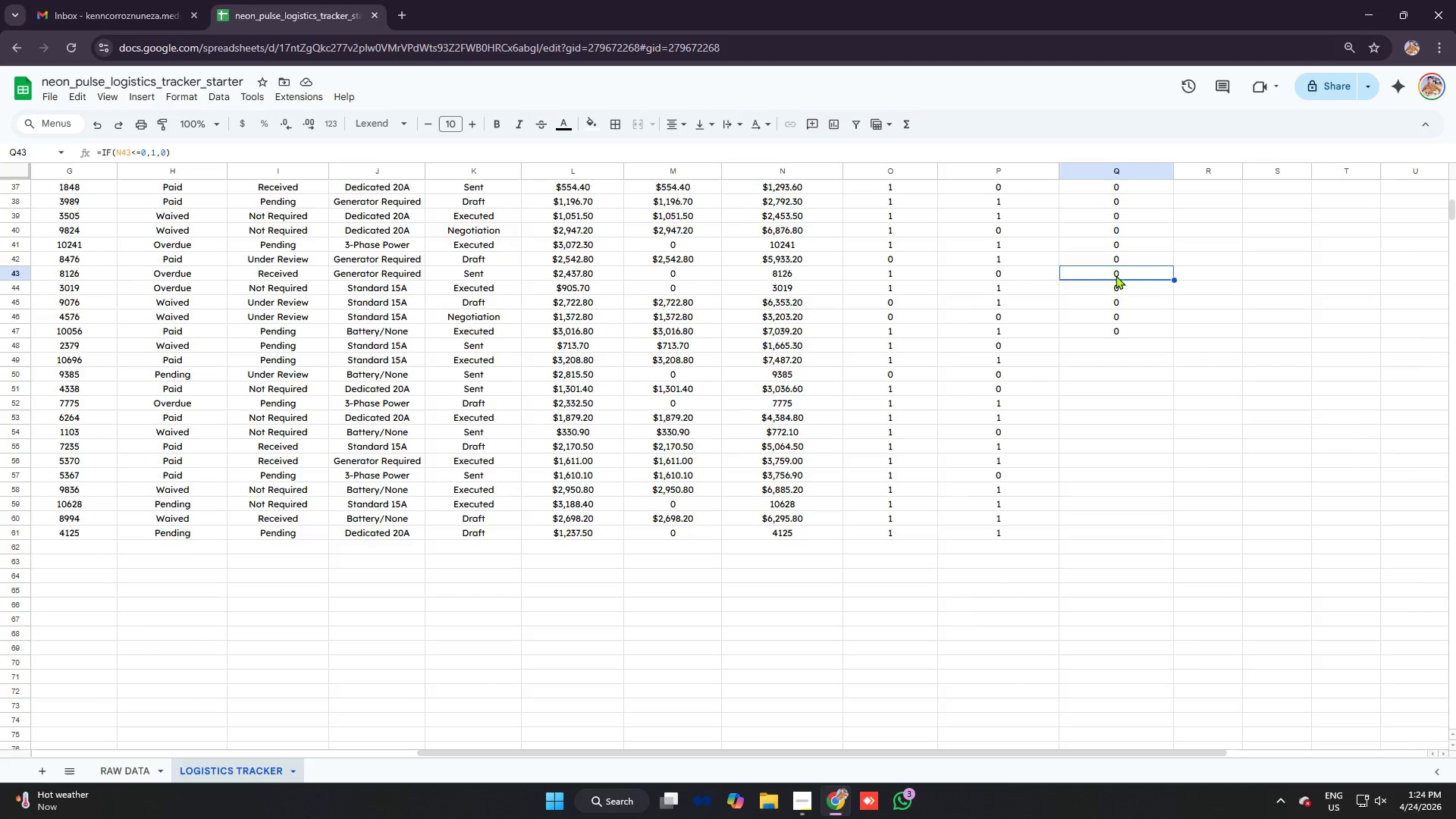 
scroll: coordinate [1116, 276], scroll_direction: down, amount: 3.0
 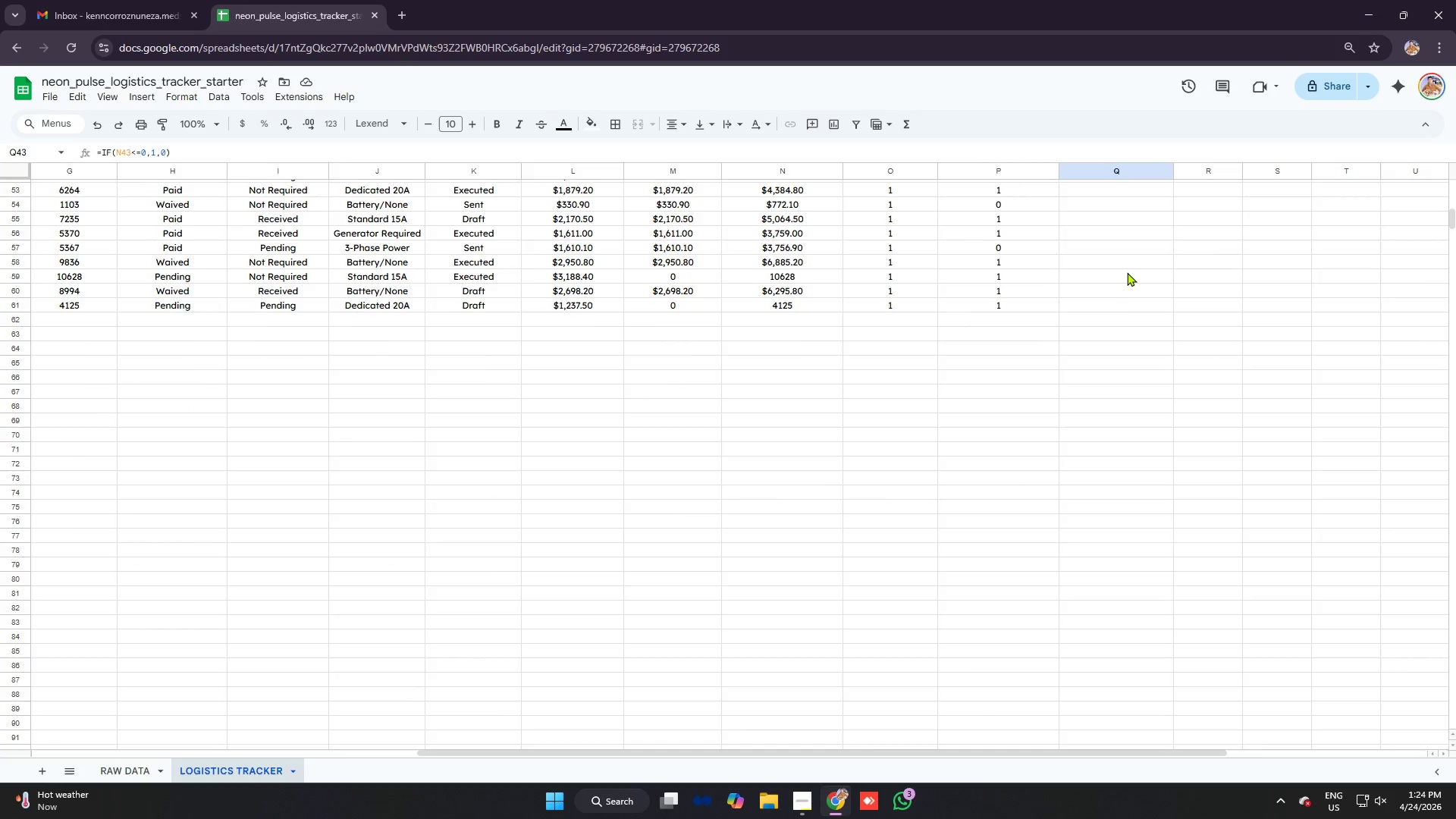 
scroll: coordinate [1130, 269], scroll_direction: up, amount: 3.0
 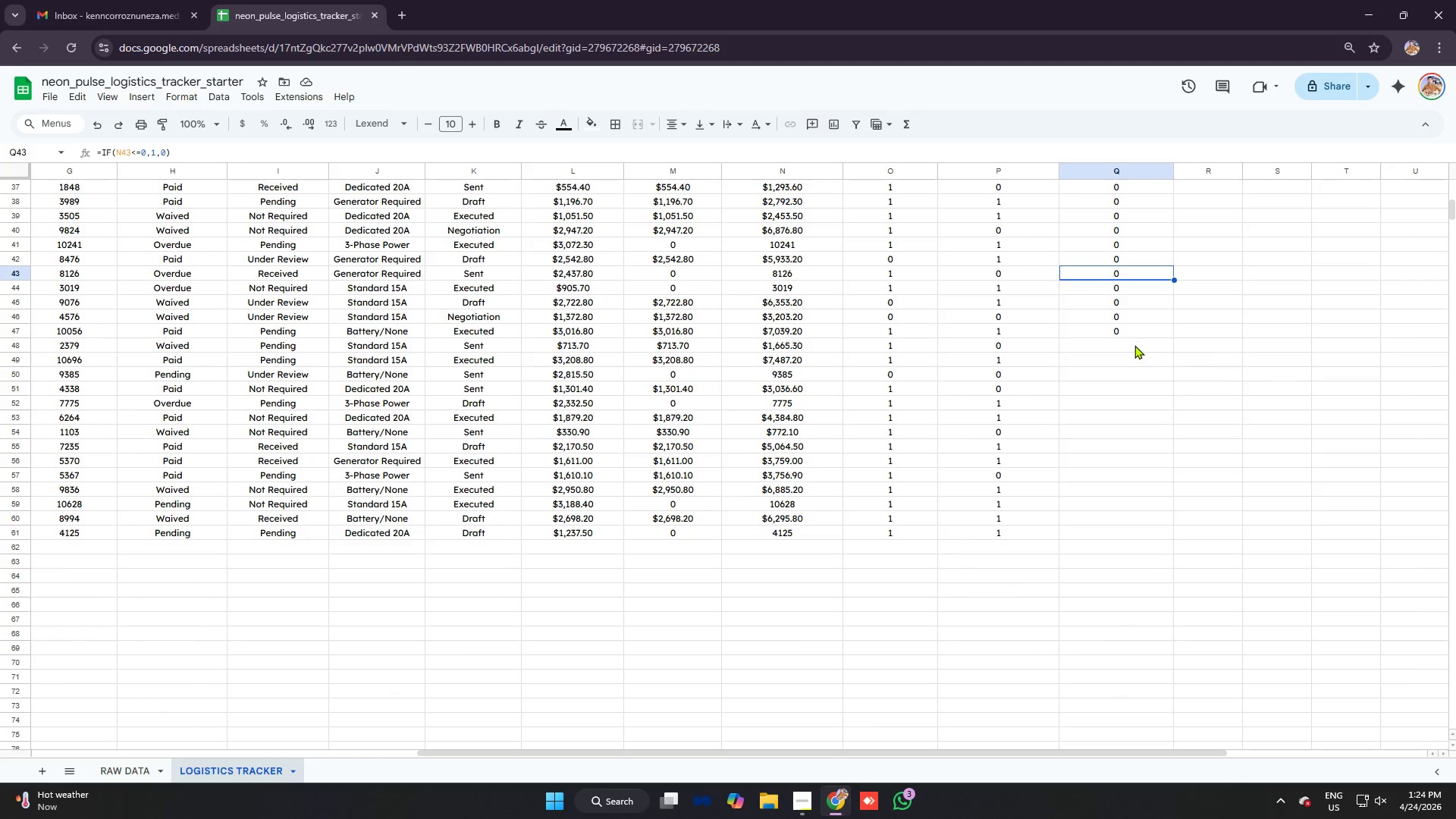 
left_click([1132, 346])
 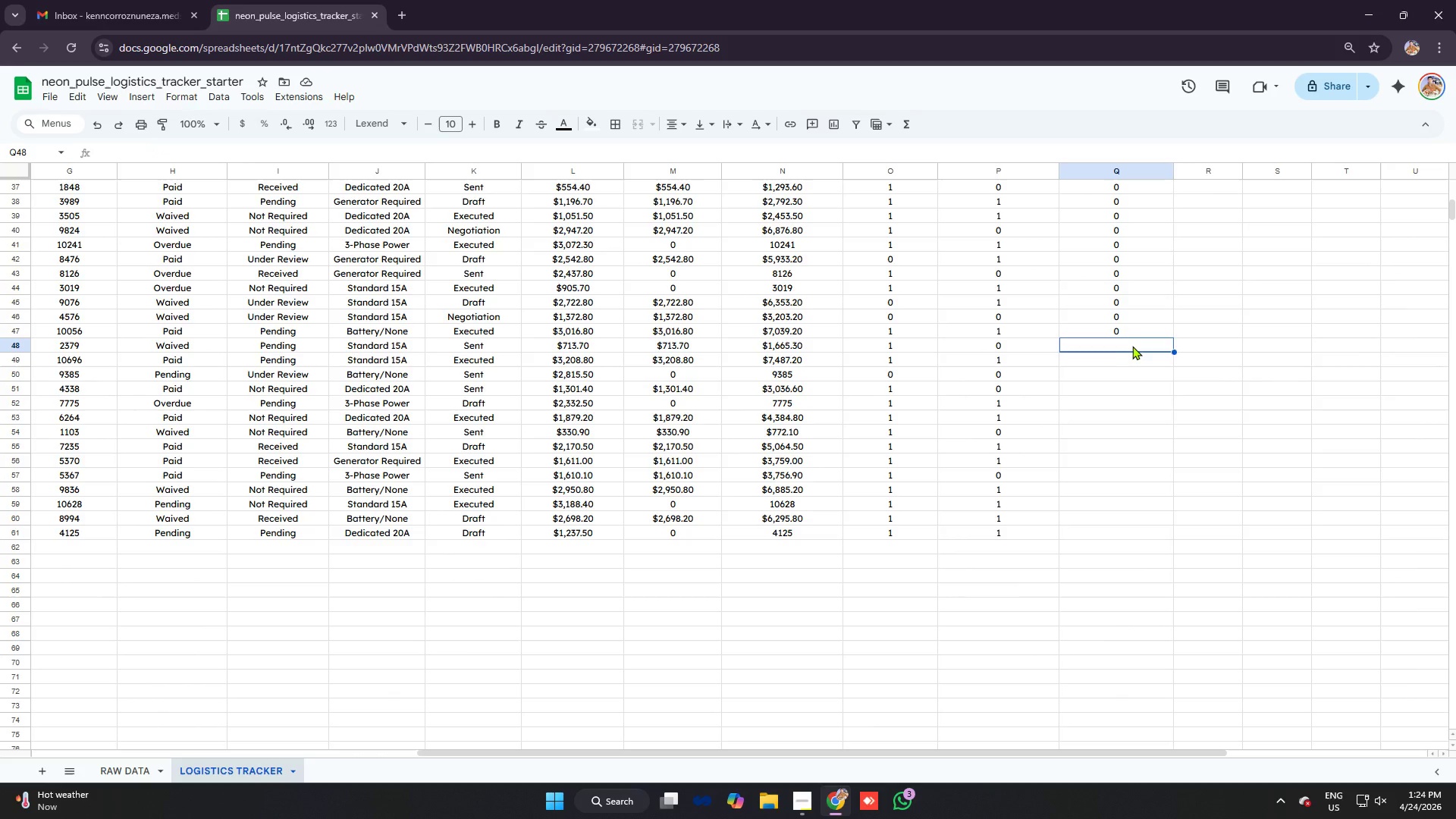 
type(=IF)
 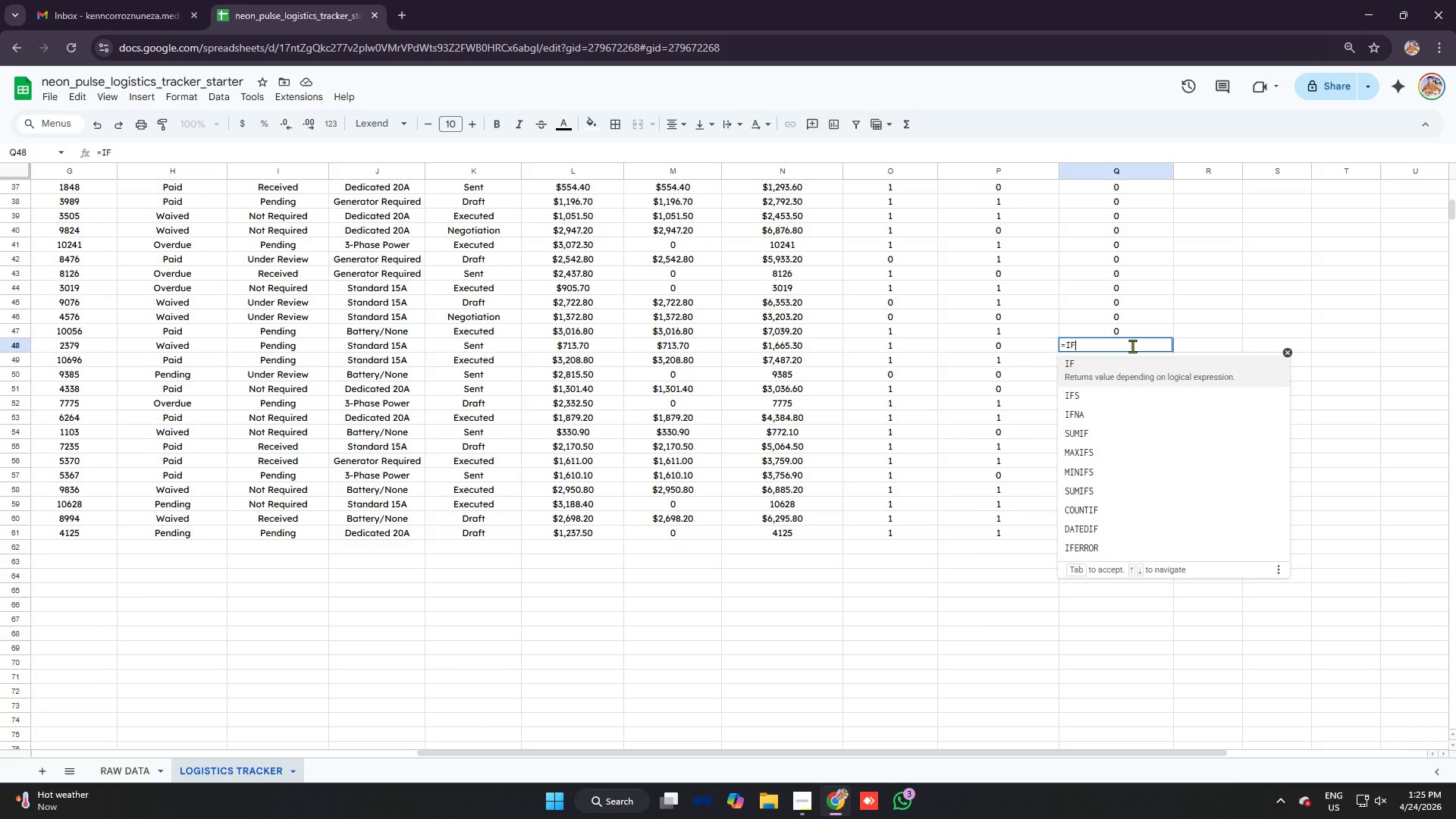 
key(Tab)
type(N48)
 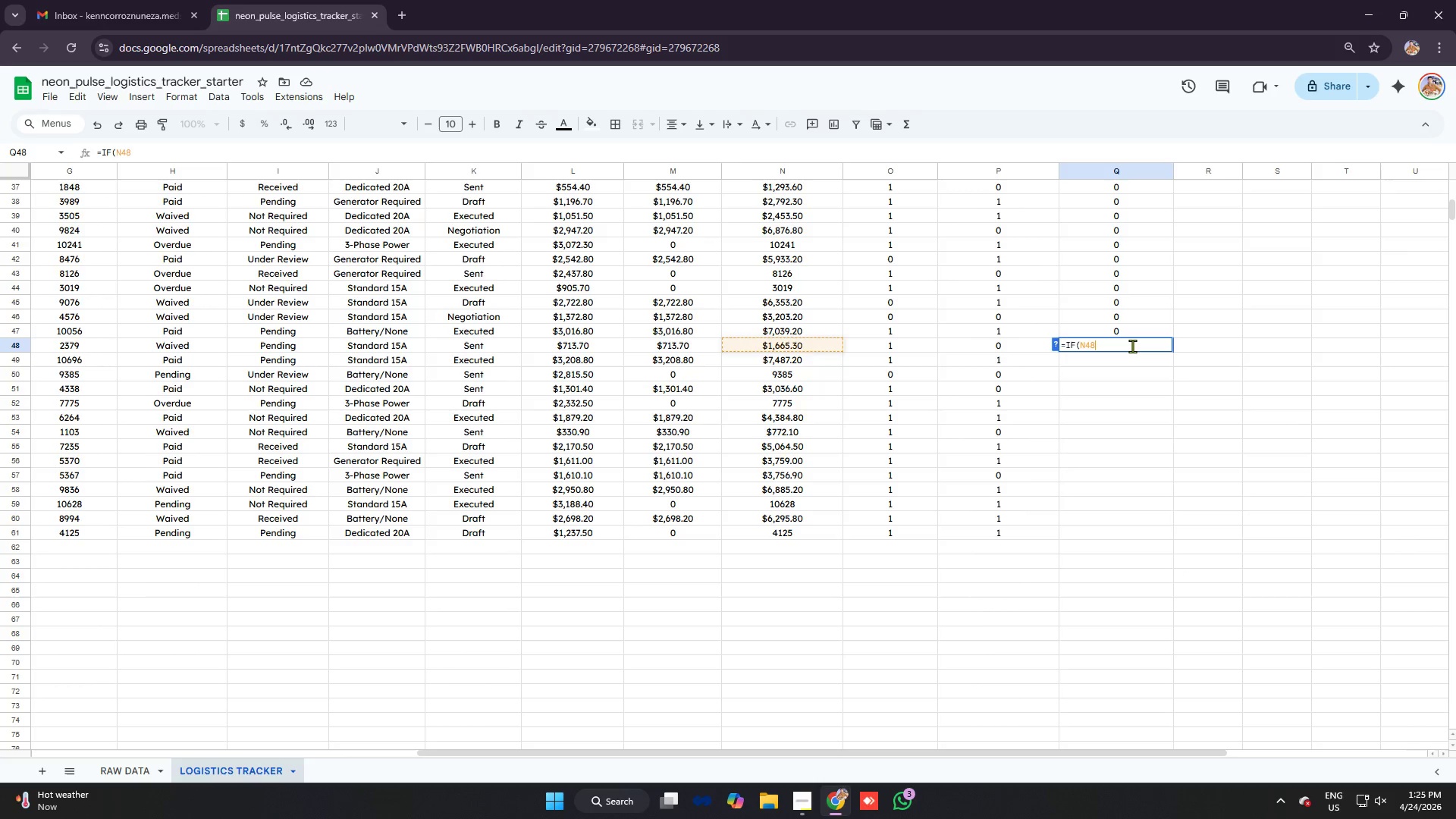 
key(Control+ControlLeft)
 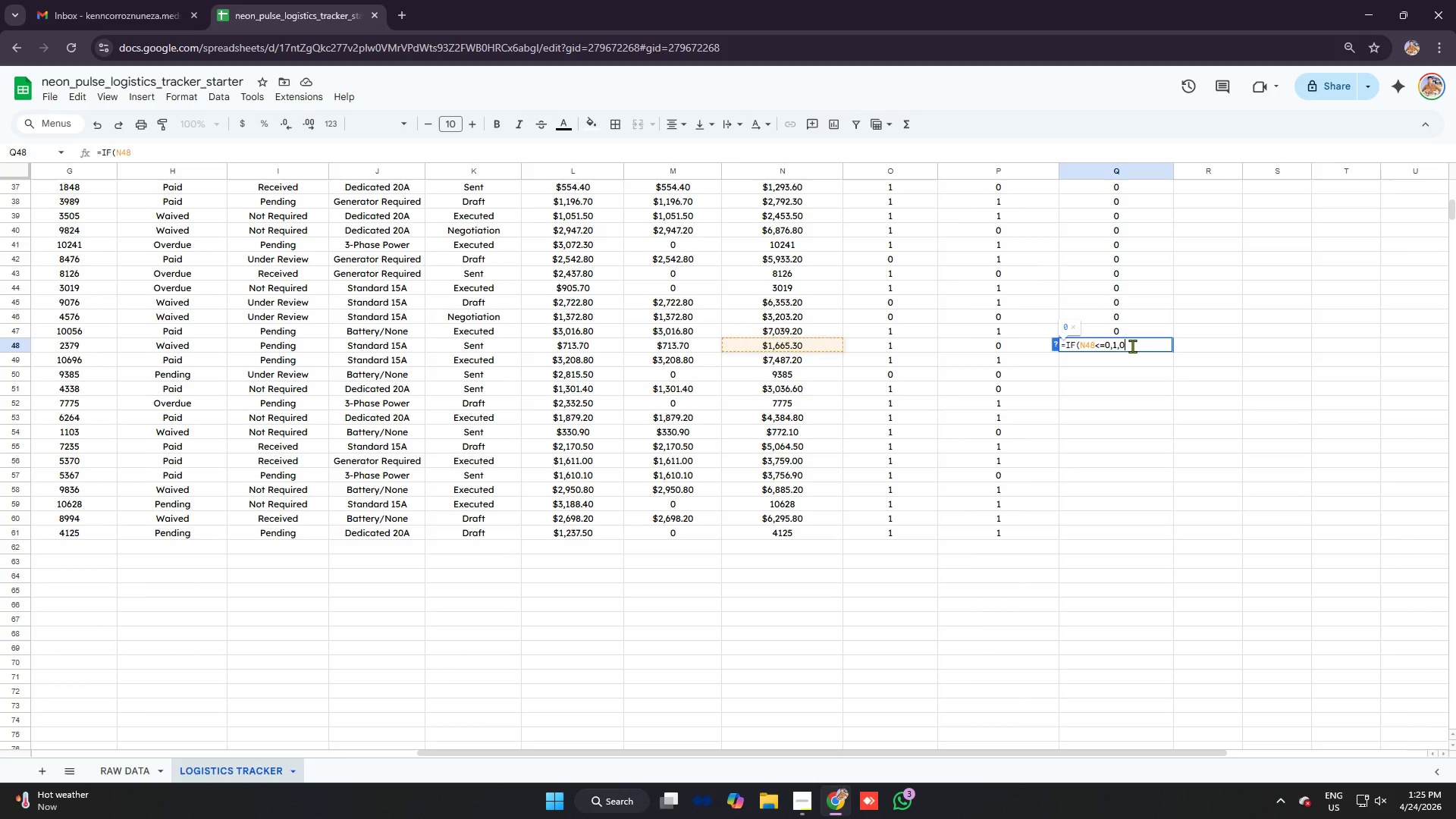 
key(Control+V)
 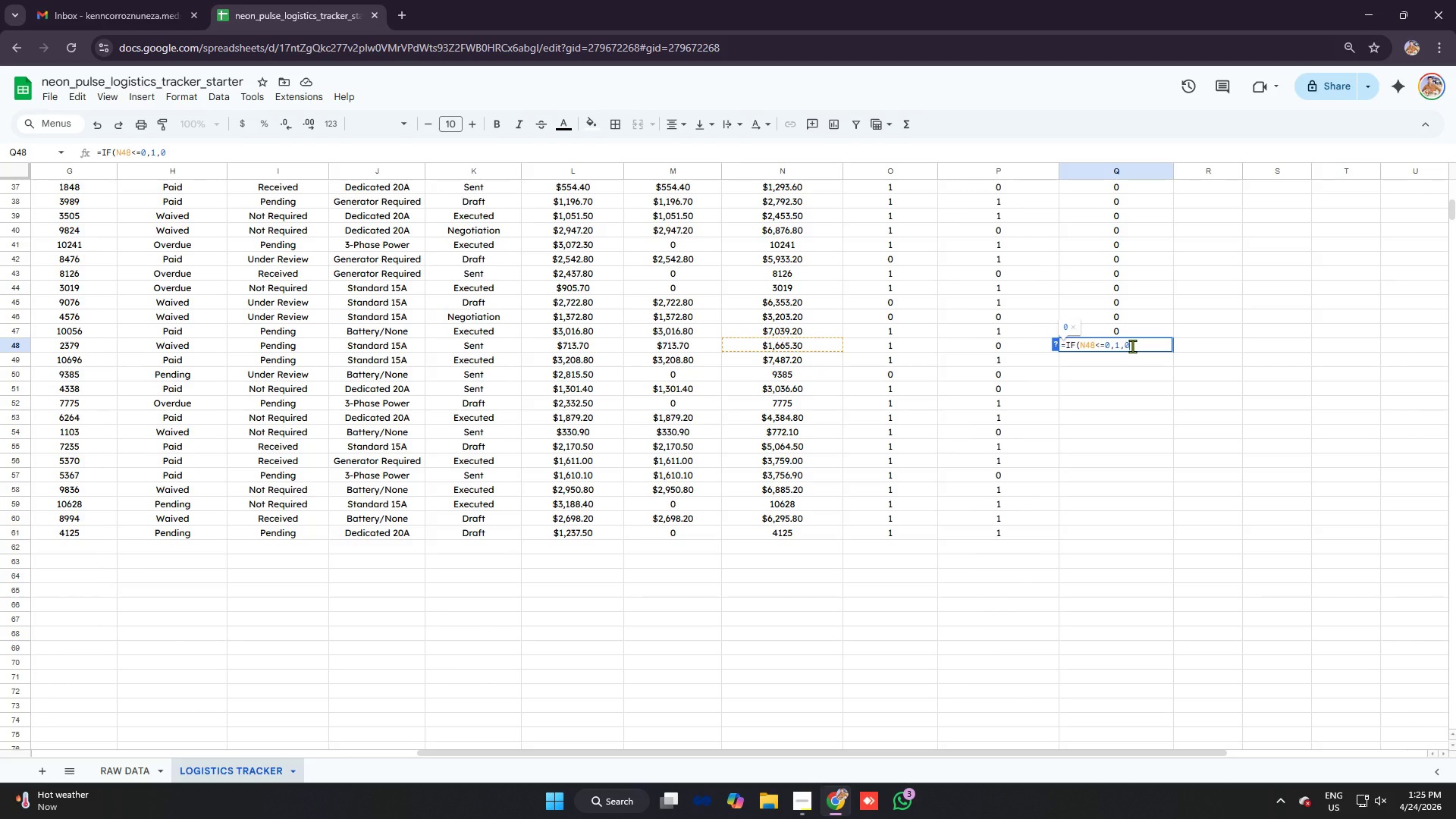 
key(Enter)
 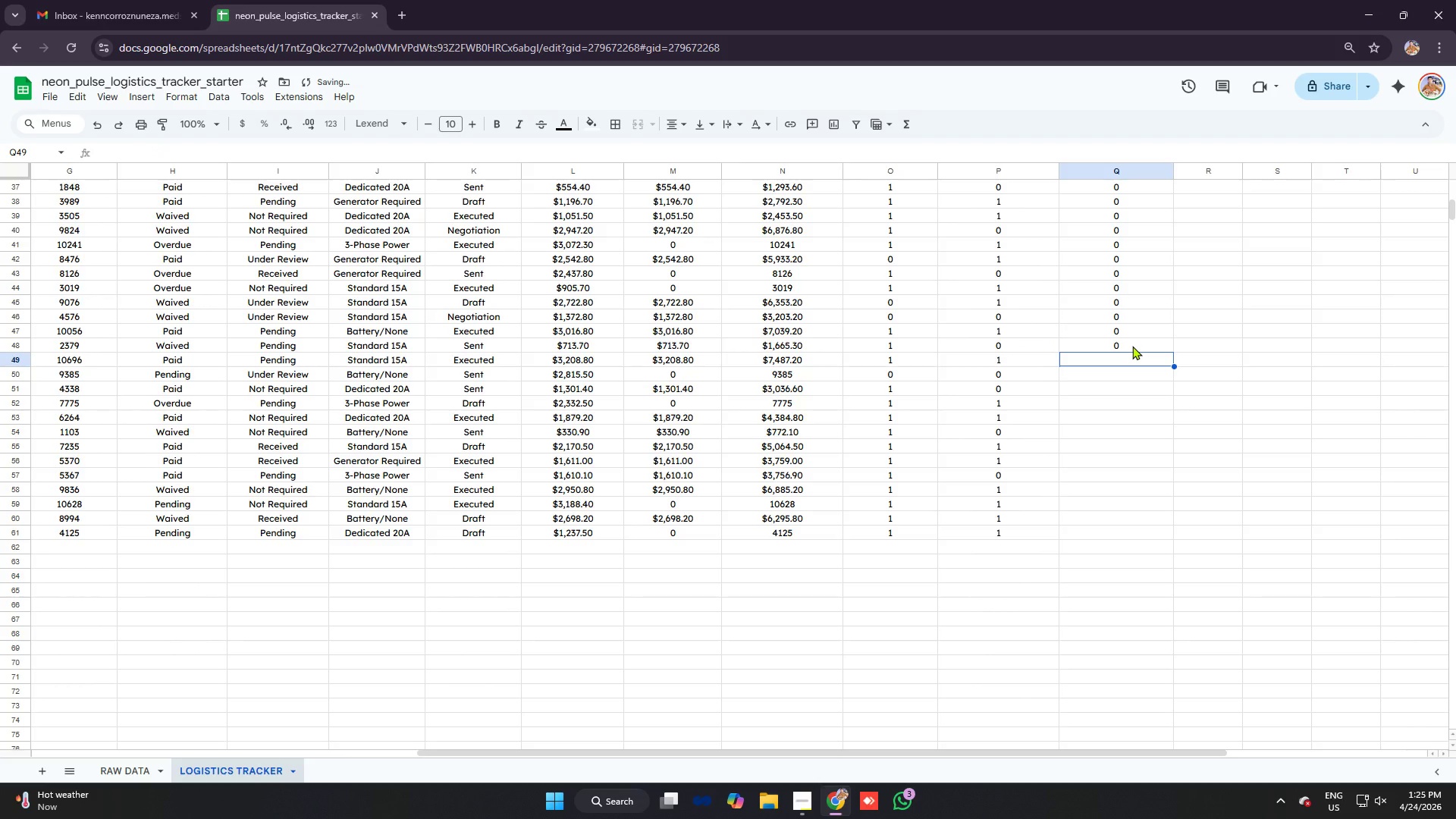 
type(=IF)
key(Tab)
 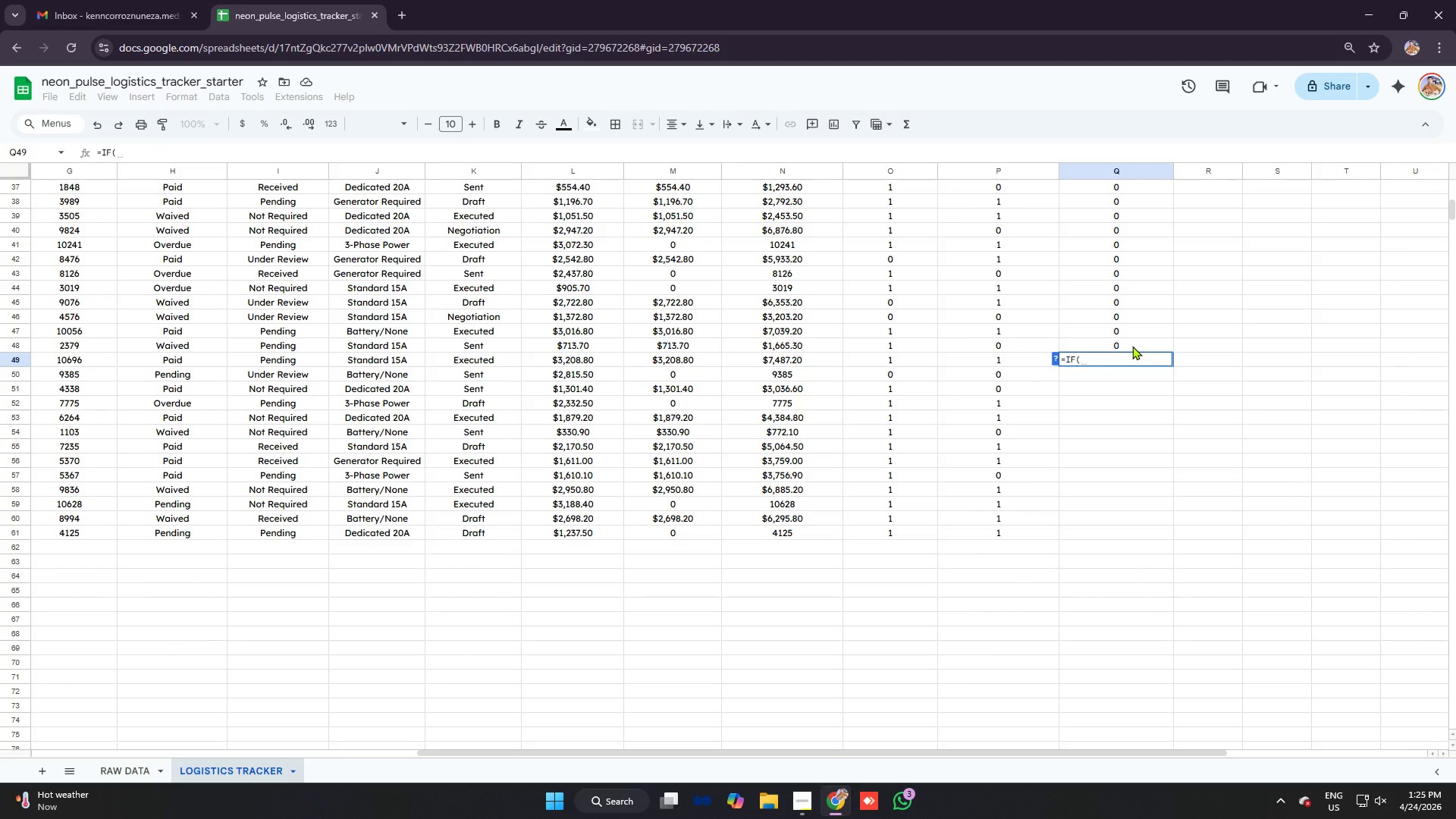 
key(Control+V)
 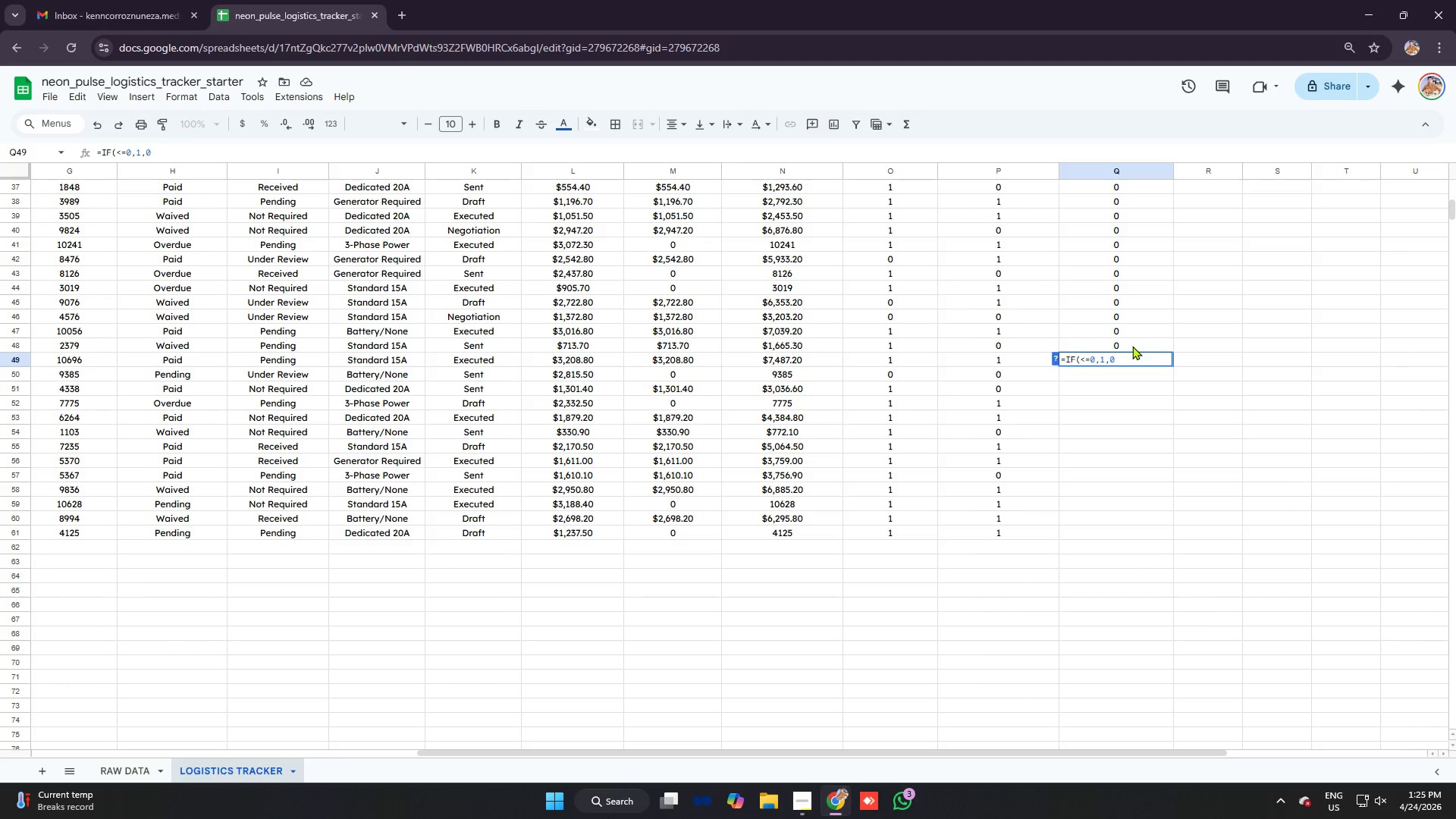 
hold_key(key=ControlLeft, duration=0.58)
 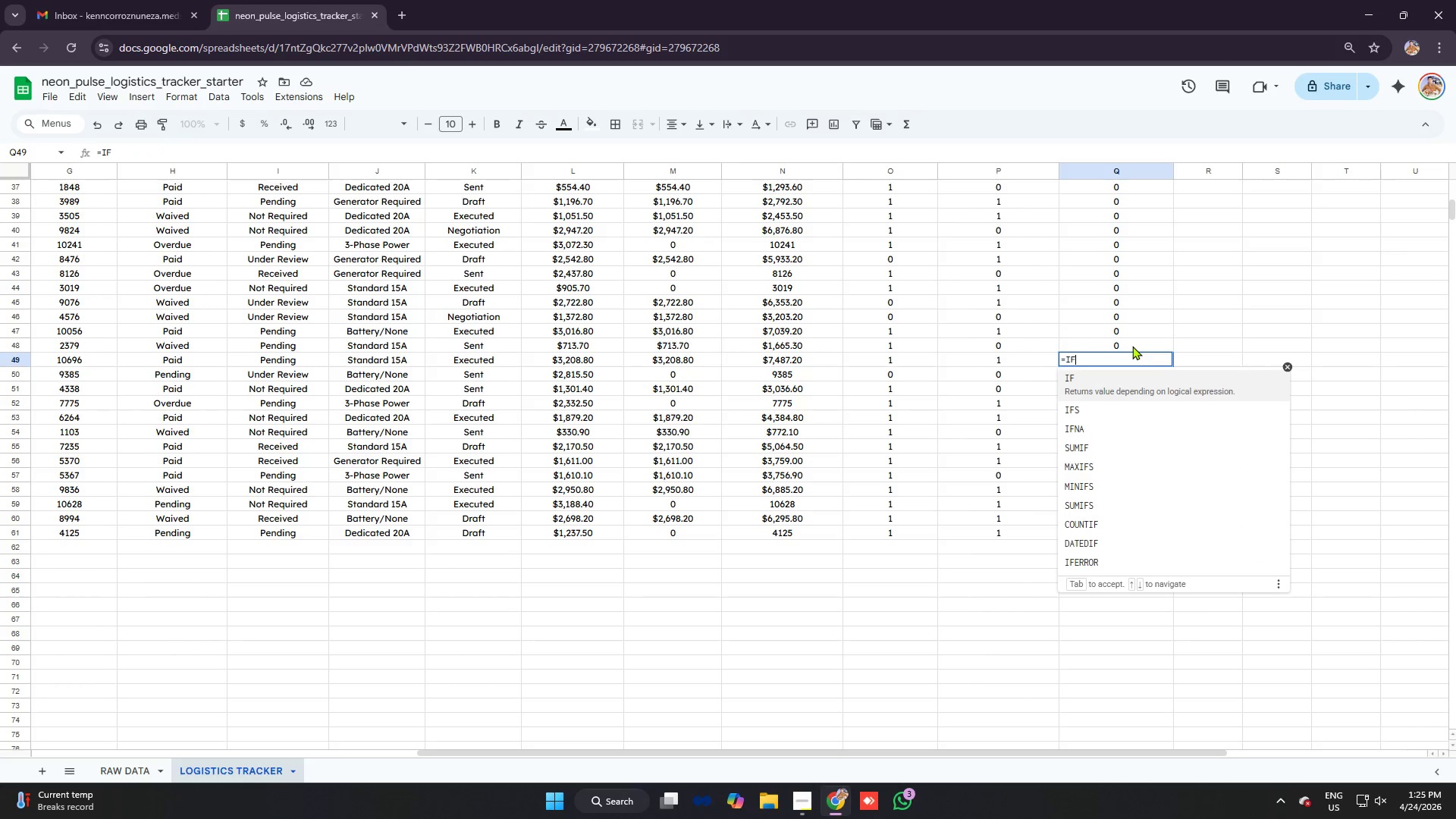 
key(Z)
 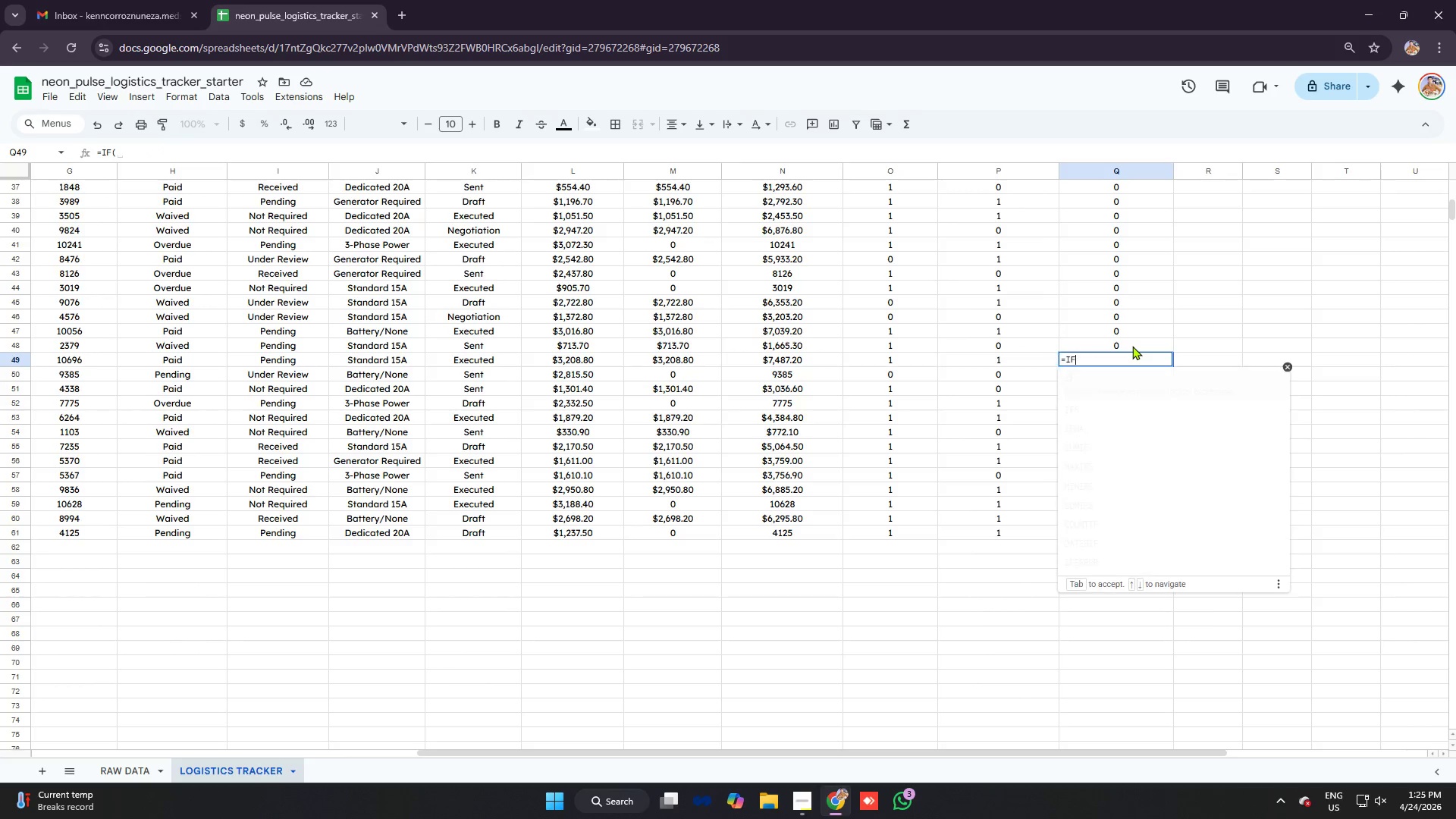 
key(Control+Backspace)
 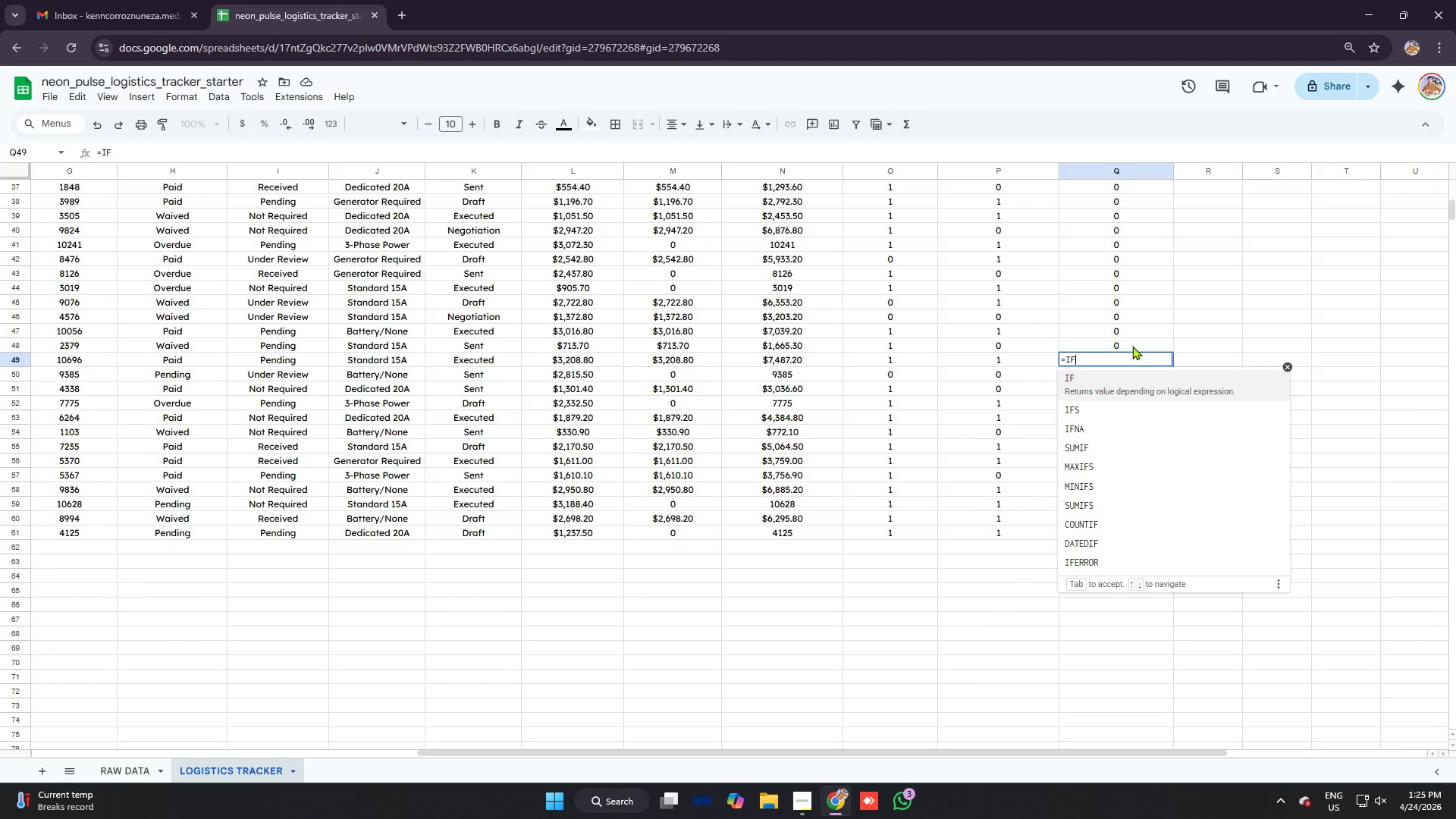 
key(Control+Tab)
 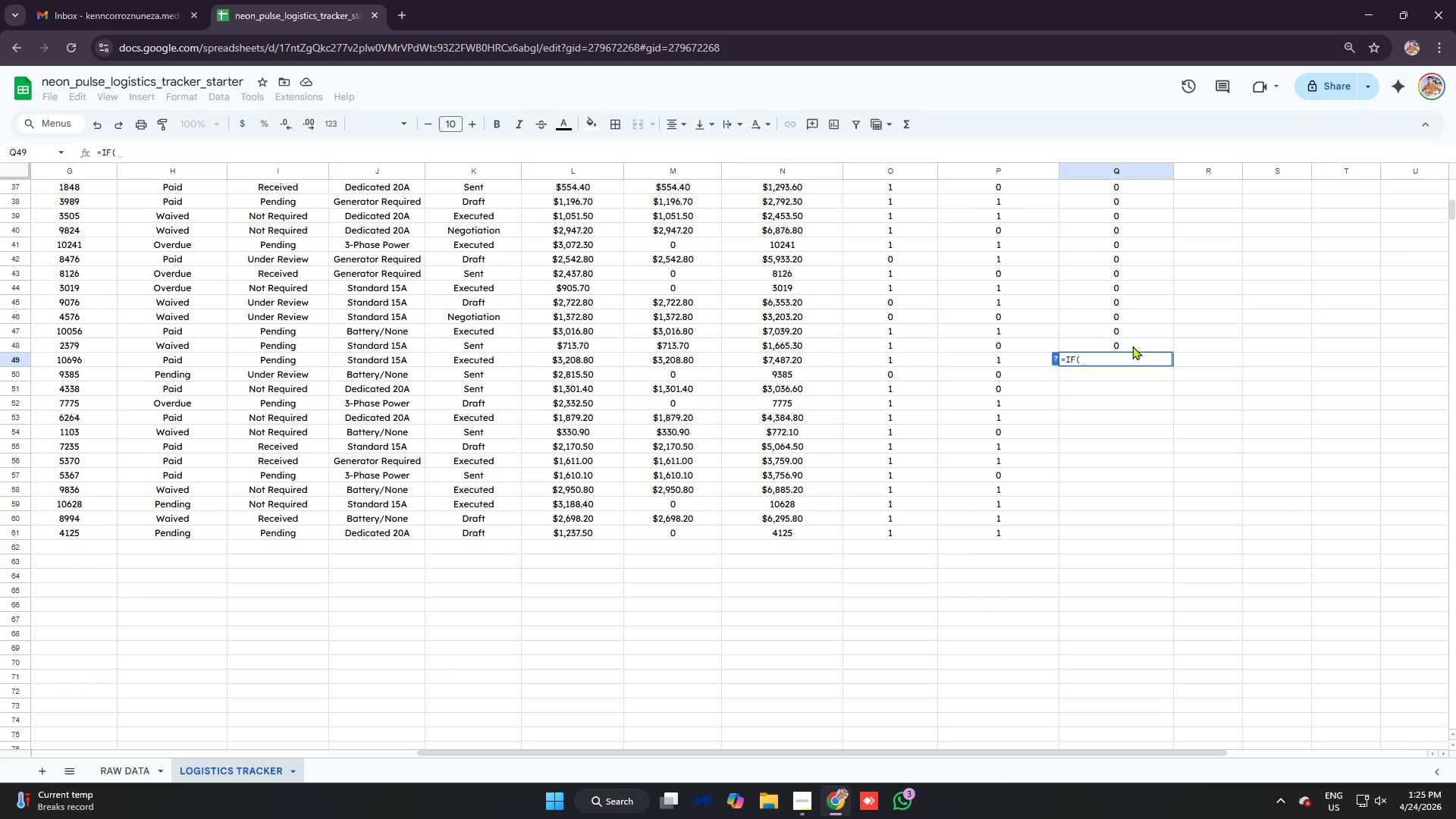 
key(Control+N)
 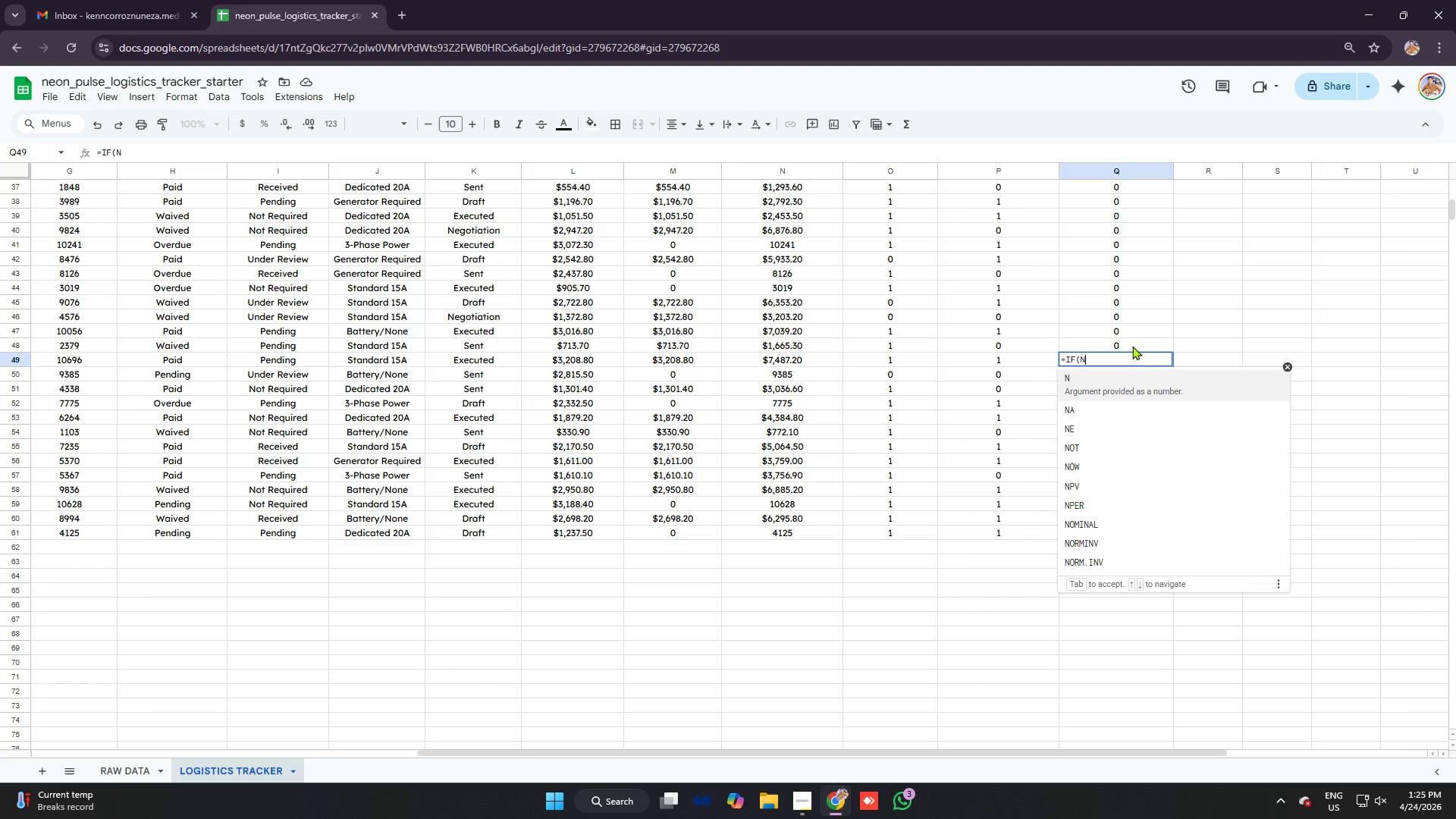 
key(Control+4)
 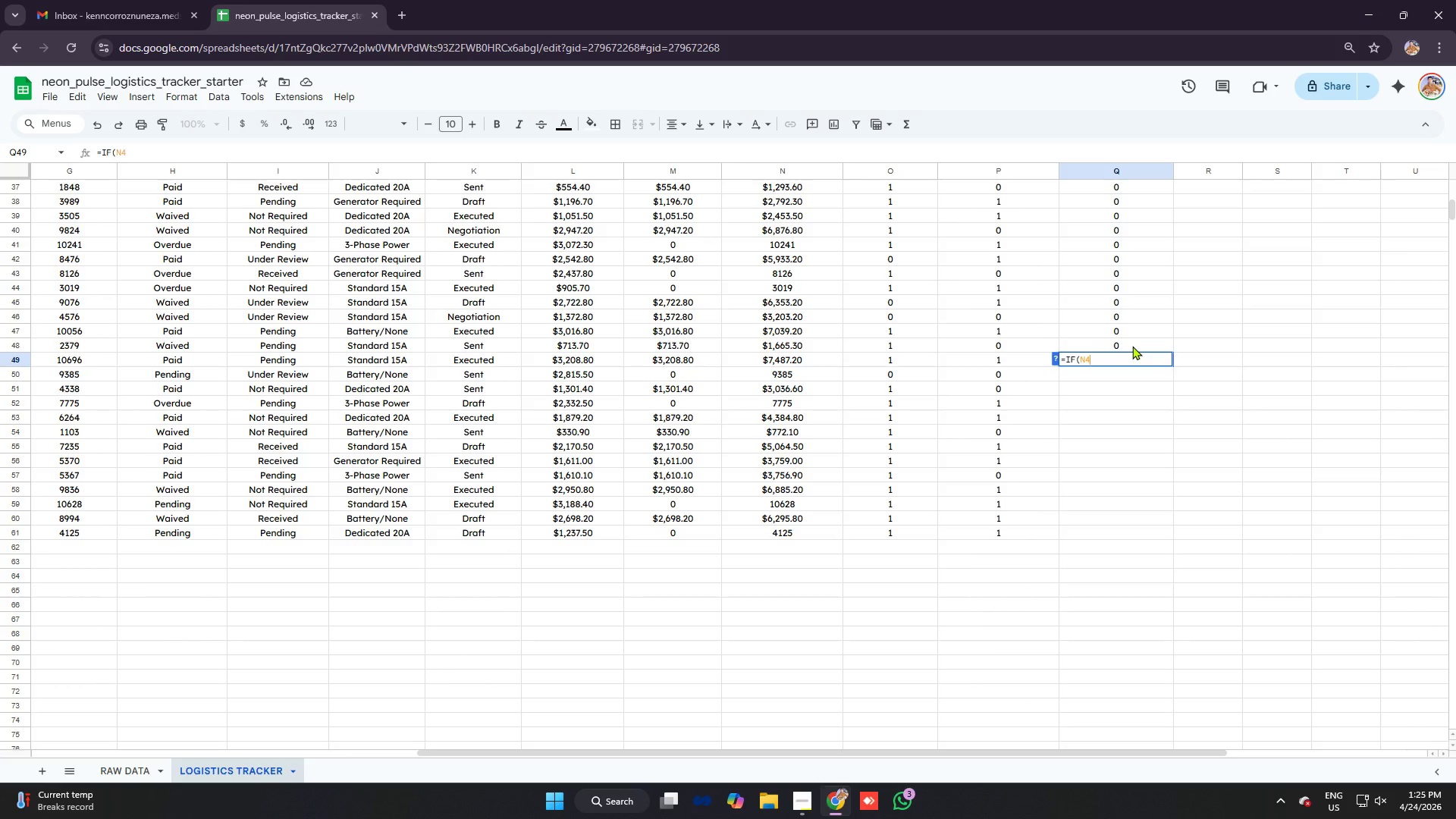 
key(Control+9)
 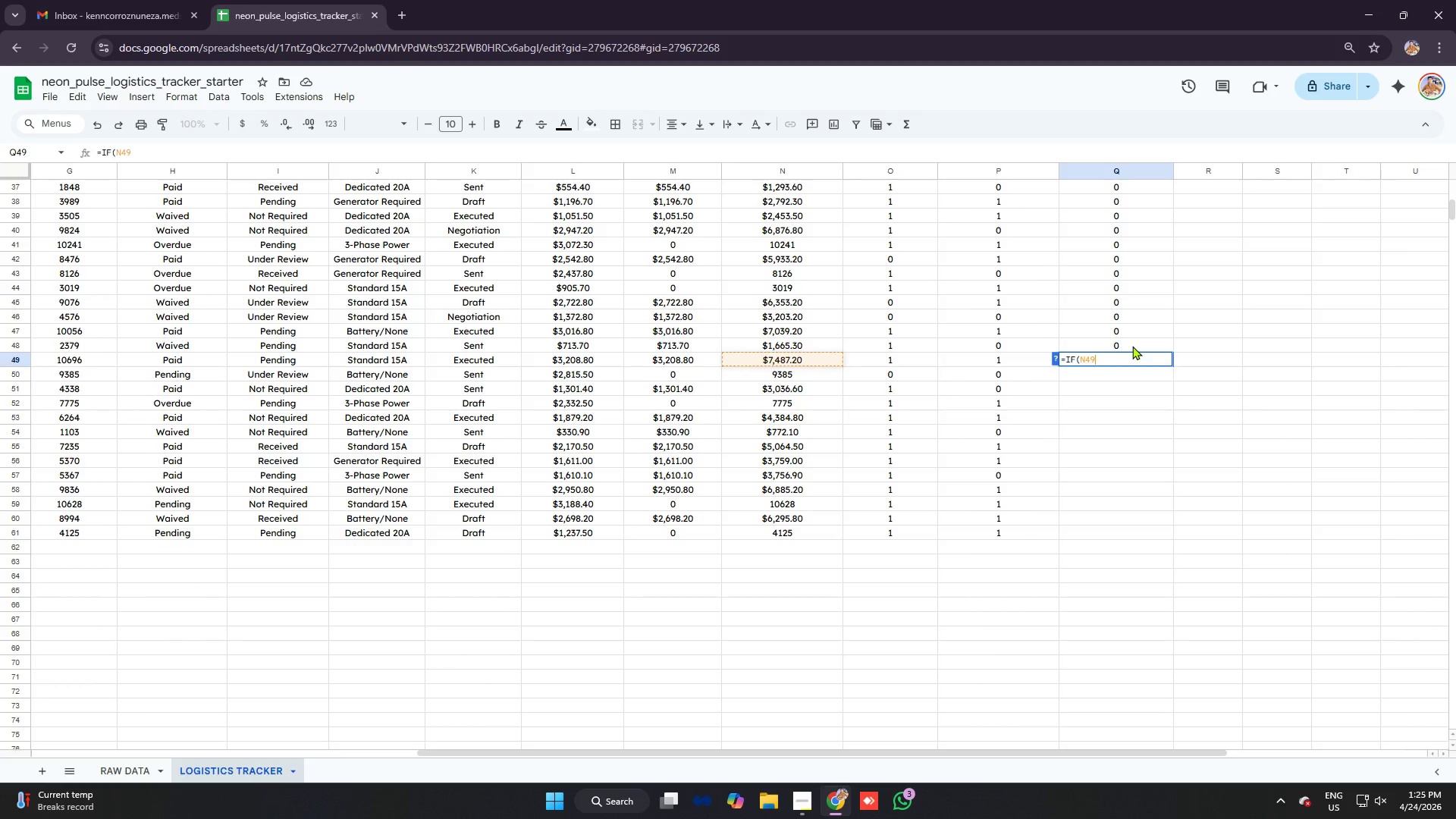 
key(Control+ControlLeft)
 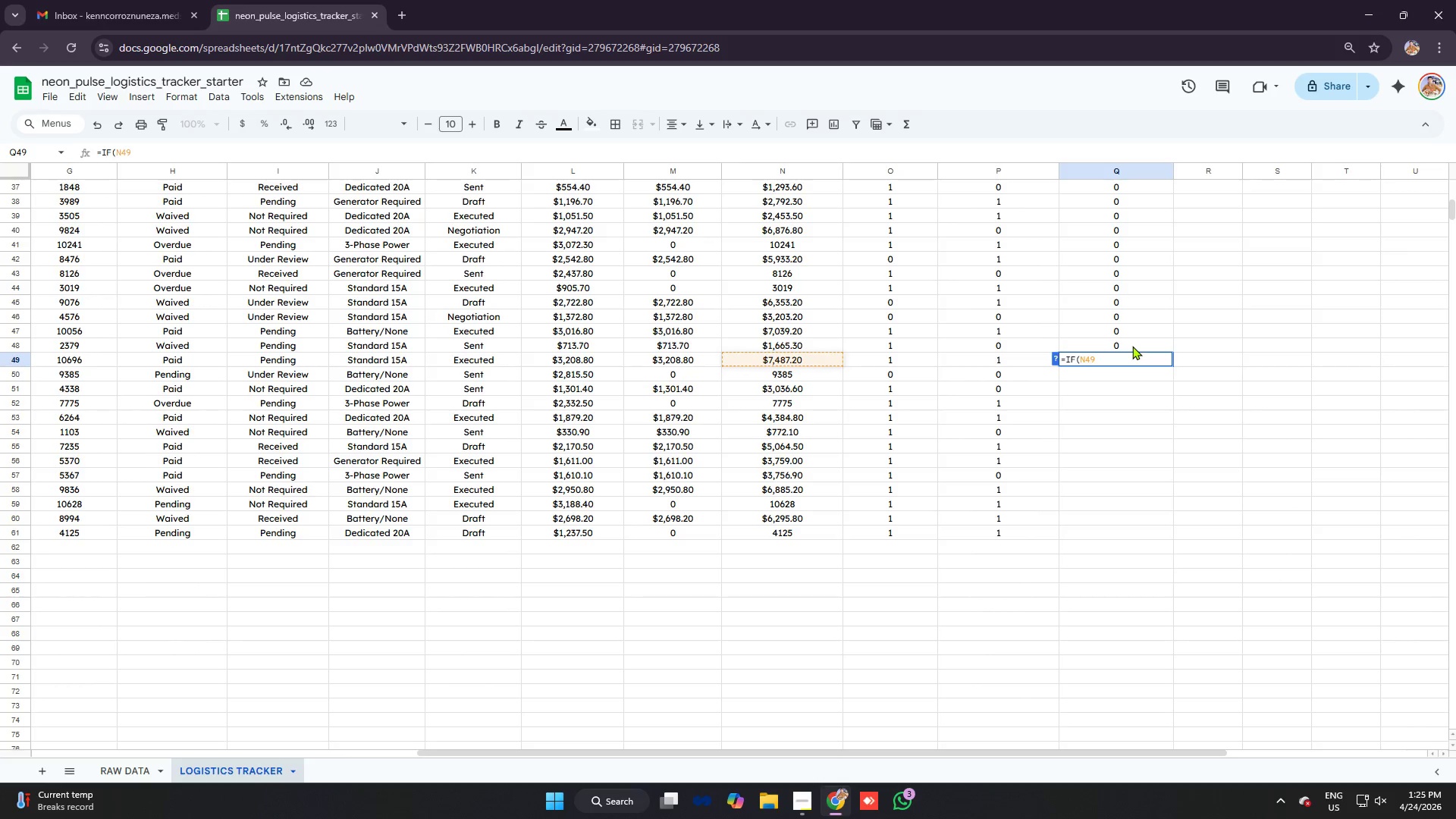 
key(Control+V)
 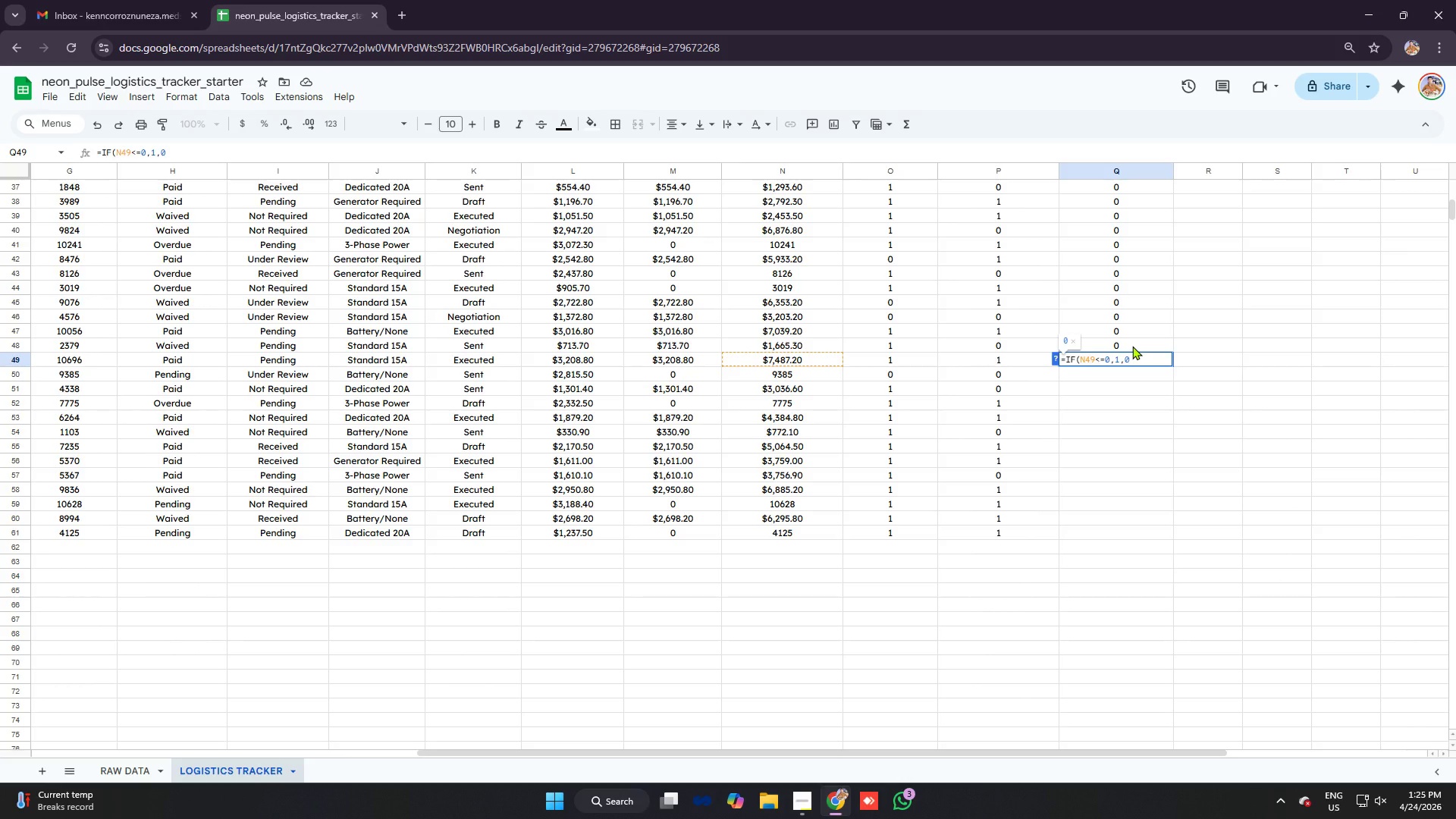 
key(Enter)
 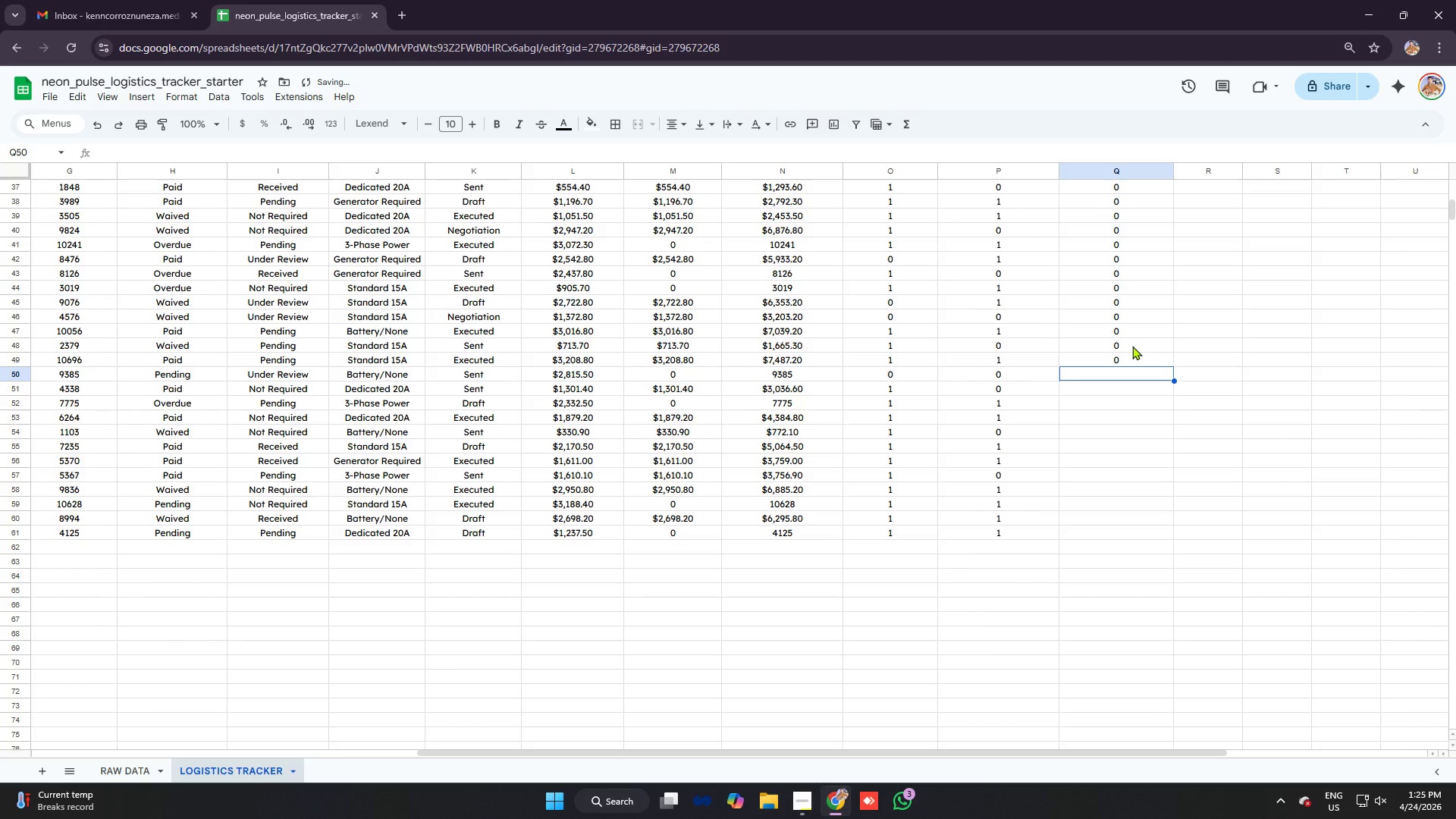 
type(=IF)
key(Tab)
type(N50)
 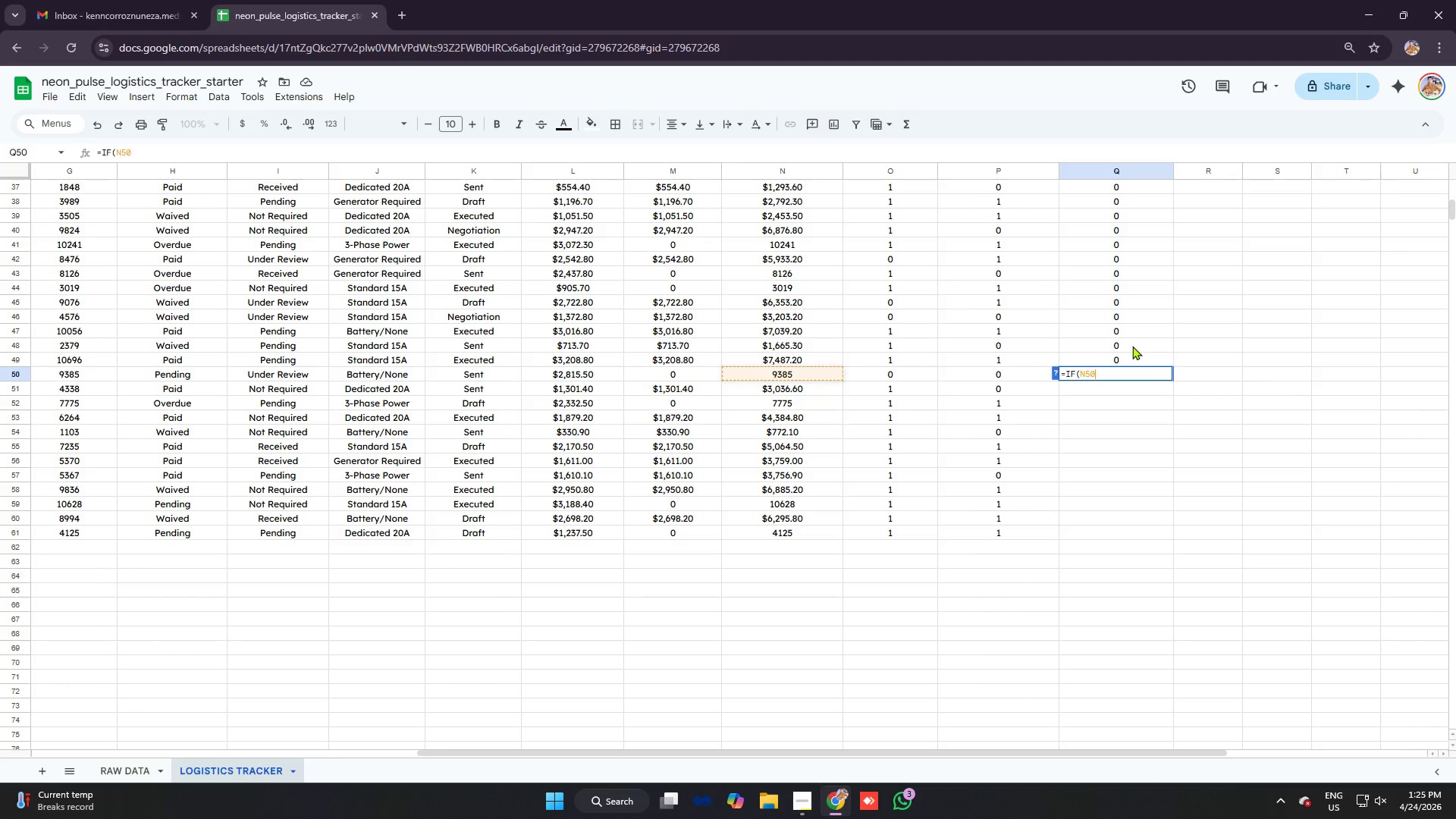 
key(Control+ControlLeft)
 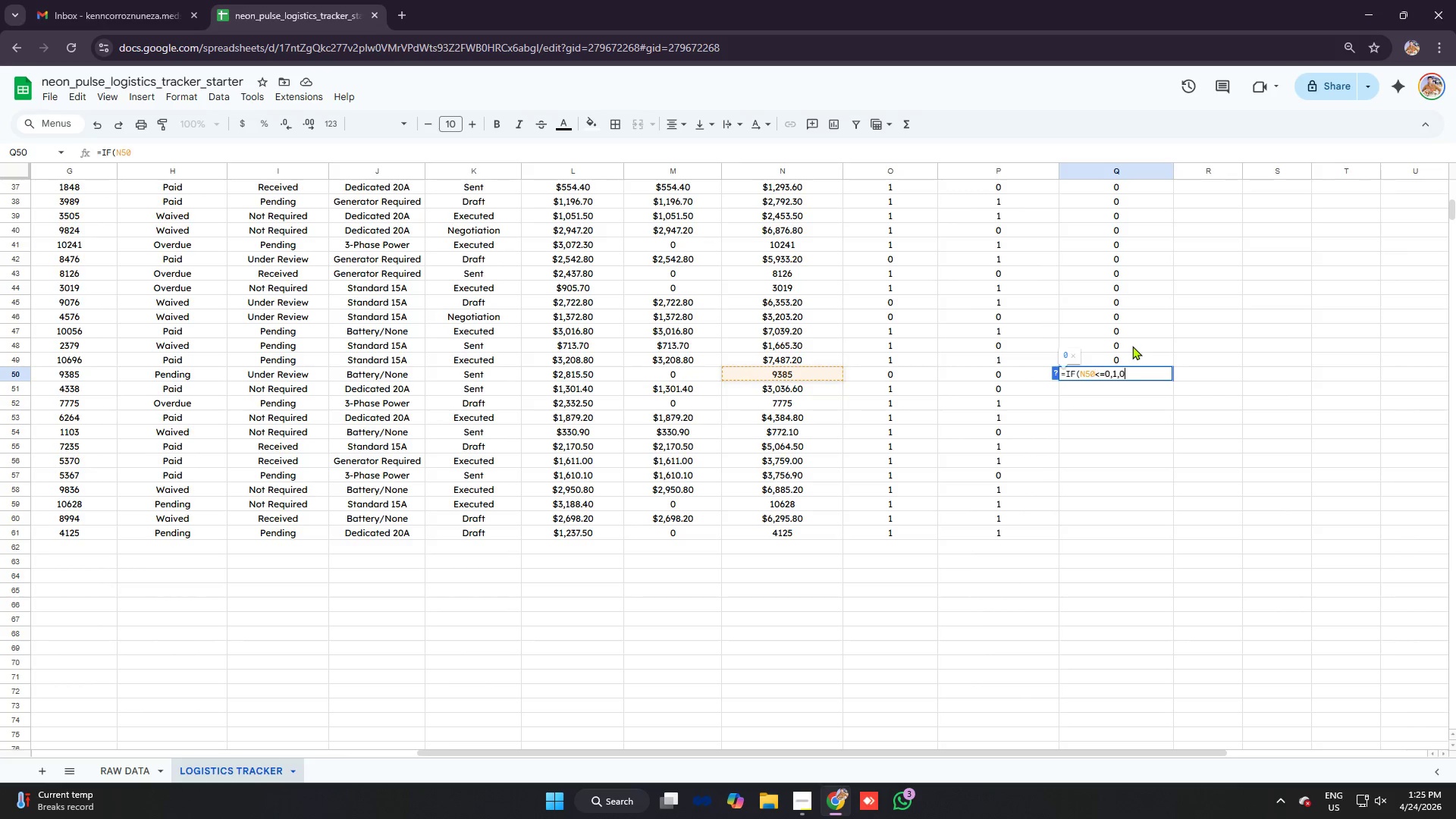 
key(Control+V)
 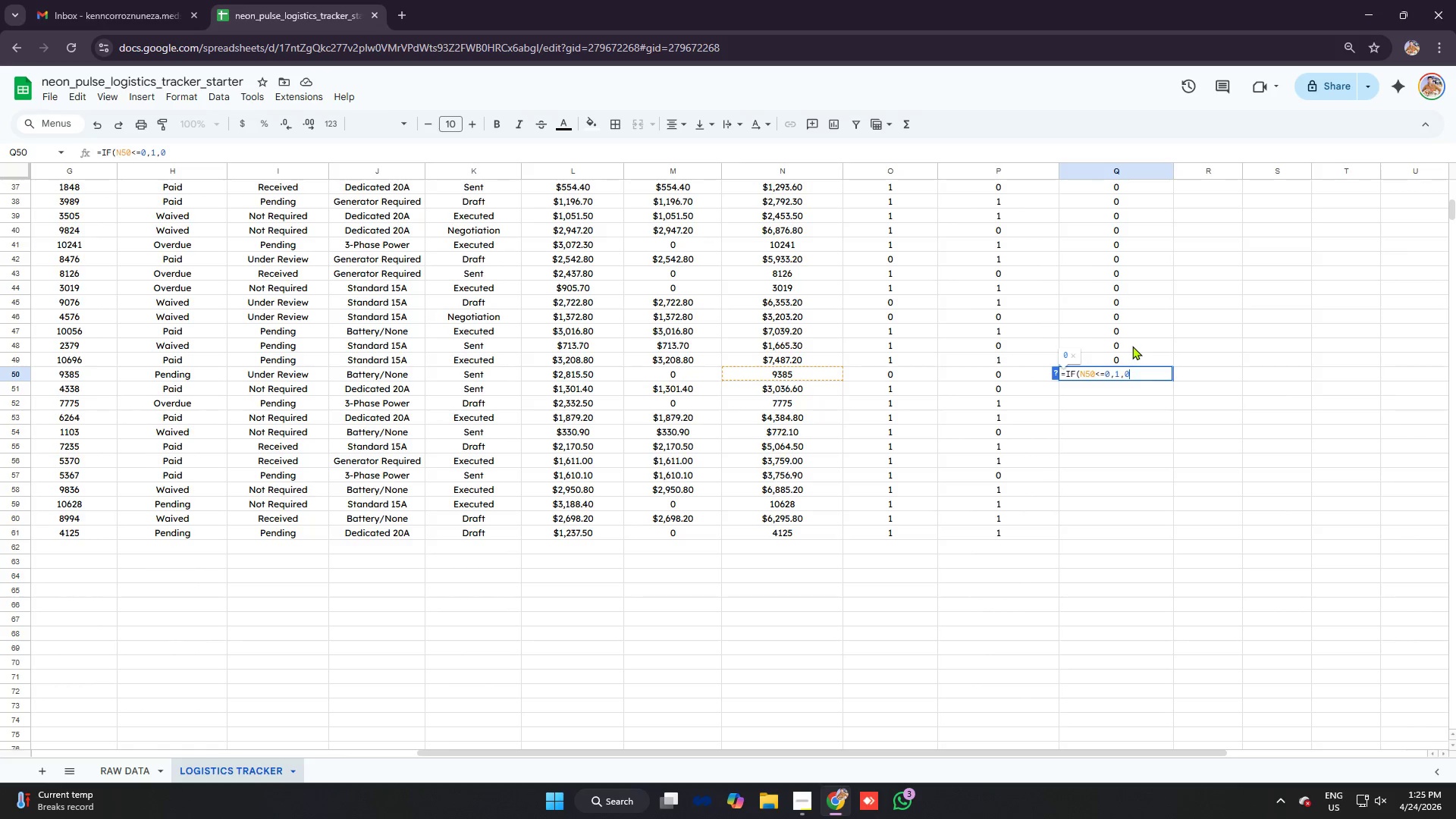 
key(Enter)
 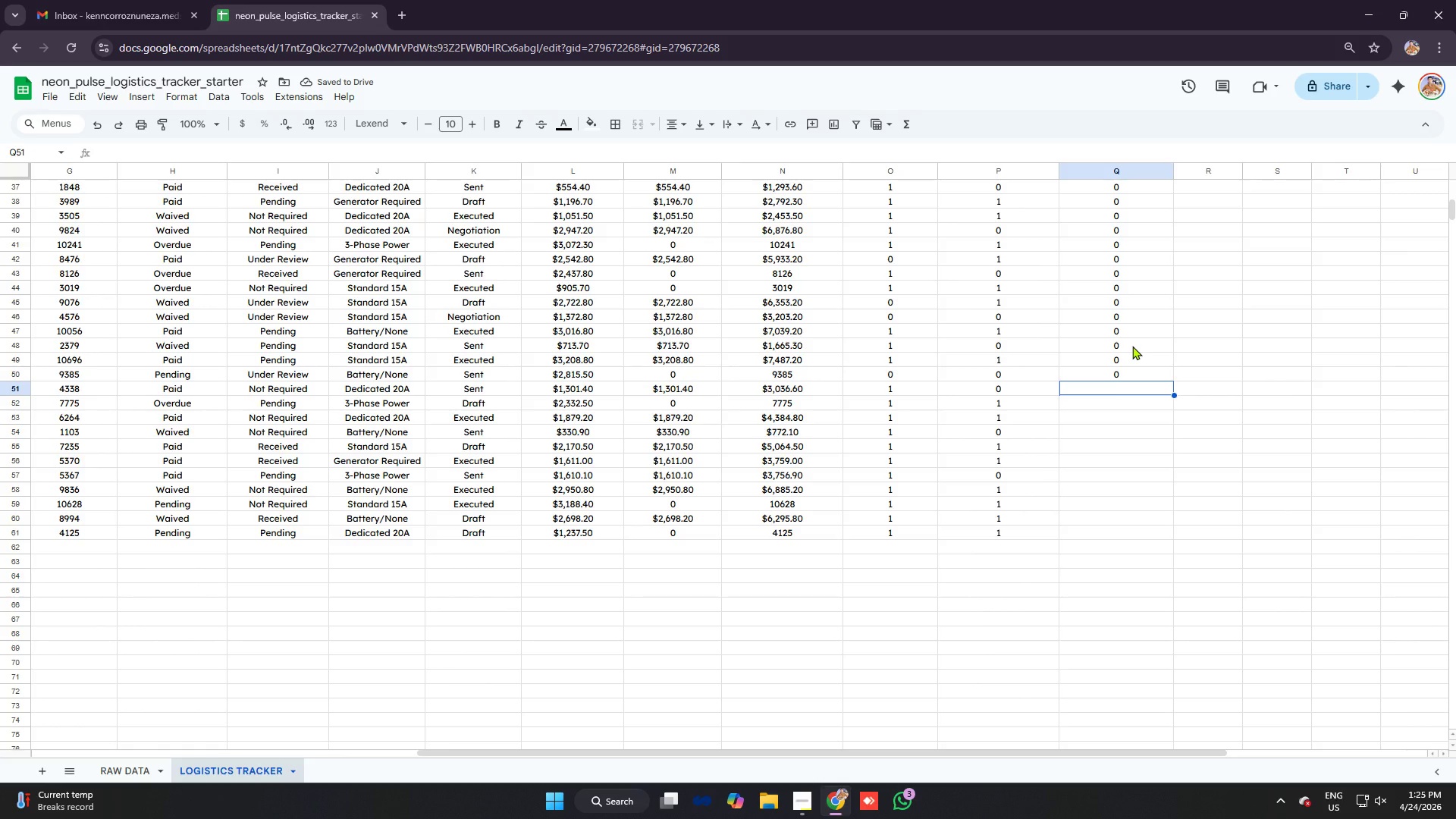 
wait(8.31)
 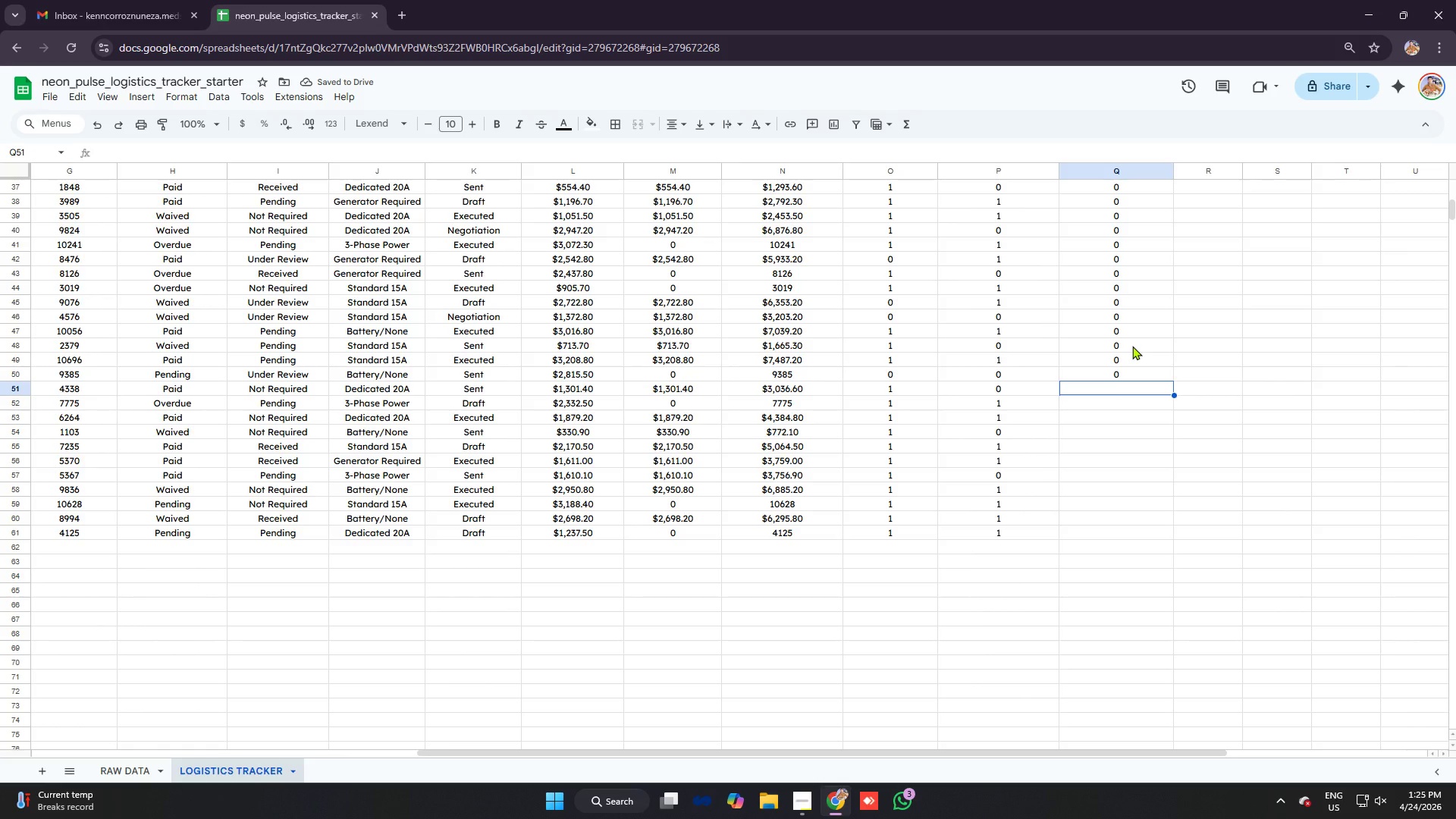 
type(=IF)
key(Tab)
 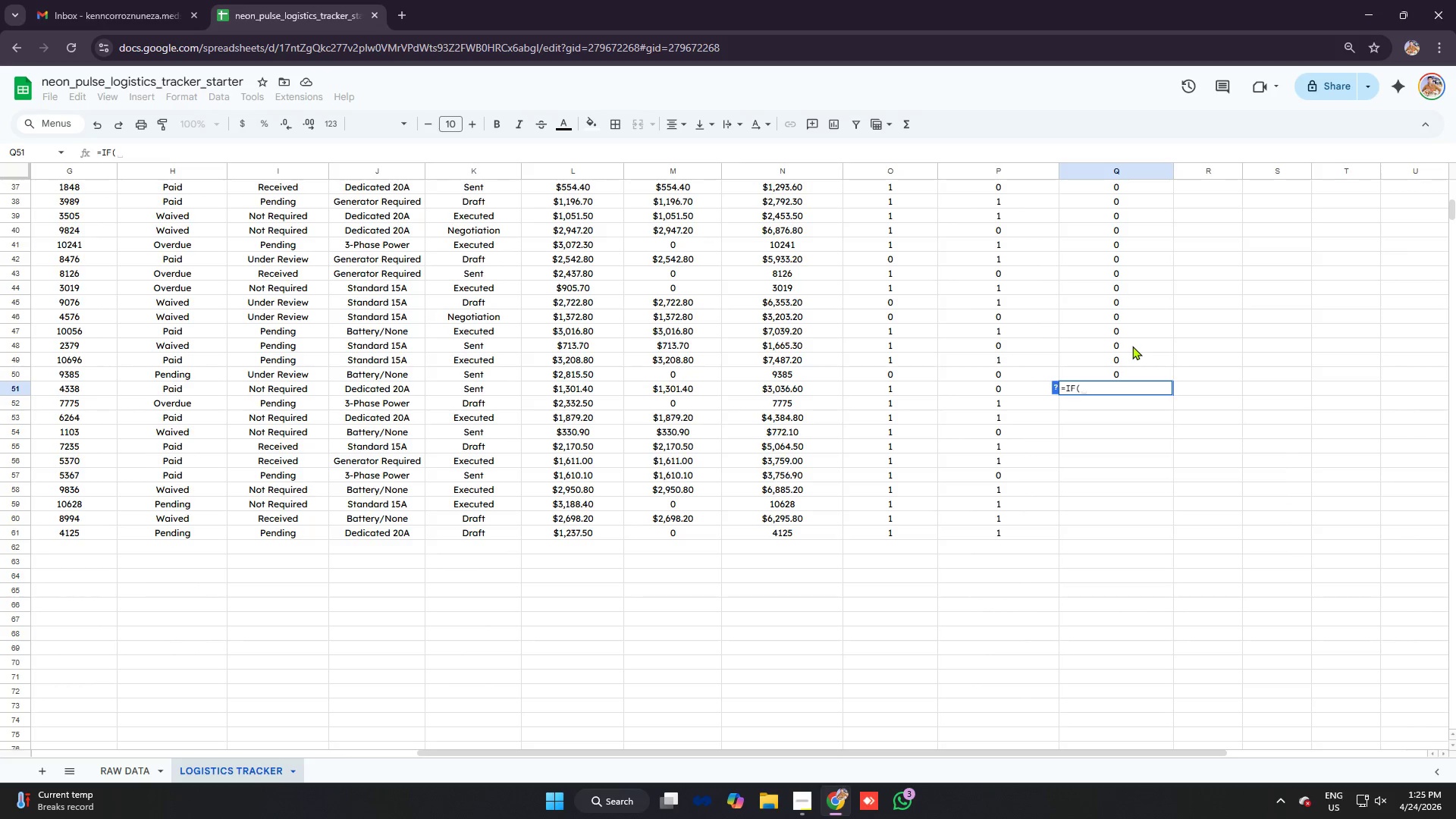 
wait(6.48)
 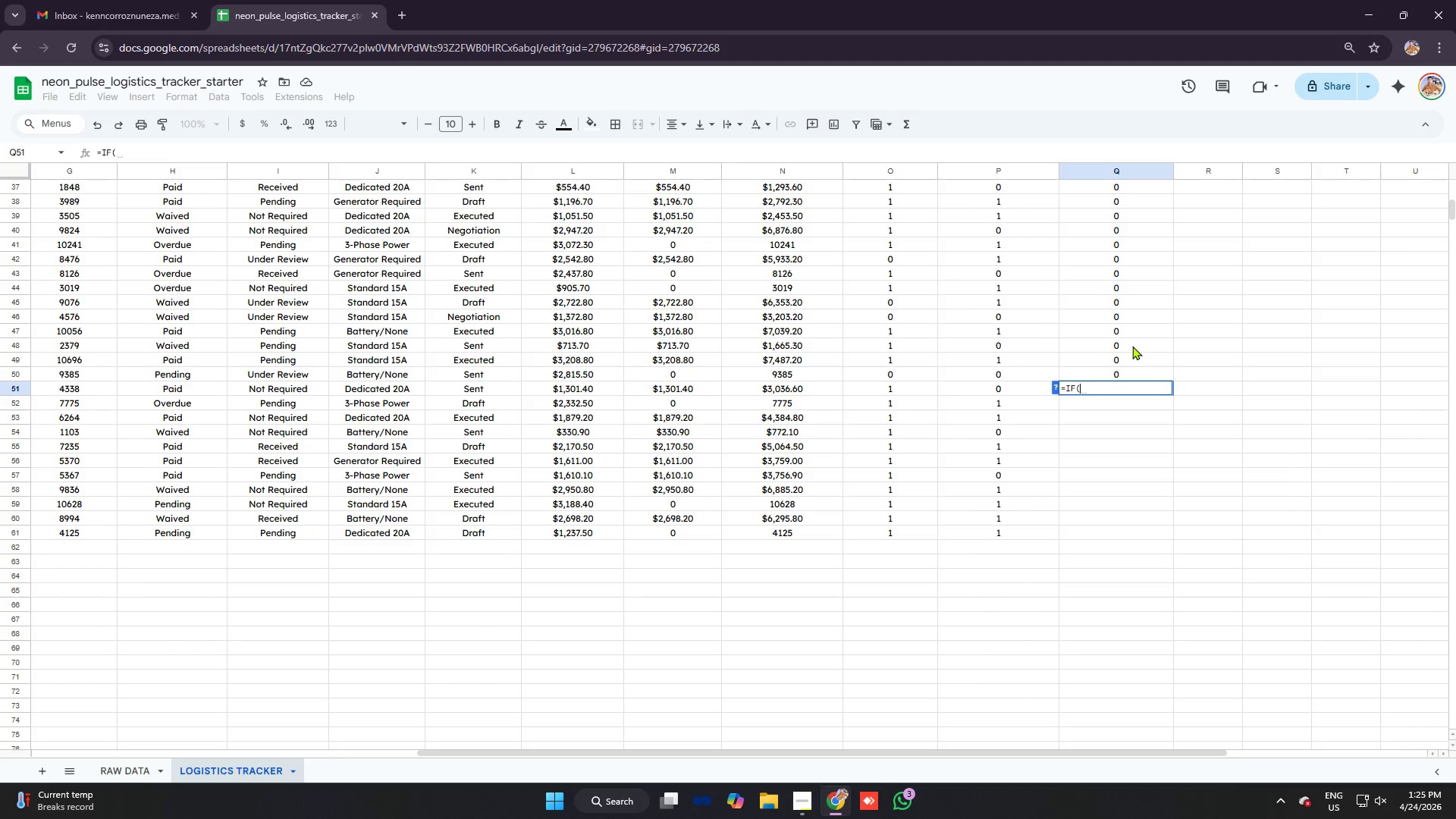 
type(N51)
 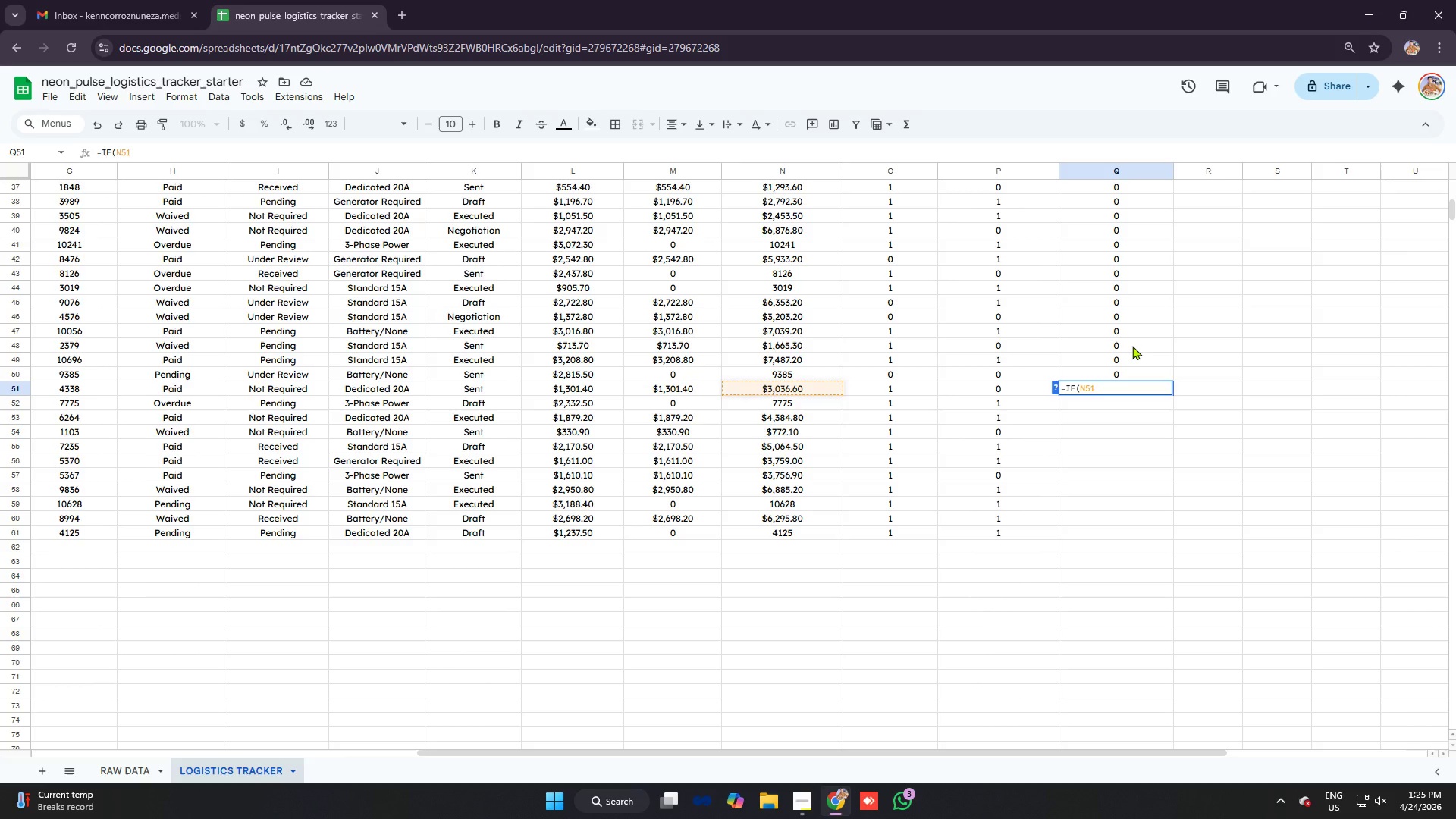 
key(Control+ControlLeft)
 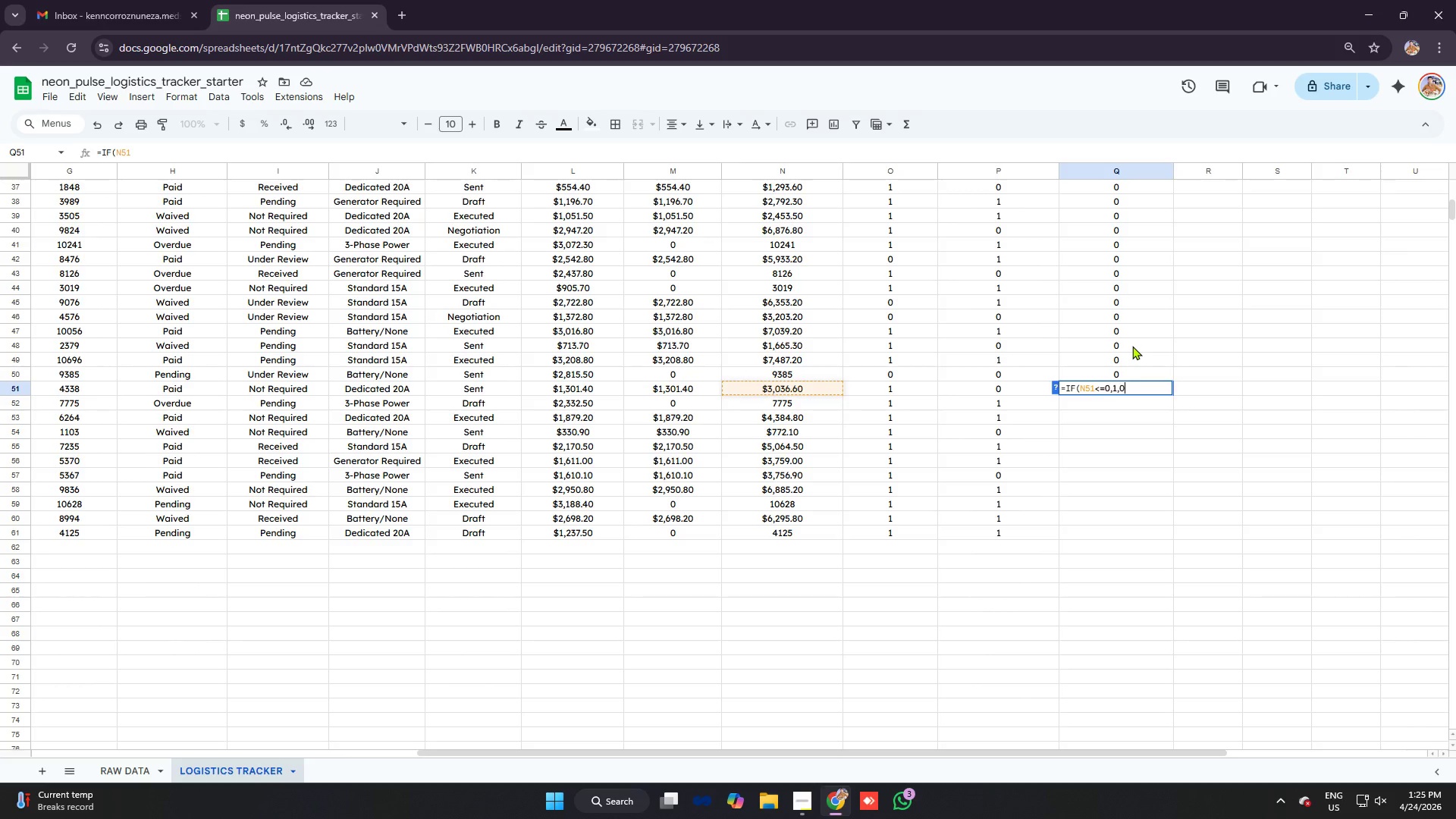 
key(Control+V)
 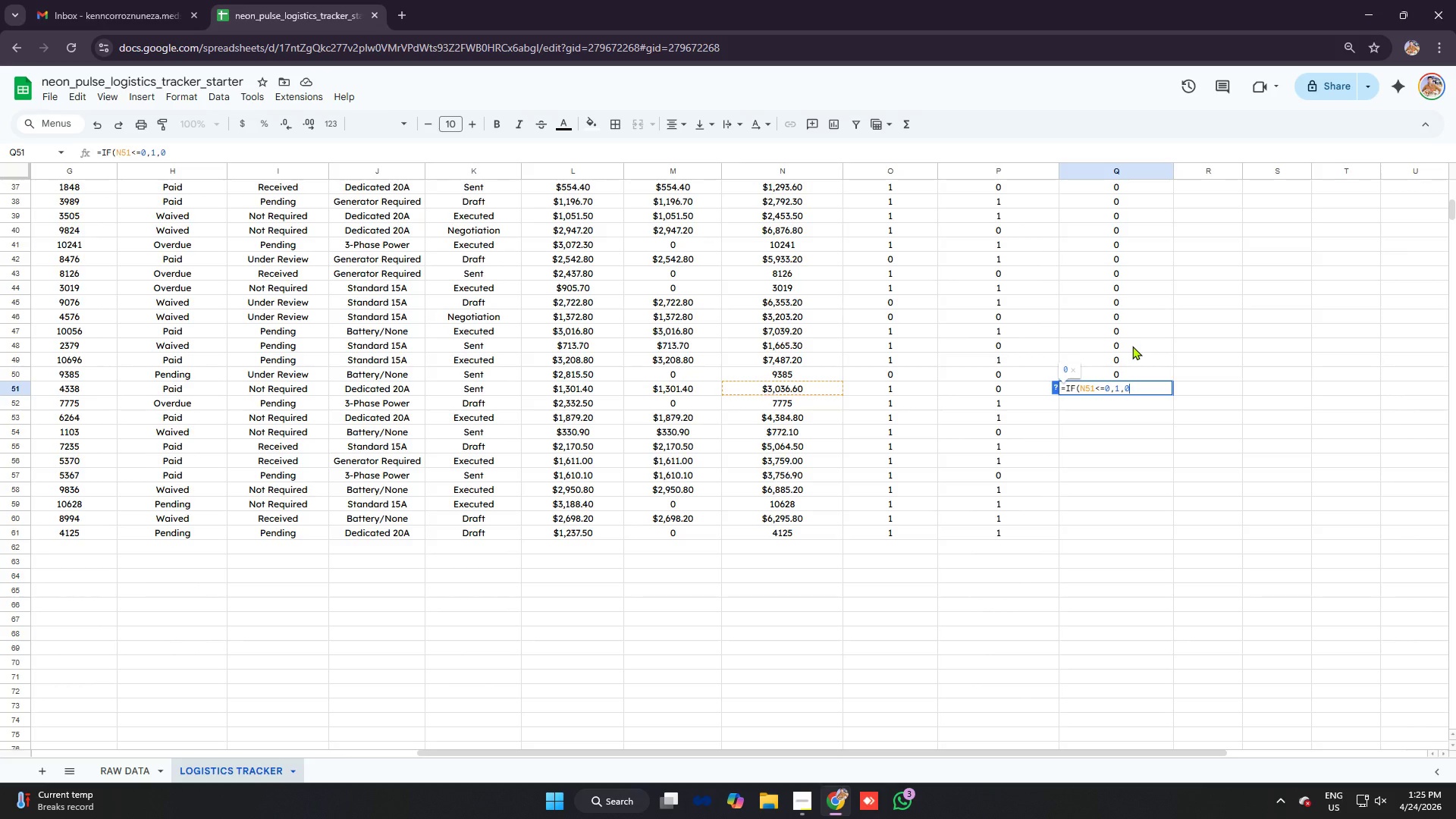 
key(Enter)
 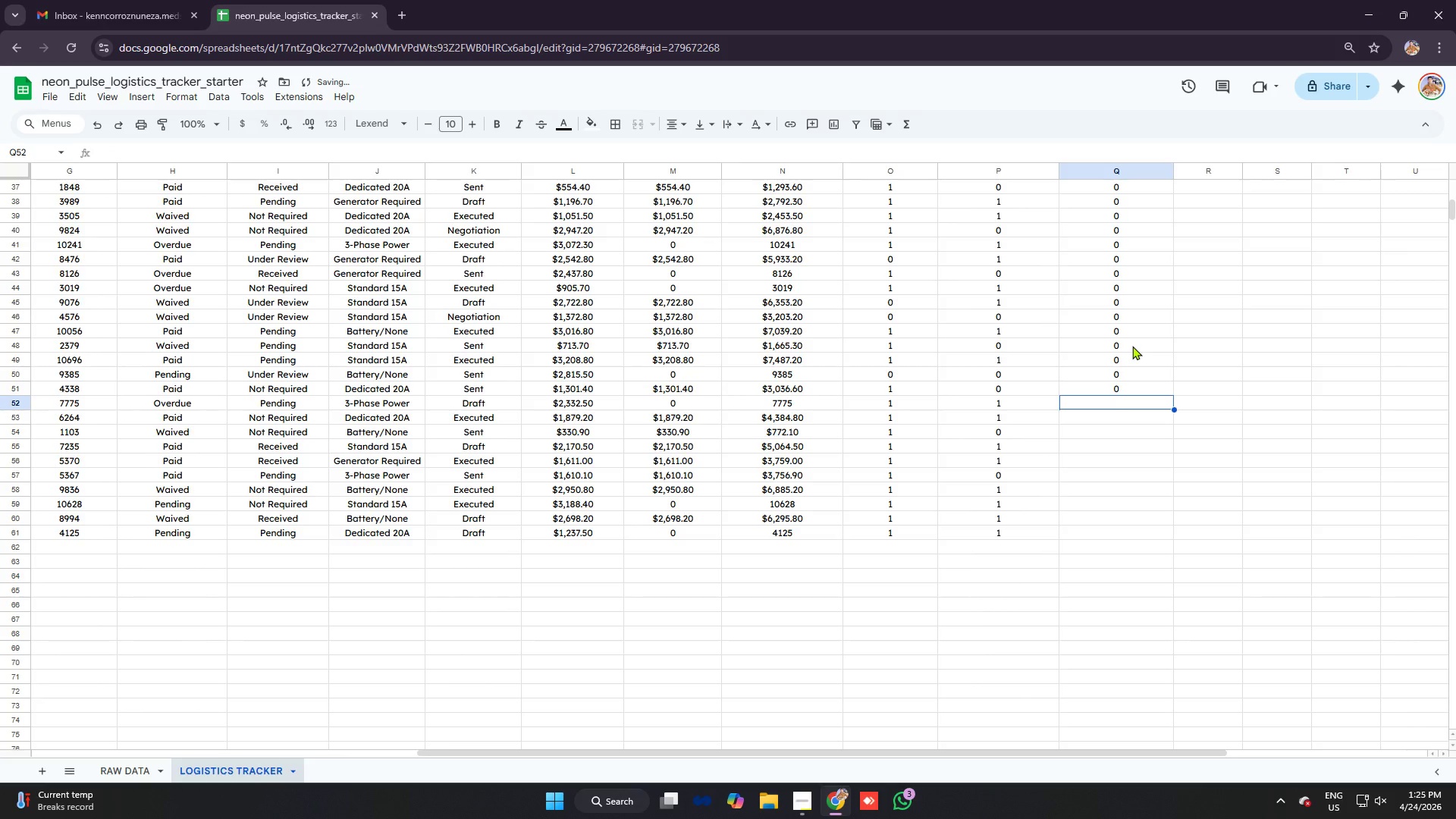 
type(=IF)
key(Tab)
type(N52)
 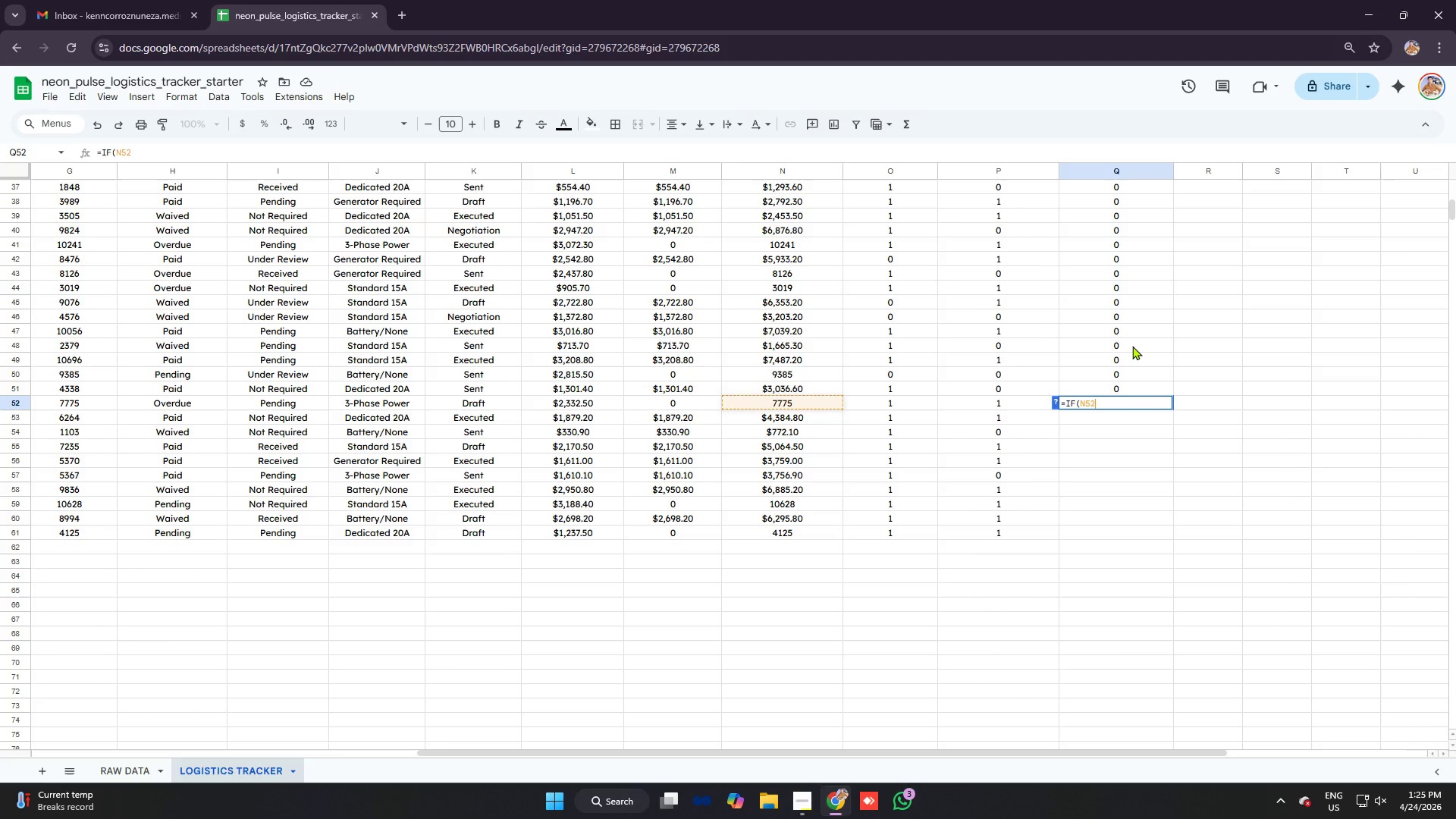 
key(Control+ControlLeft)
 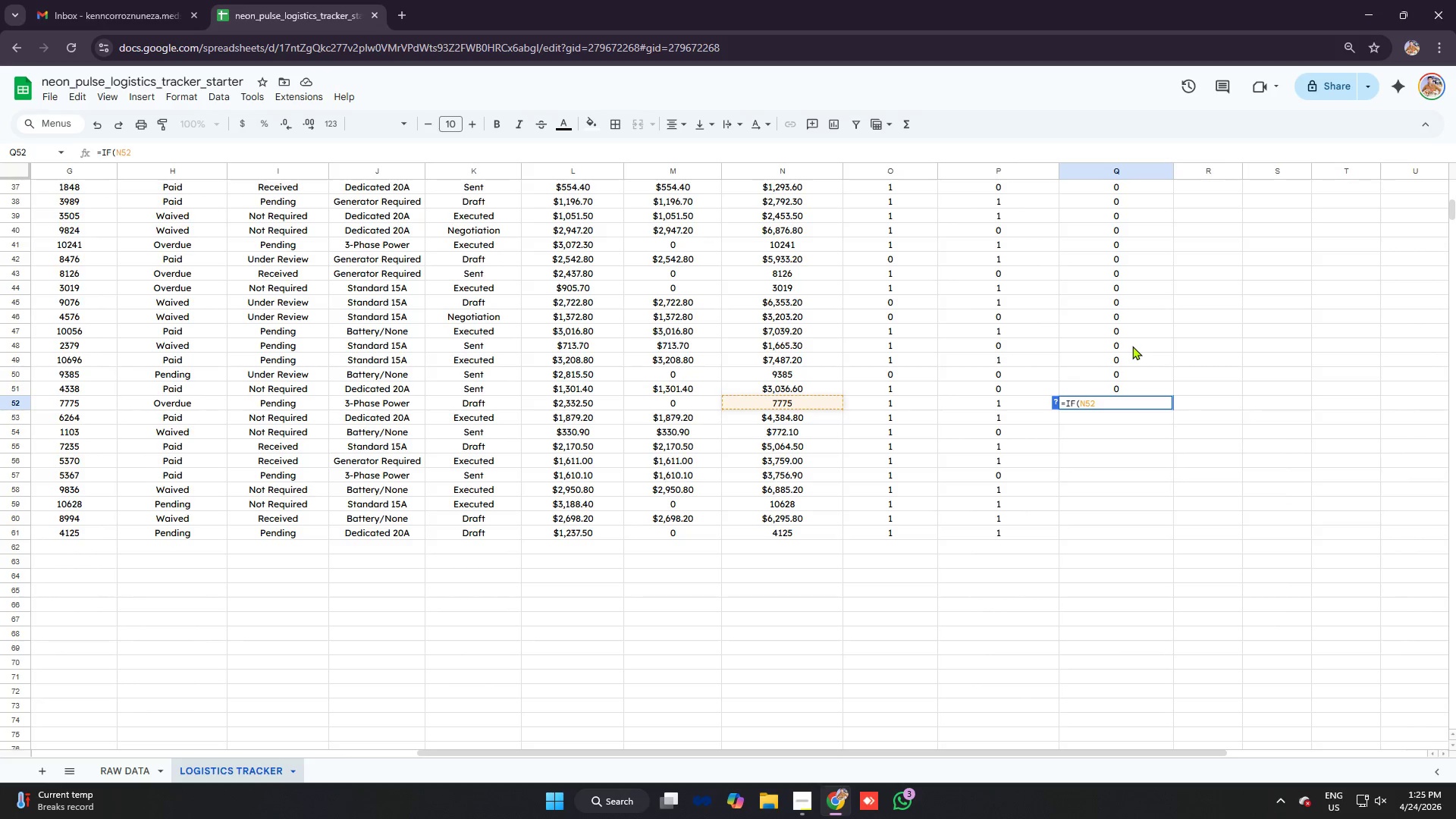 
key(Control+V)
 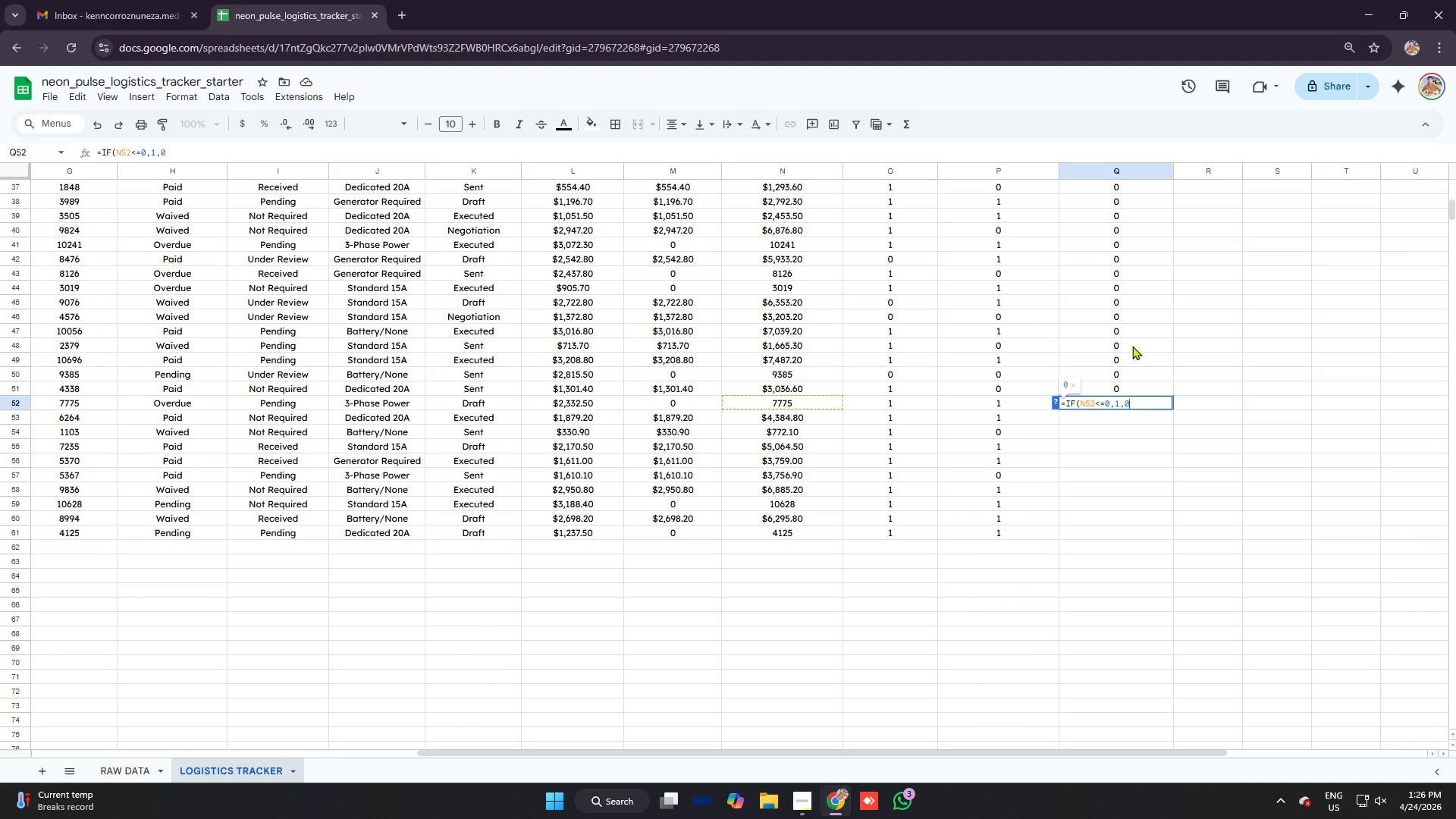 
wait(6.27)
 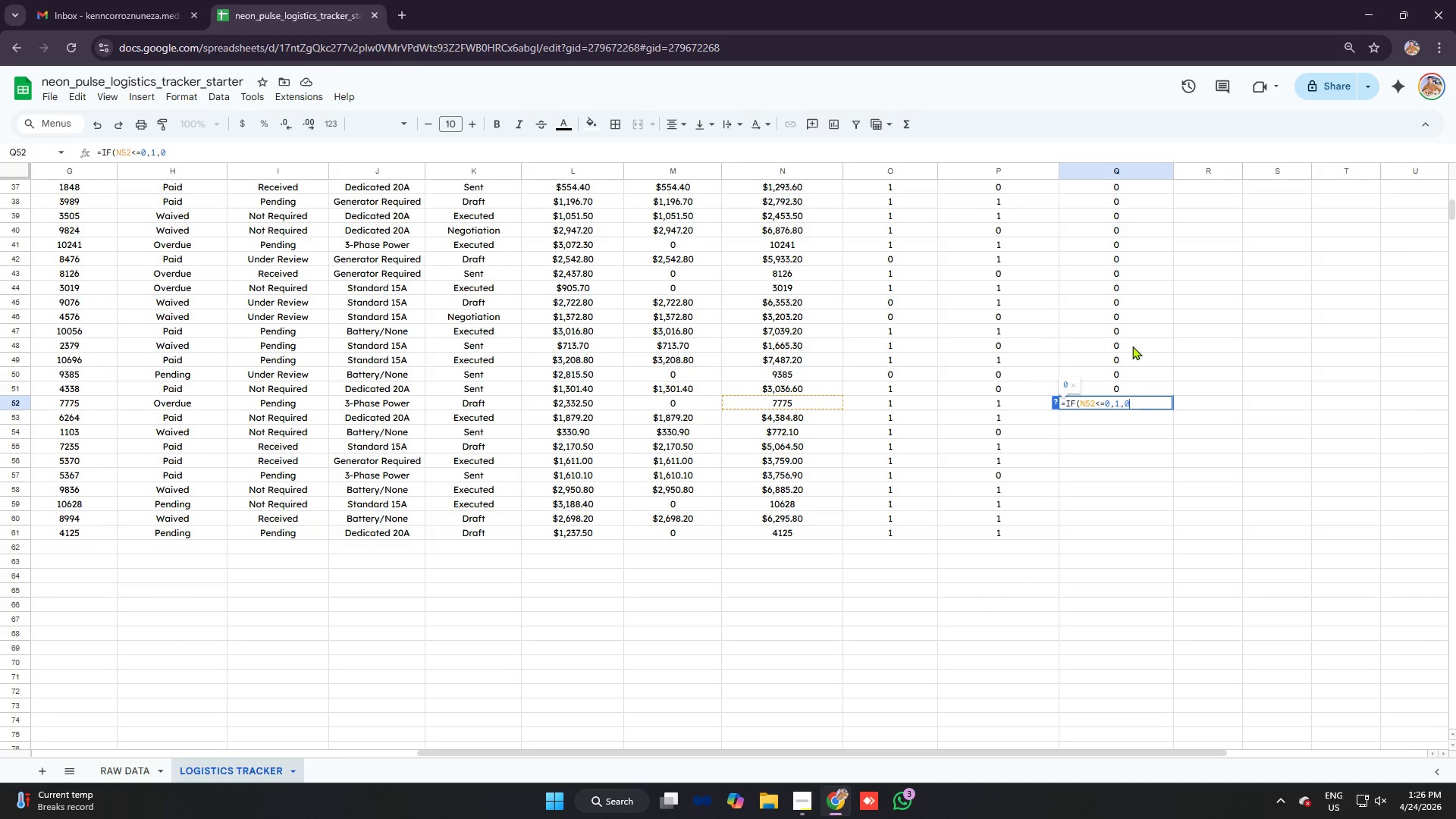 
key(Enter)
 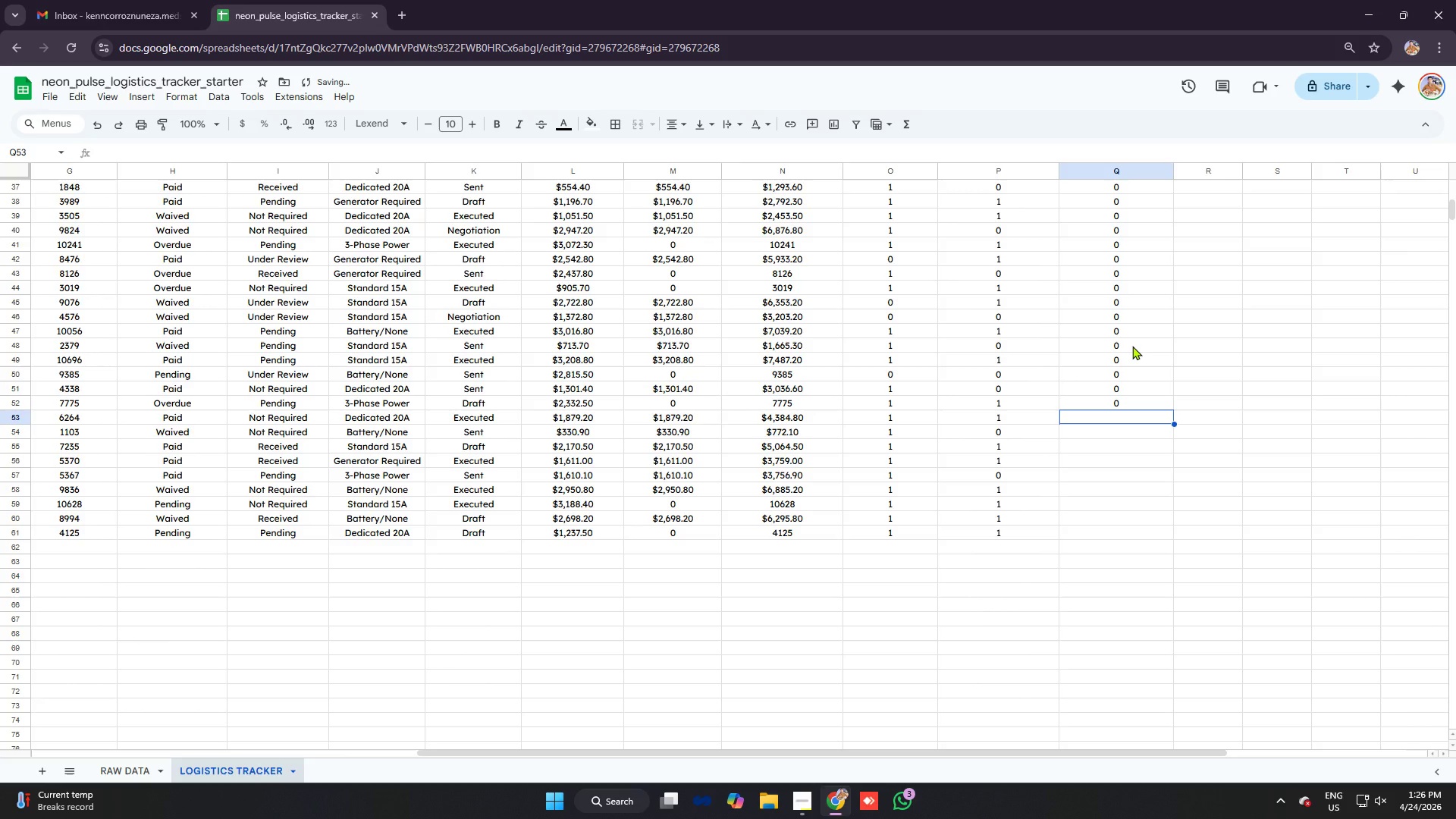 
type(=IF)
key(Tab)
type(N)
 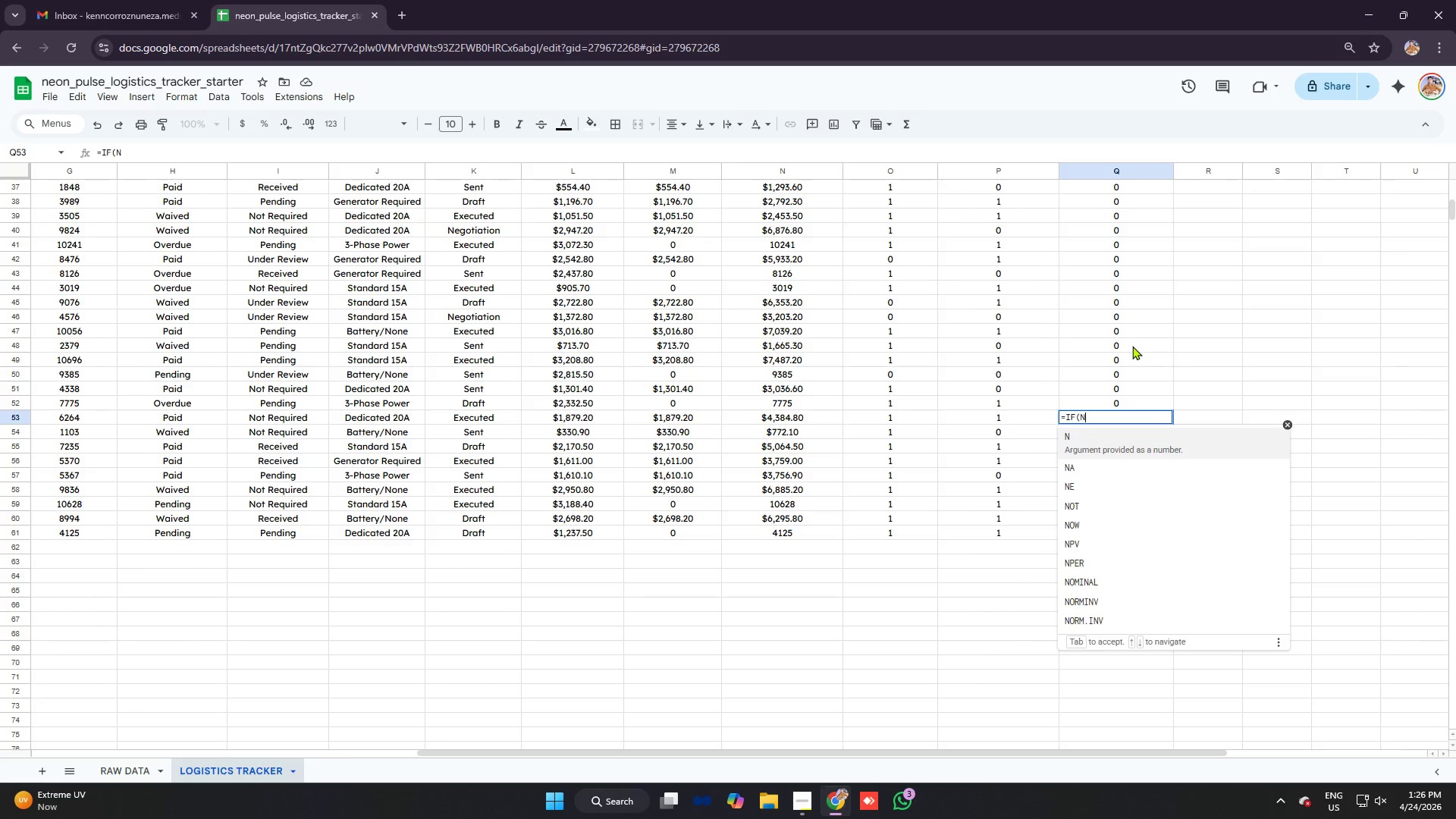 
wait(13.55)
 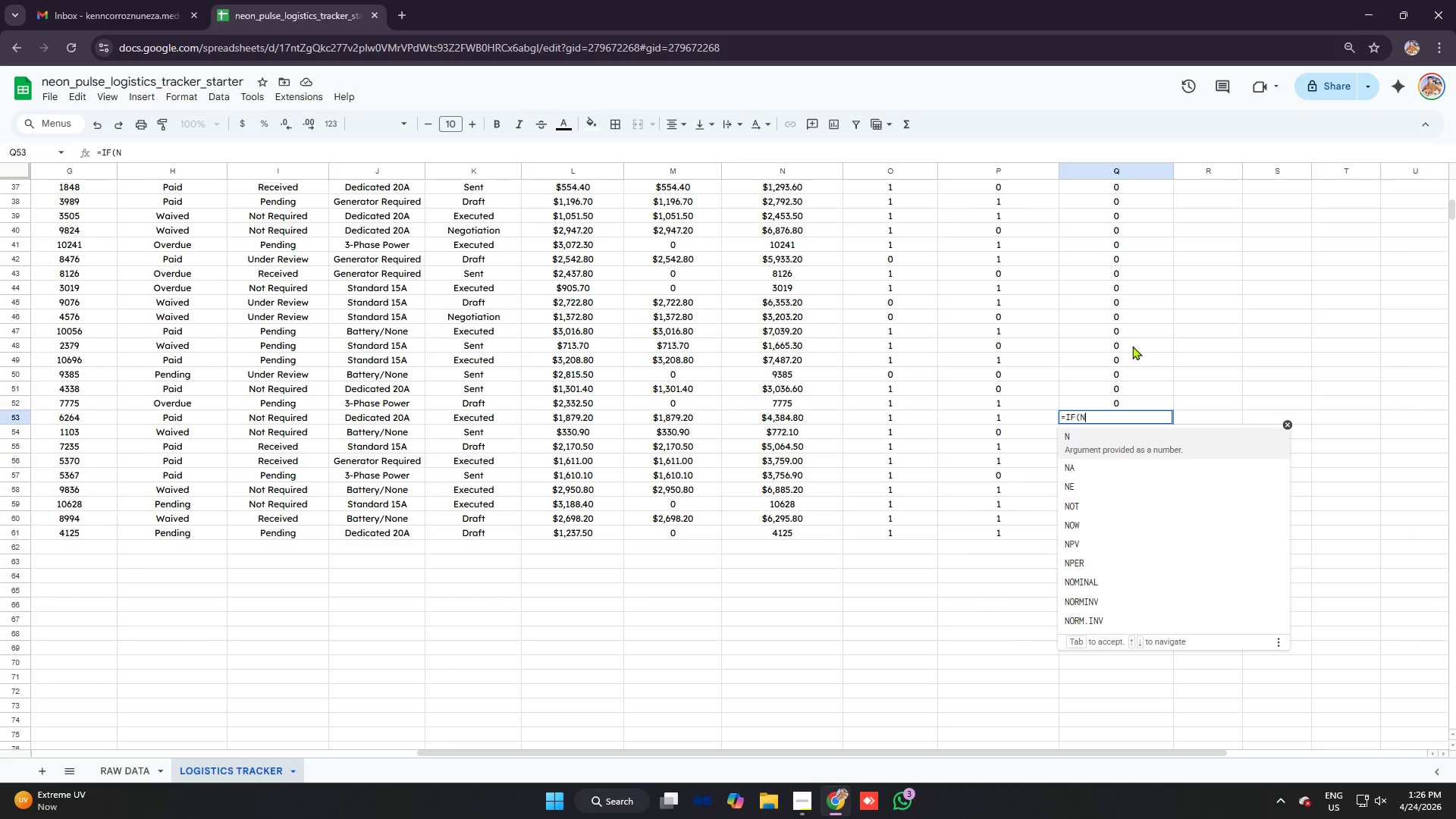 
type(53)
 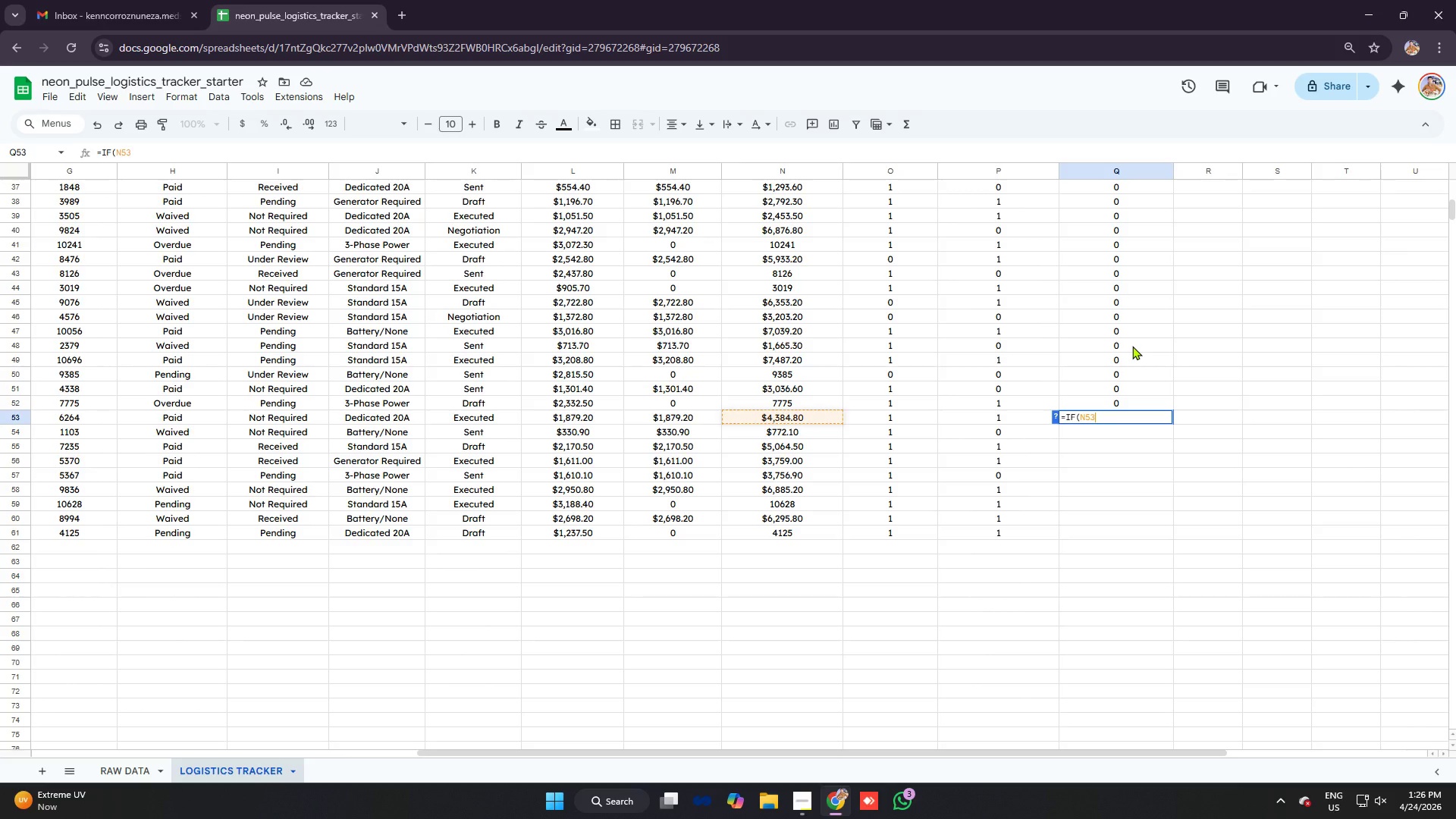 
key(Control+ControlLeft)
 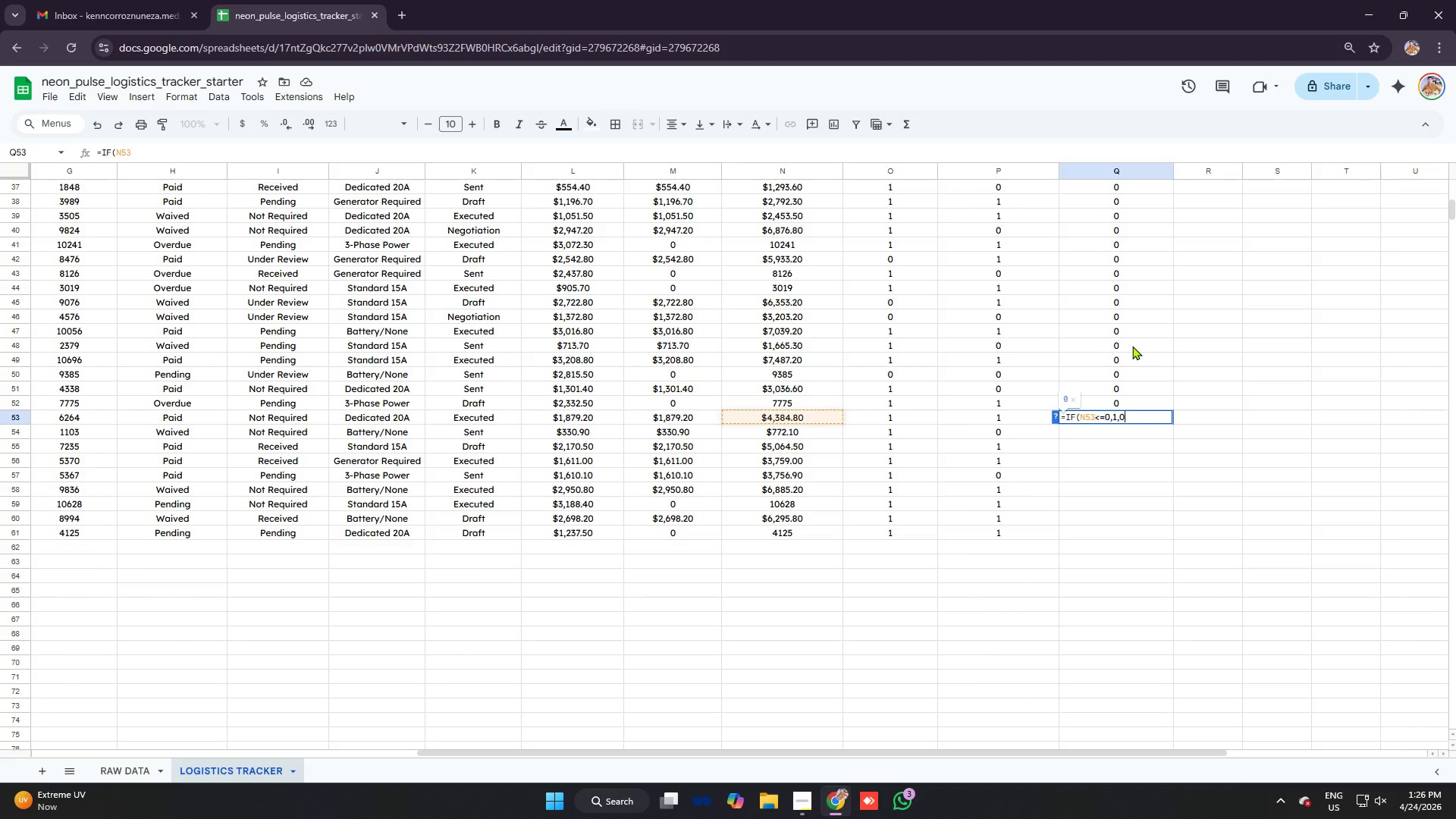 
key(Control+V)
 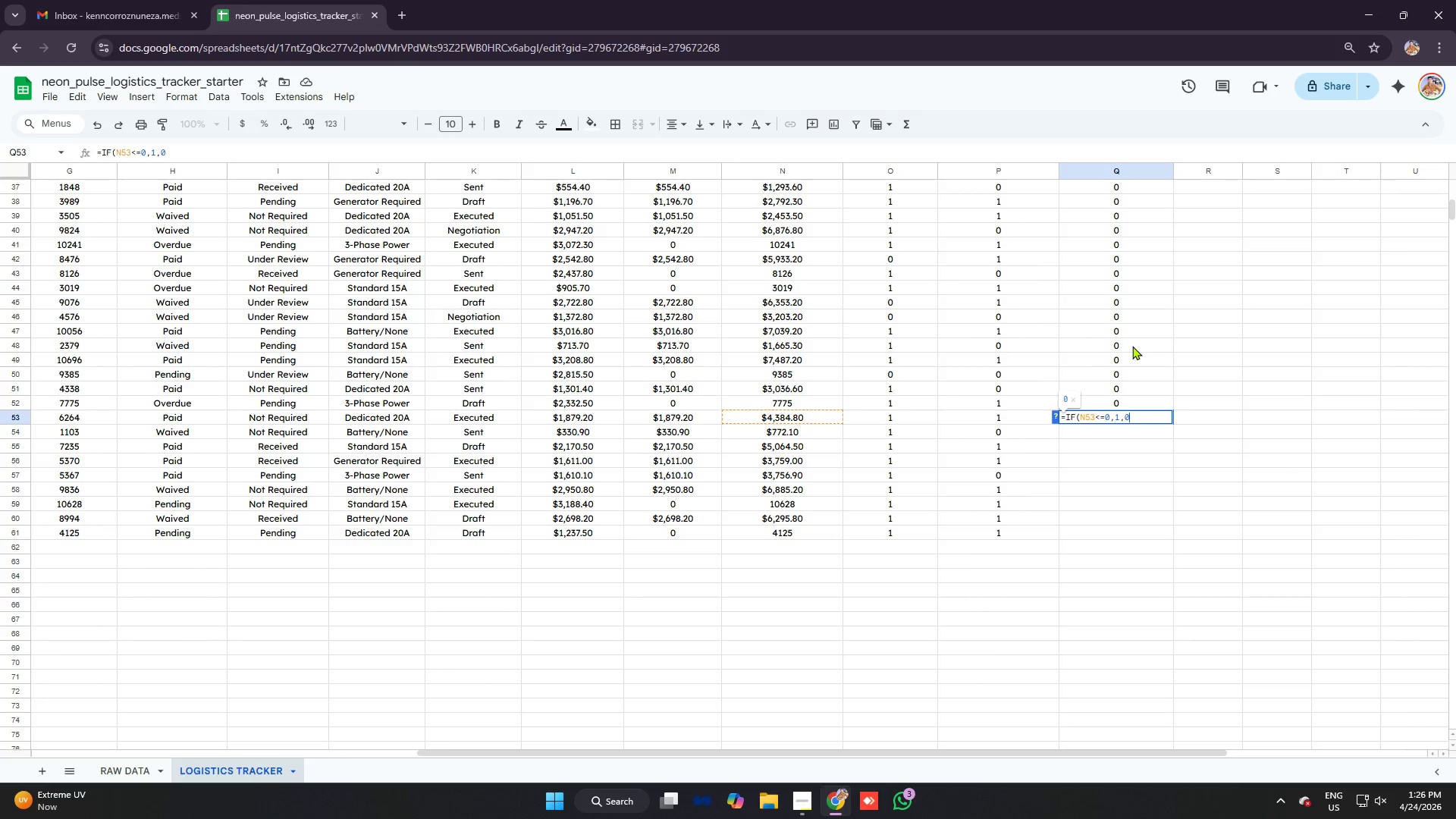 
key(Enter)
 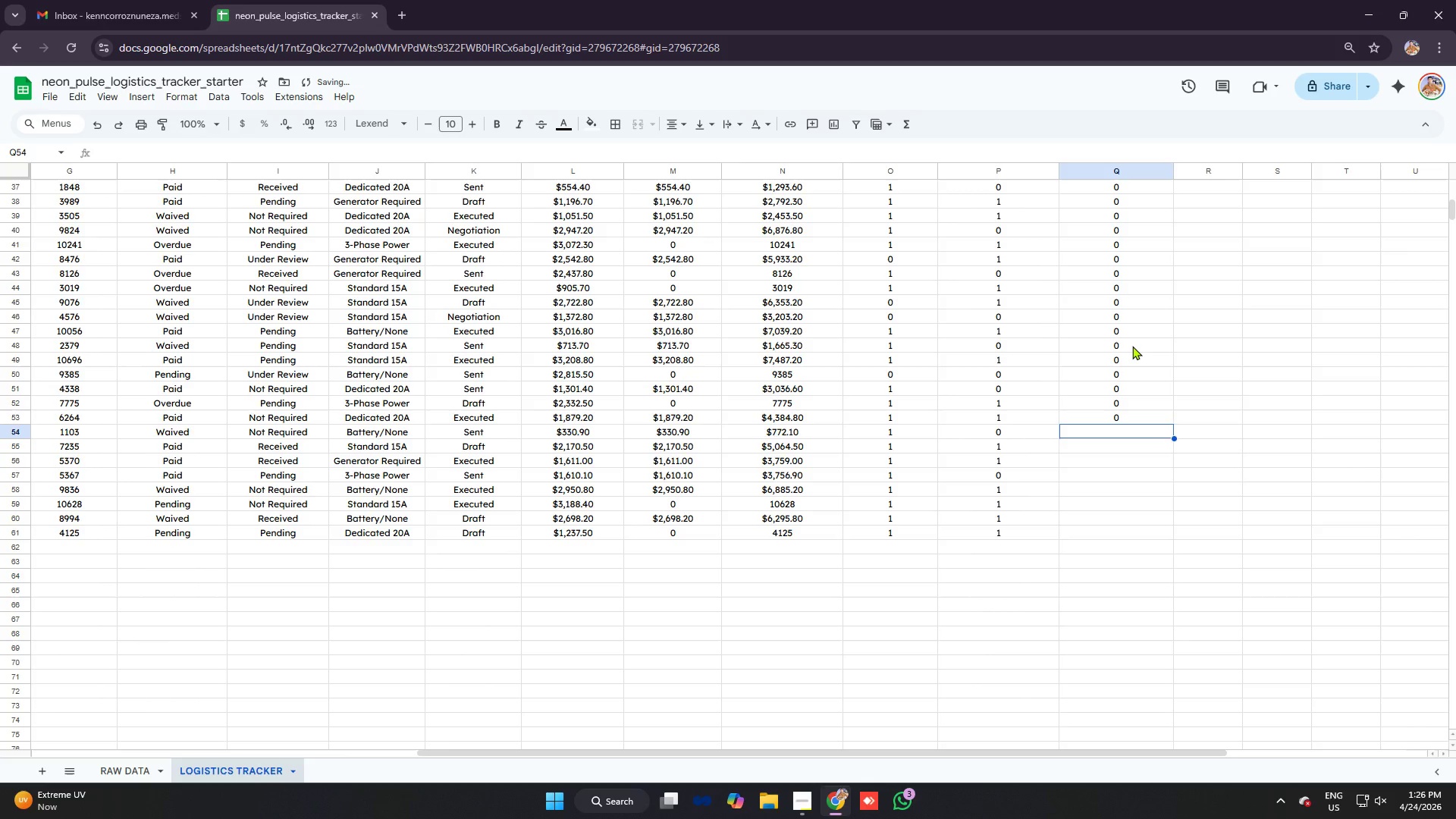 
type(=IF)
key(Tab)
type(N54)
 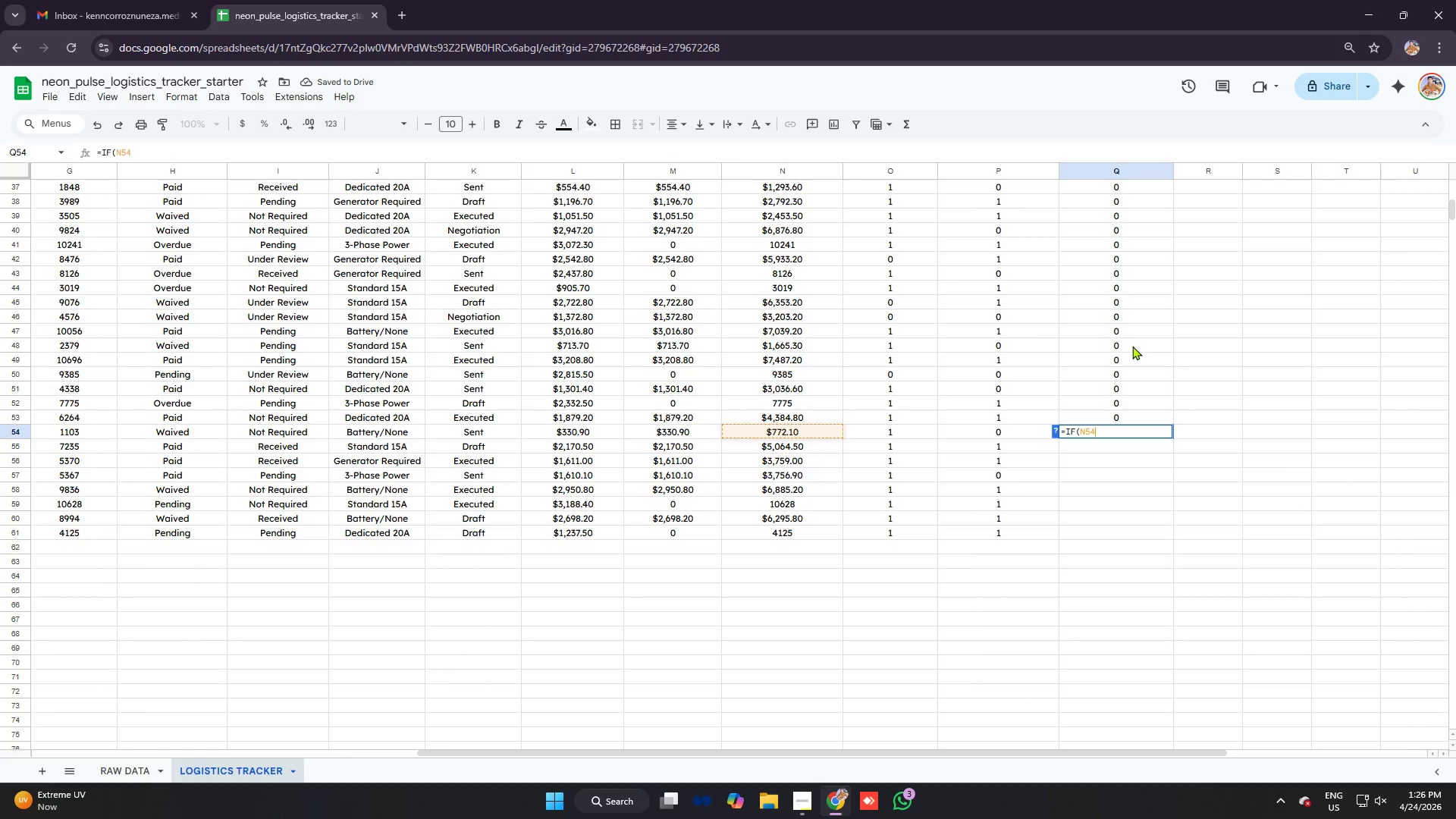 
key(Control+ControlLeft)
 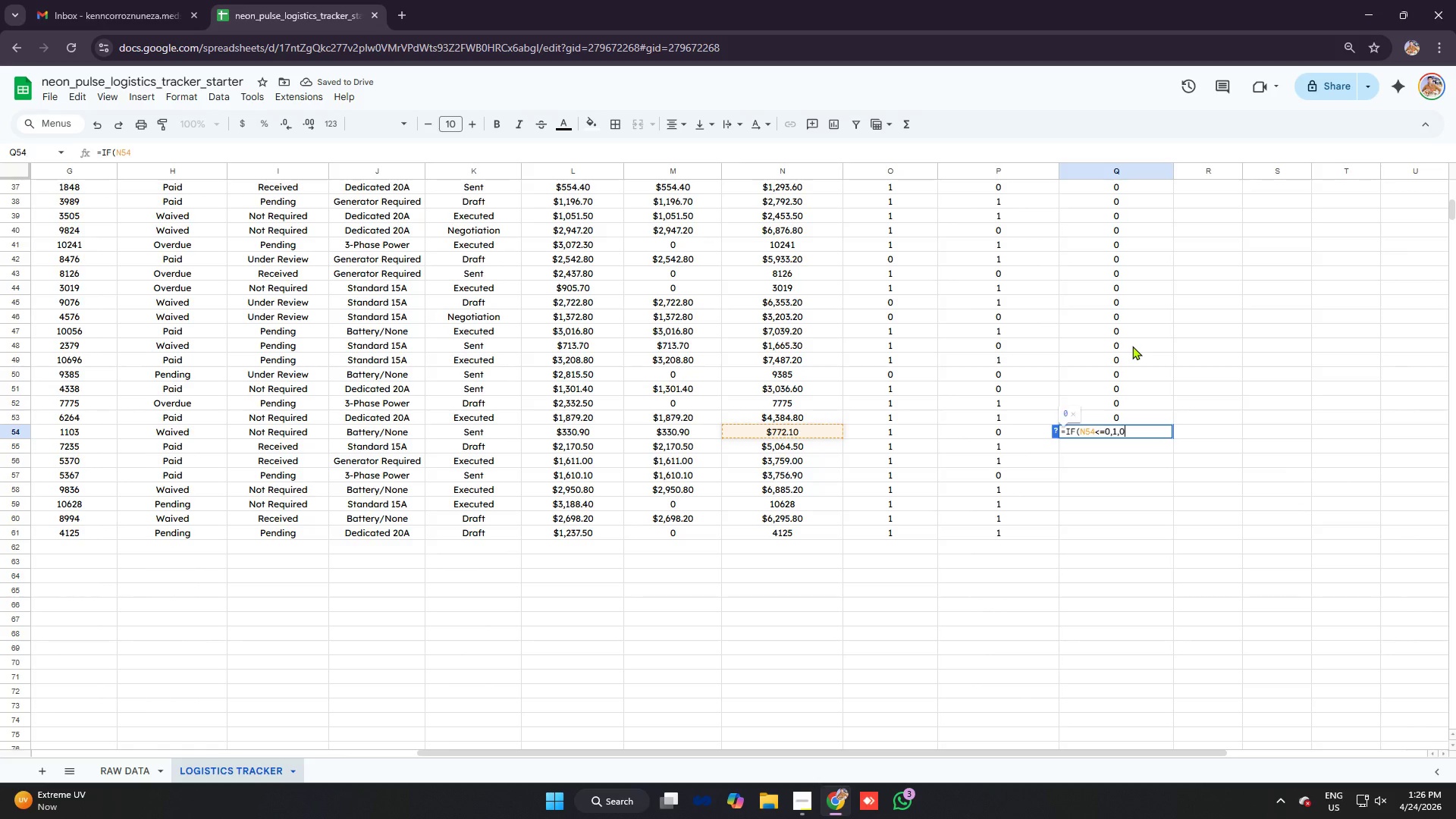 
key(Control+V)
 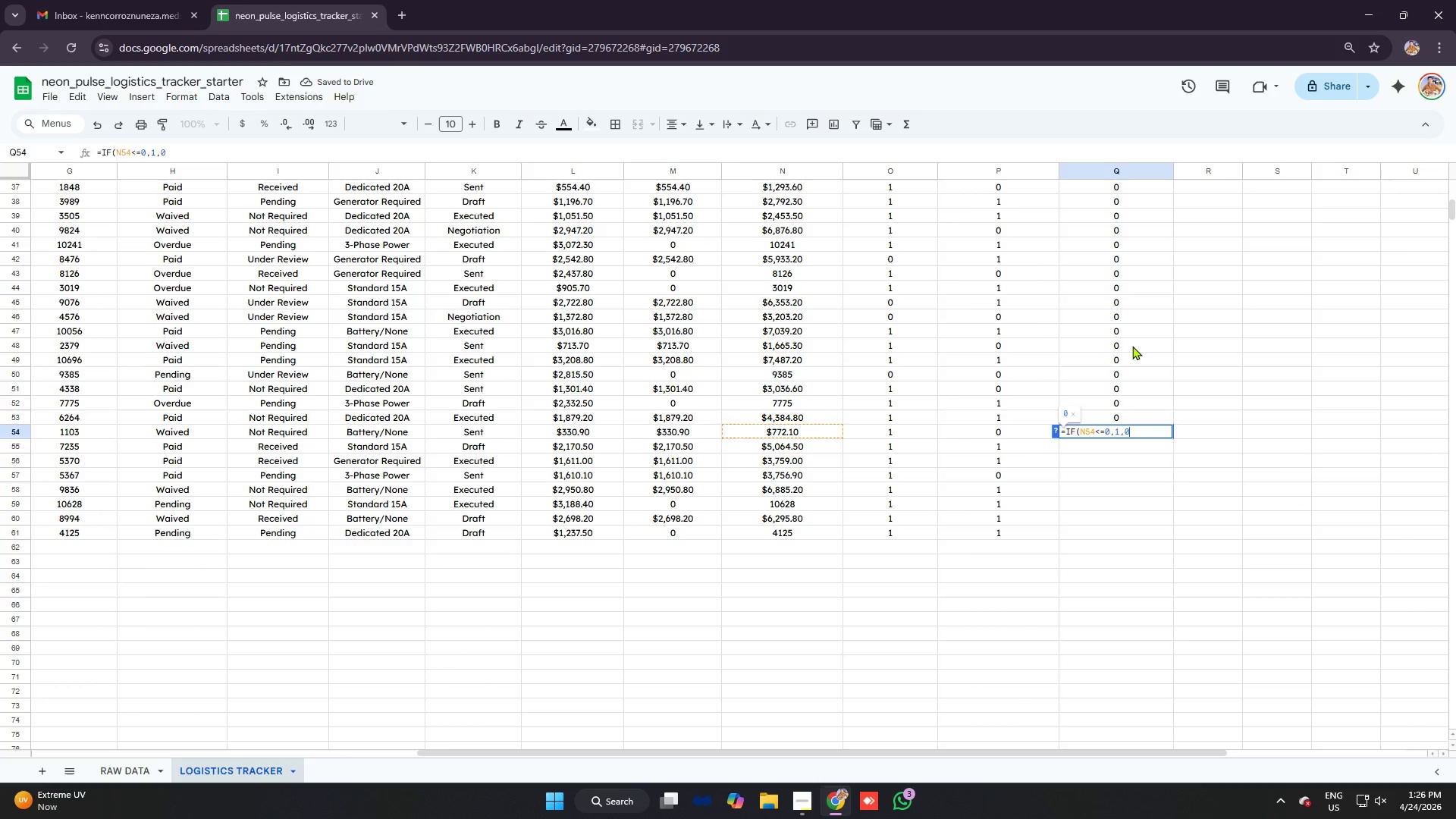 
key(Enter)
 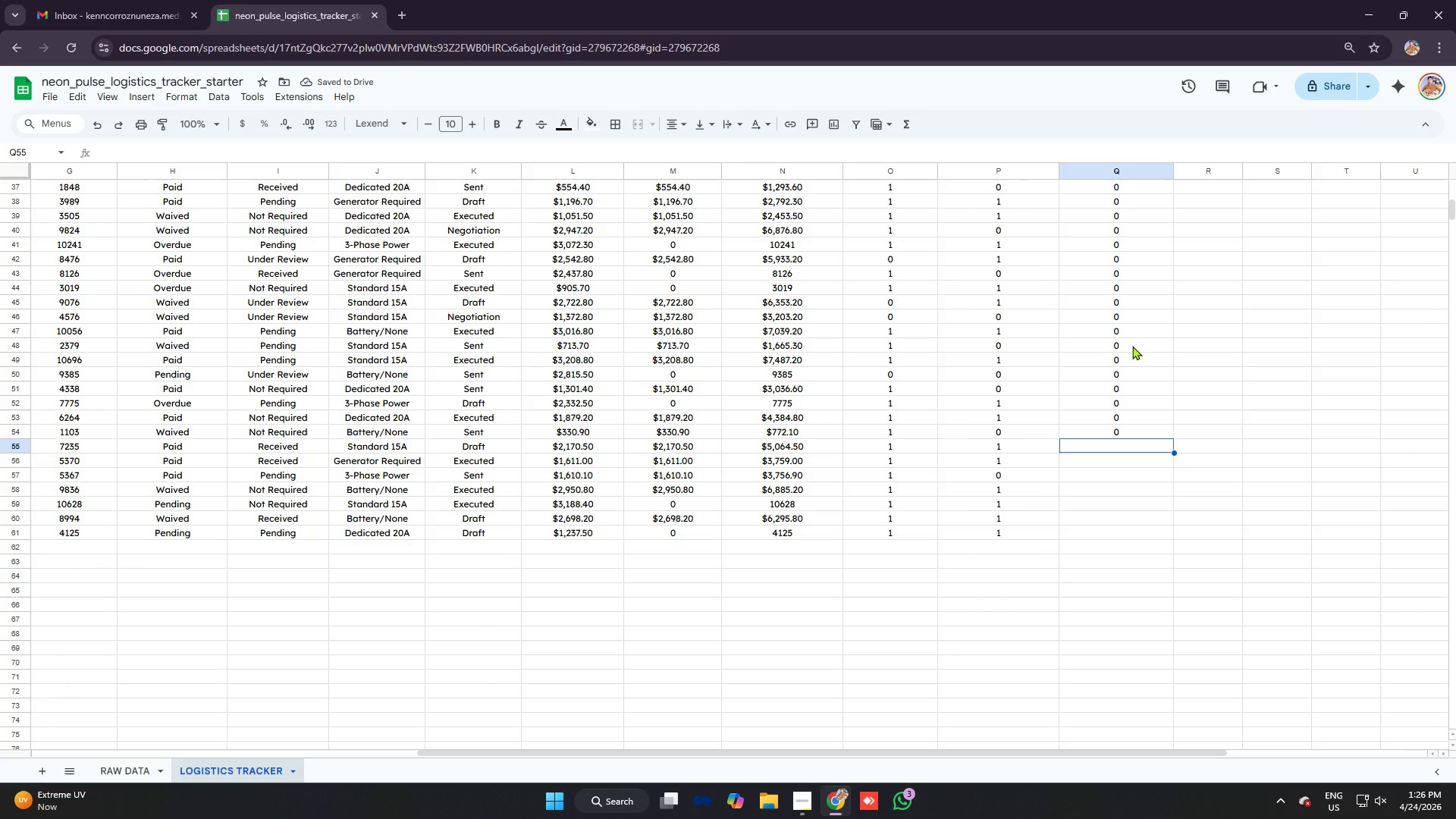 
wait(7.66)
 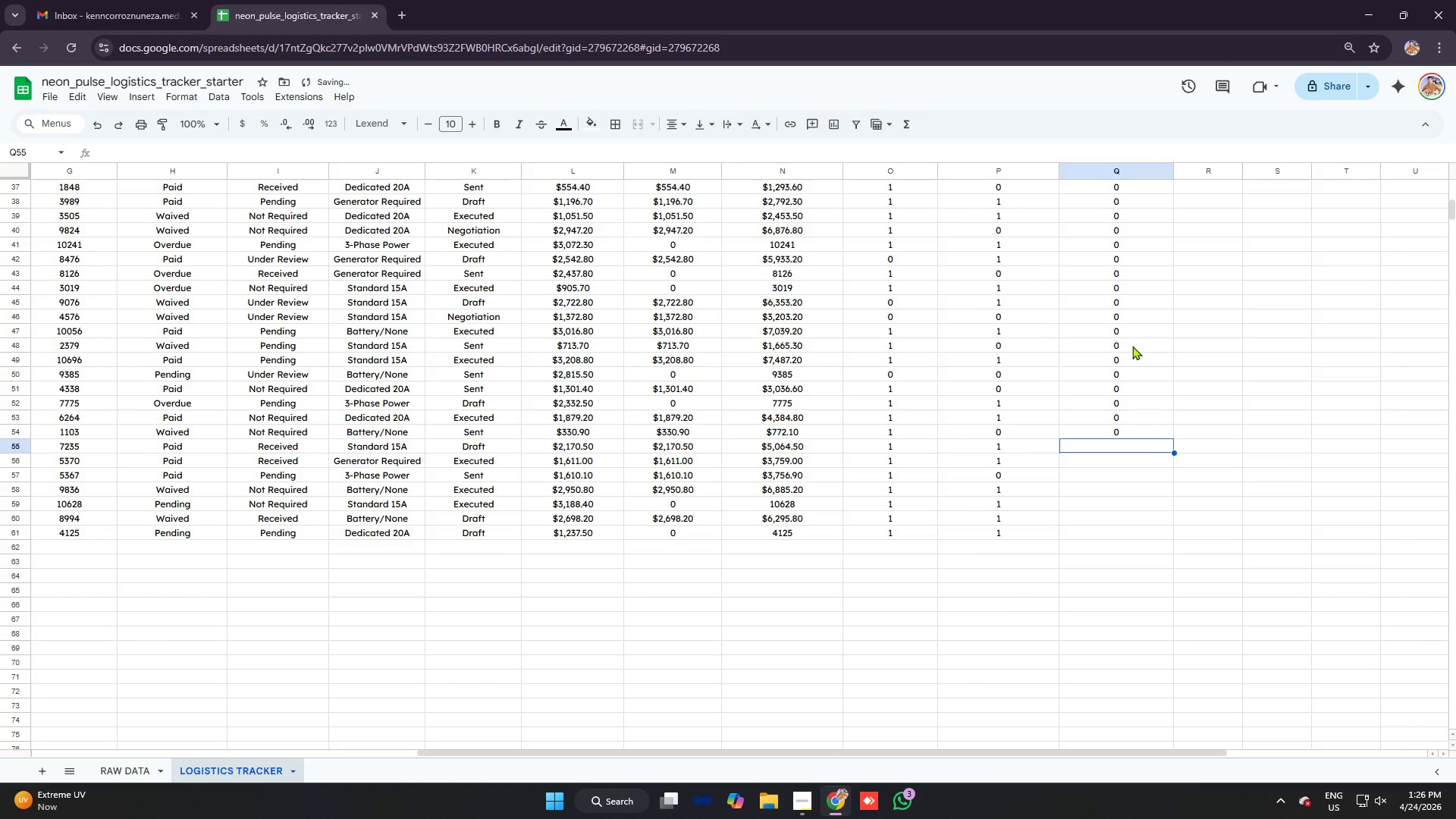 
type(=IF)
key(Tab)
type(N55)
 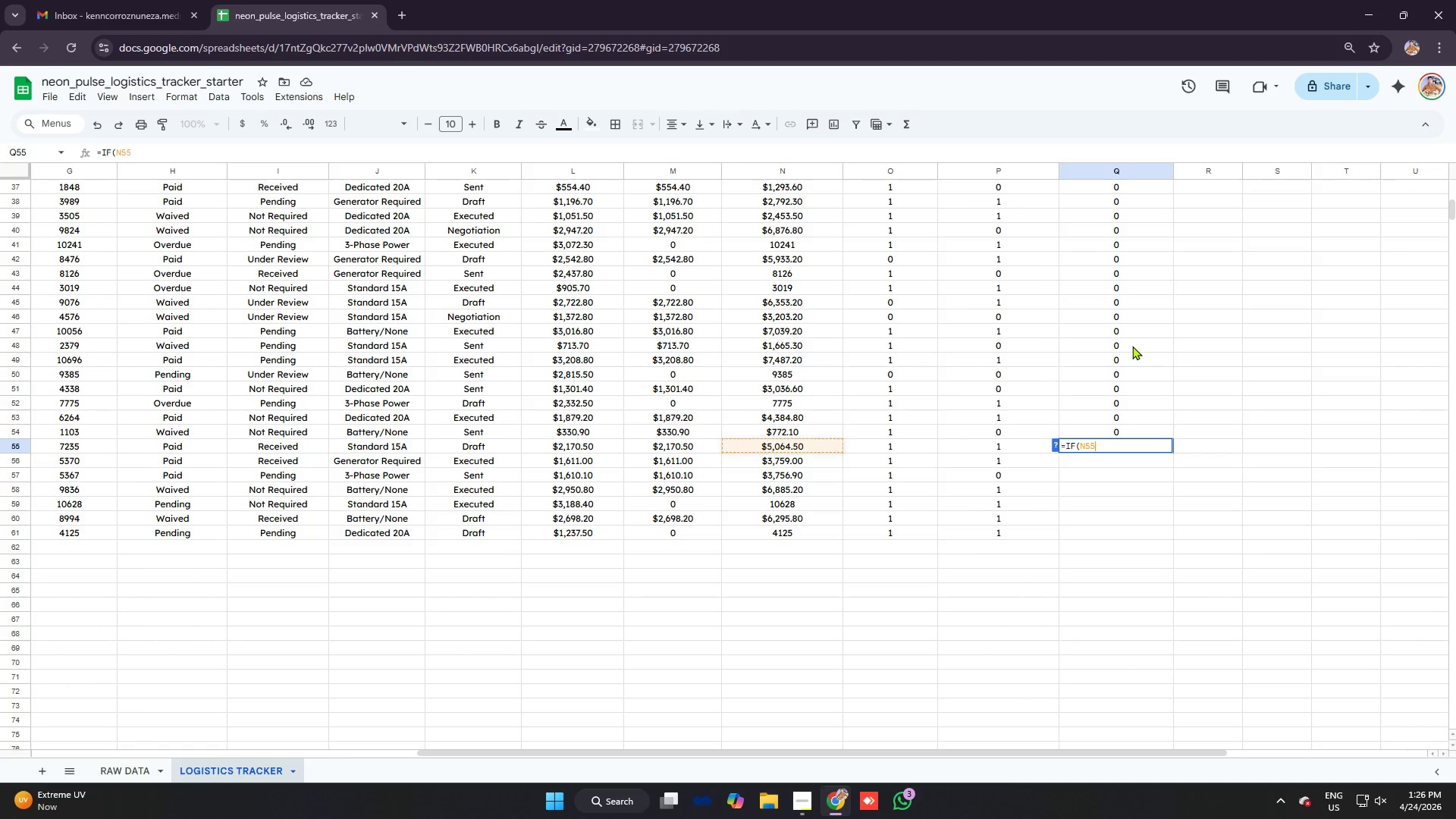 
key(Control+V)
 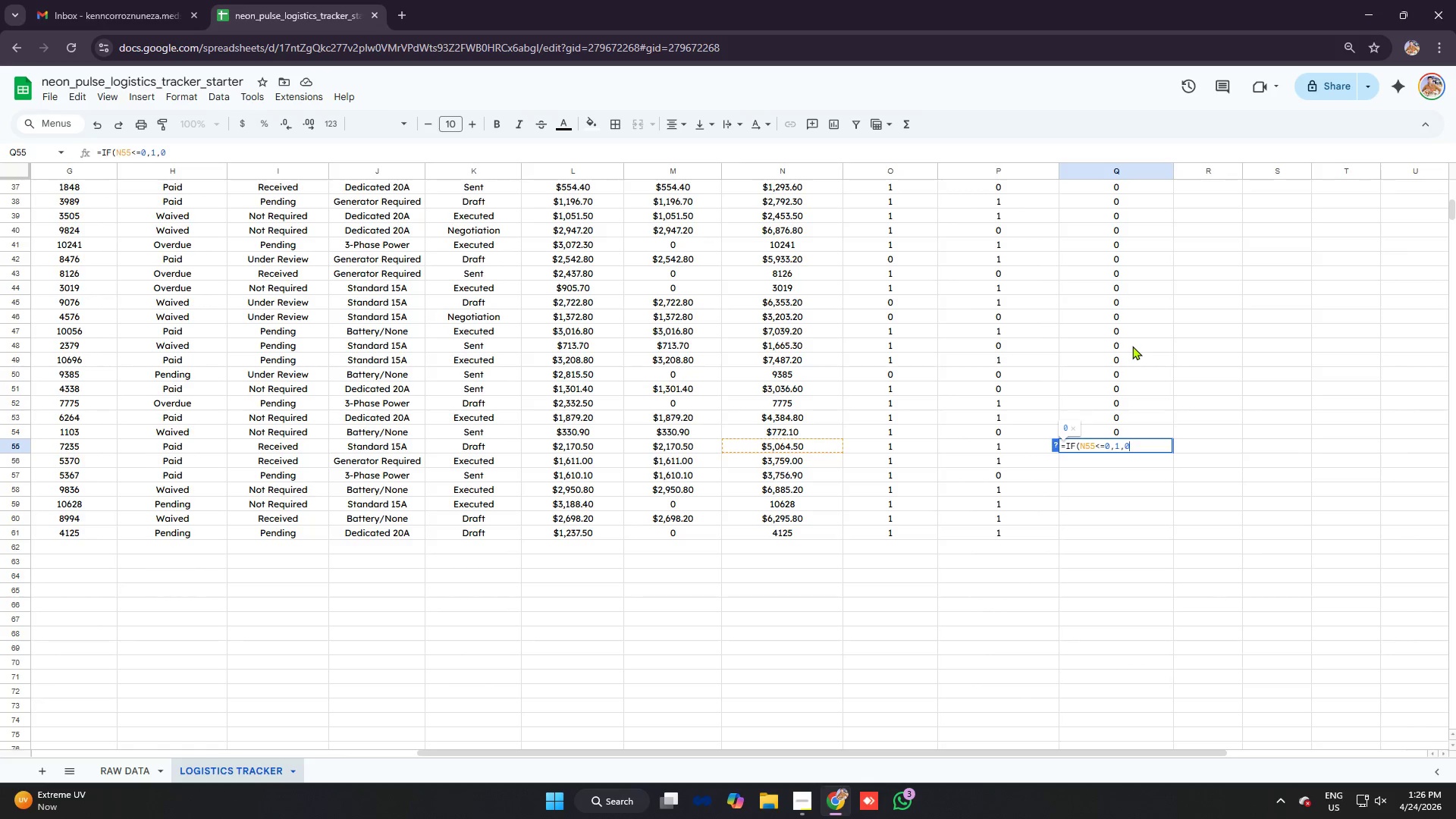 
key(Enter)
 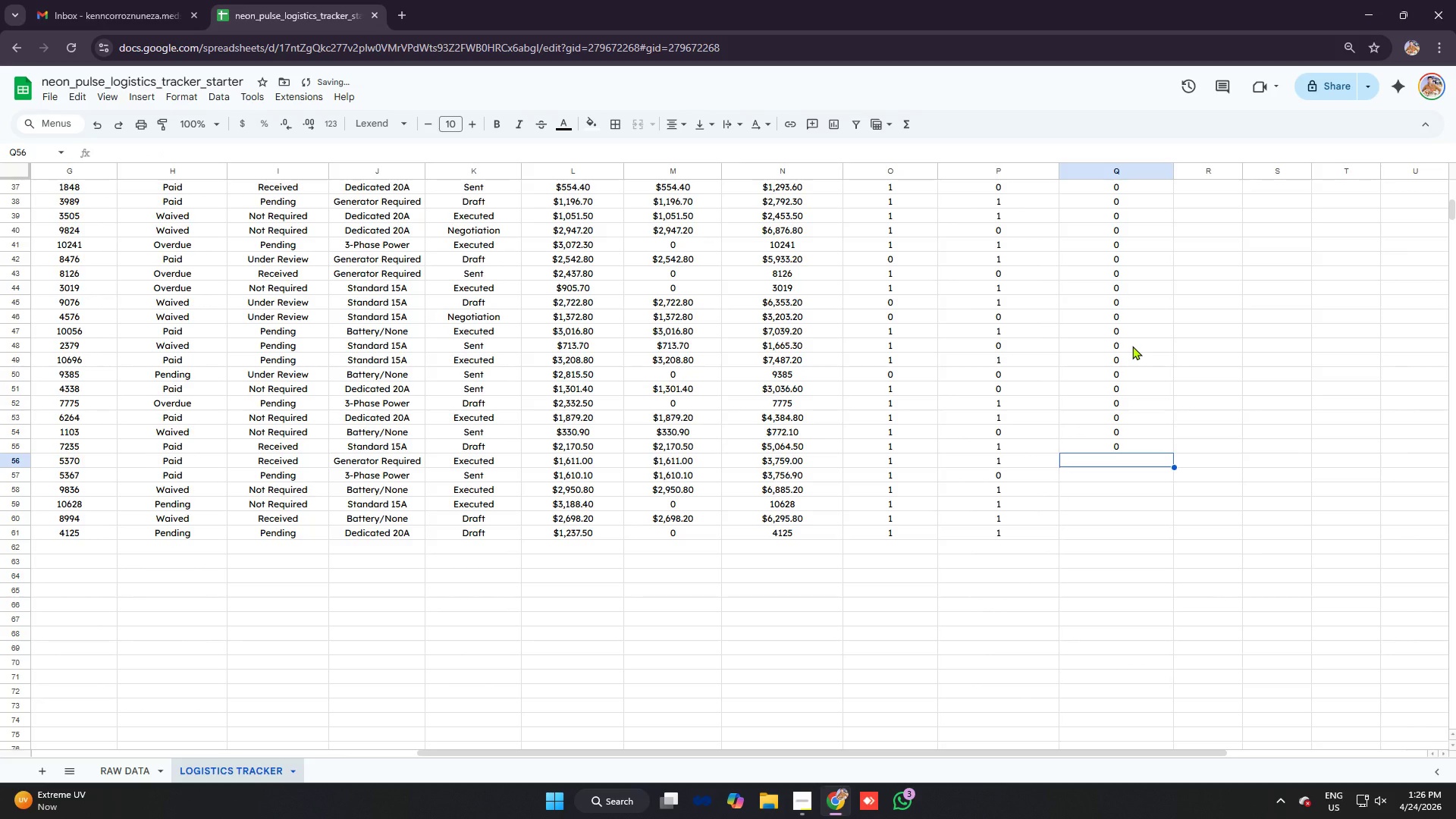 
type(=IF)
key(Tab)
 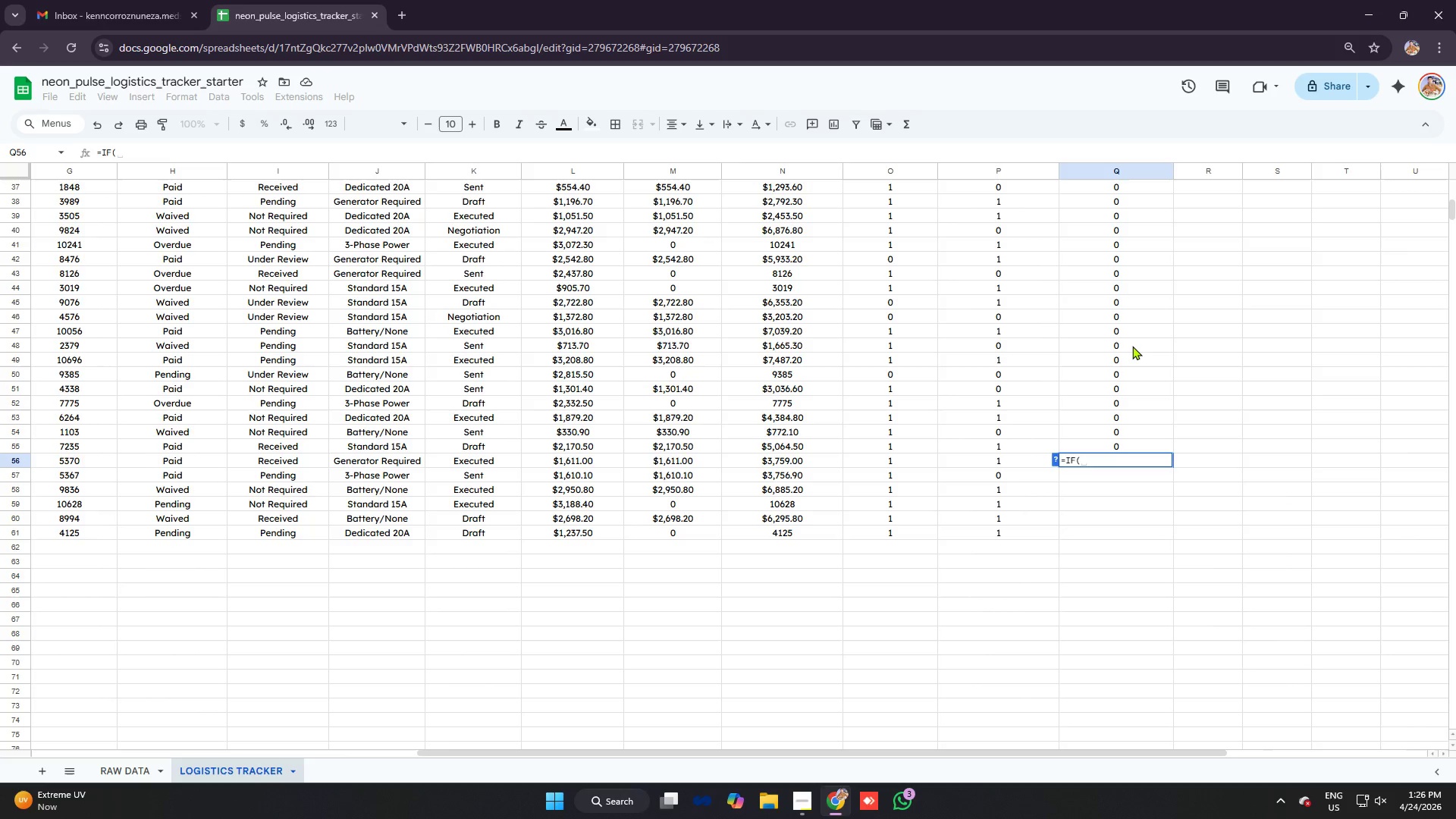 
wait(9.17)
 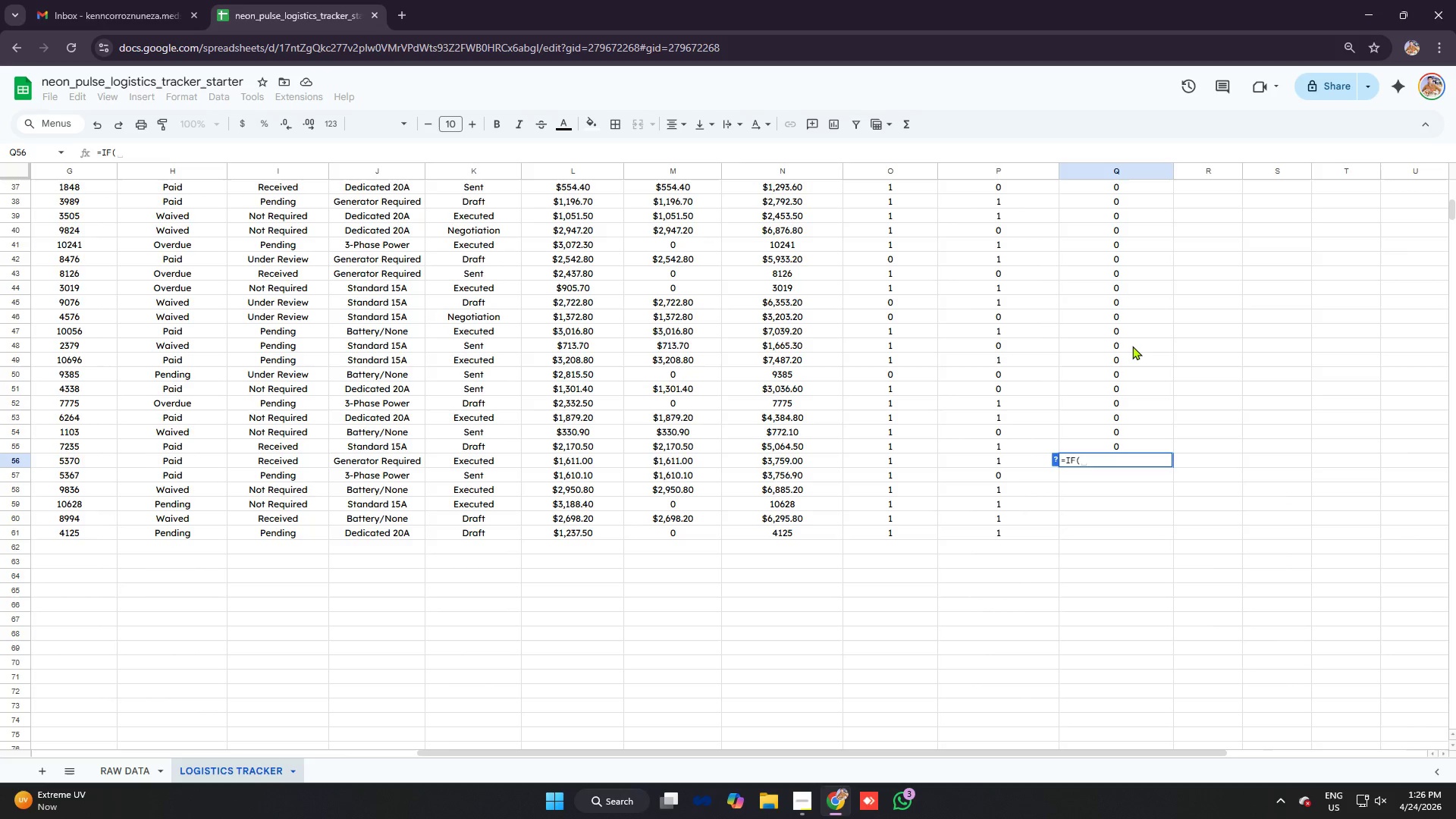 
type(N56)
 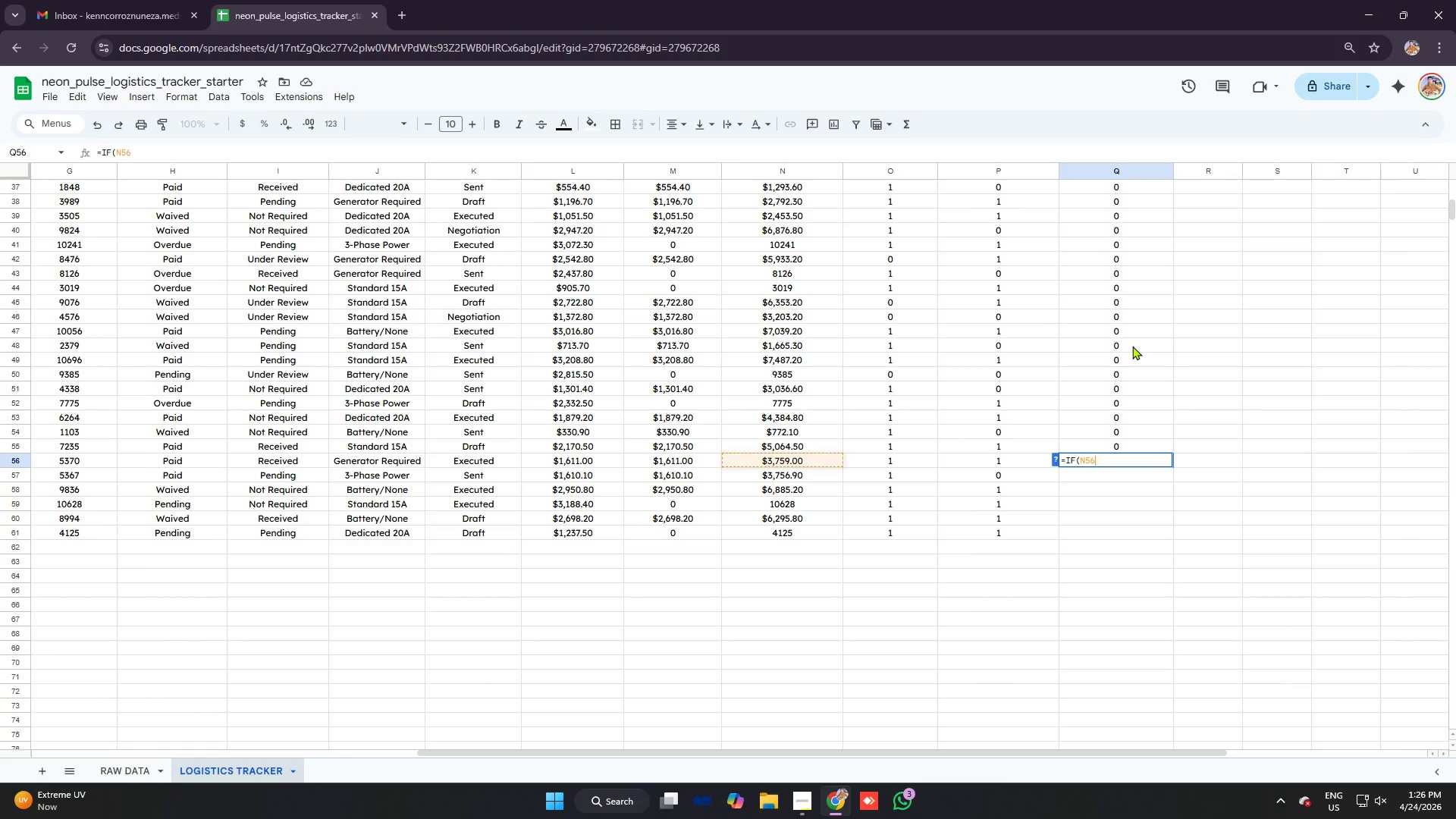 
key(Control+ControlLeft)
 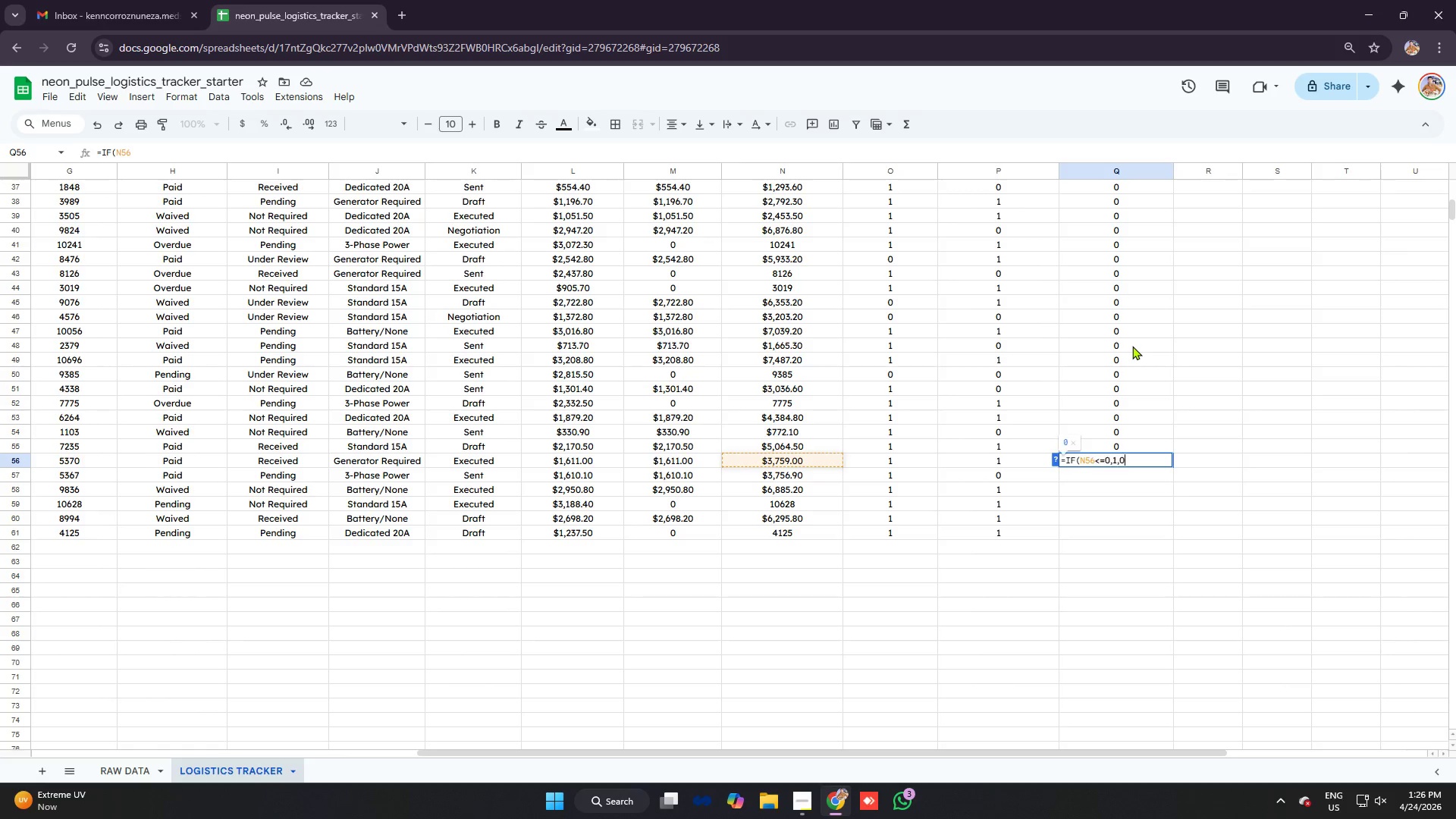 
key(Control+V)
 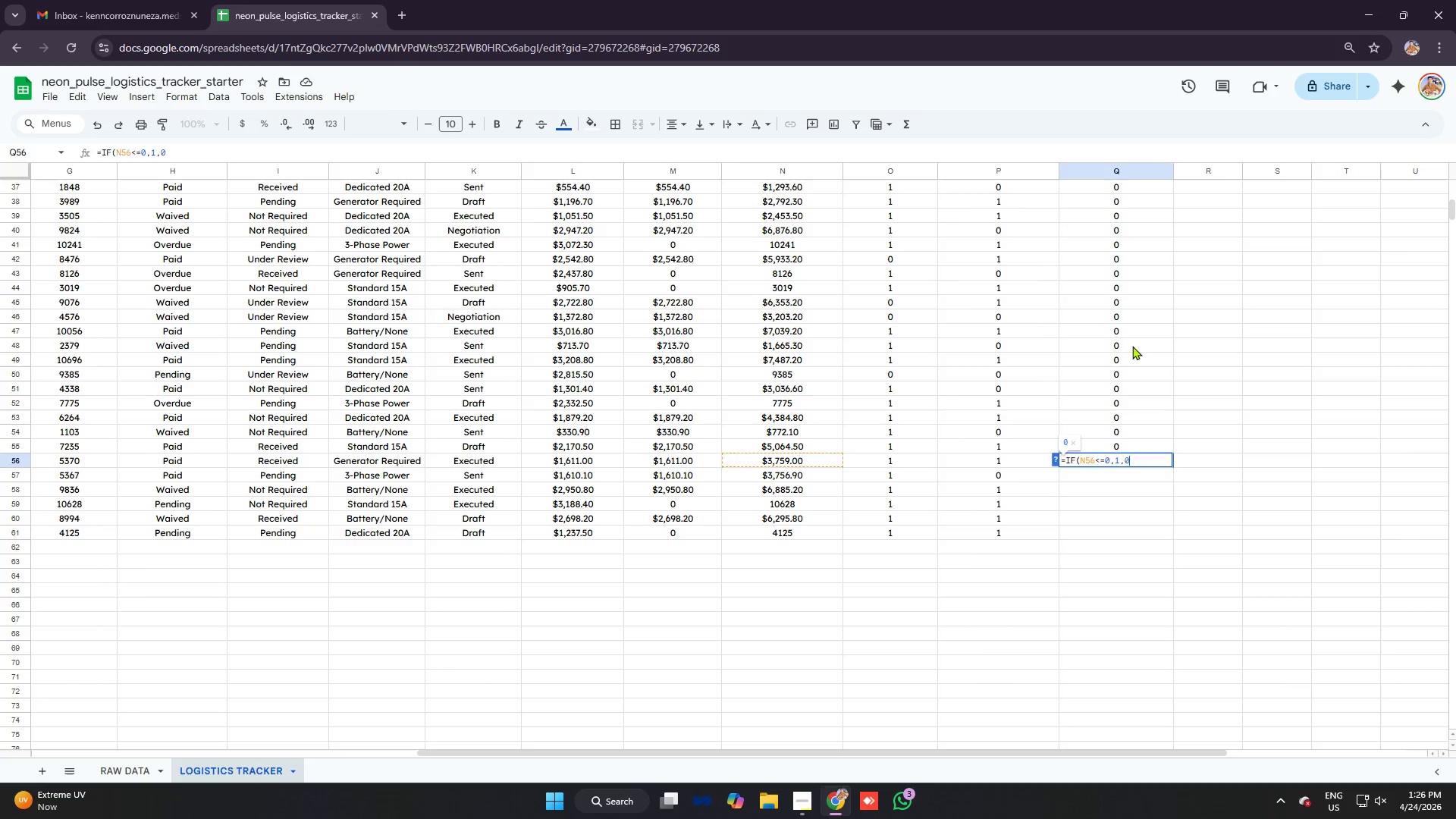 
key(Enter)
 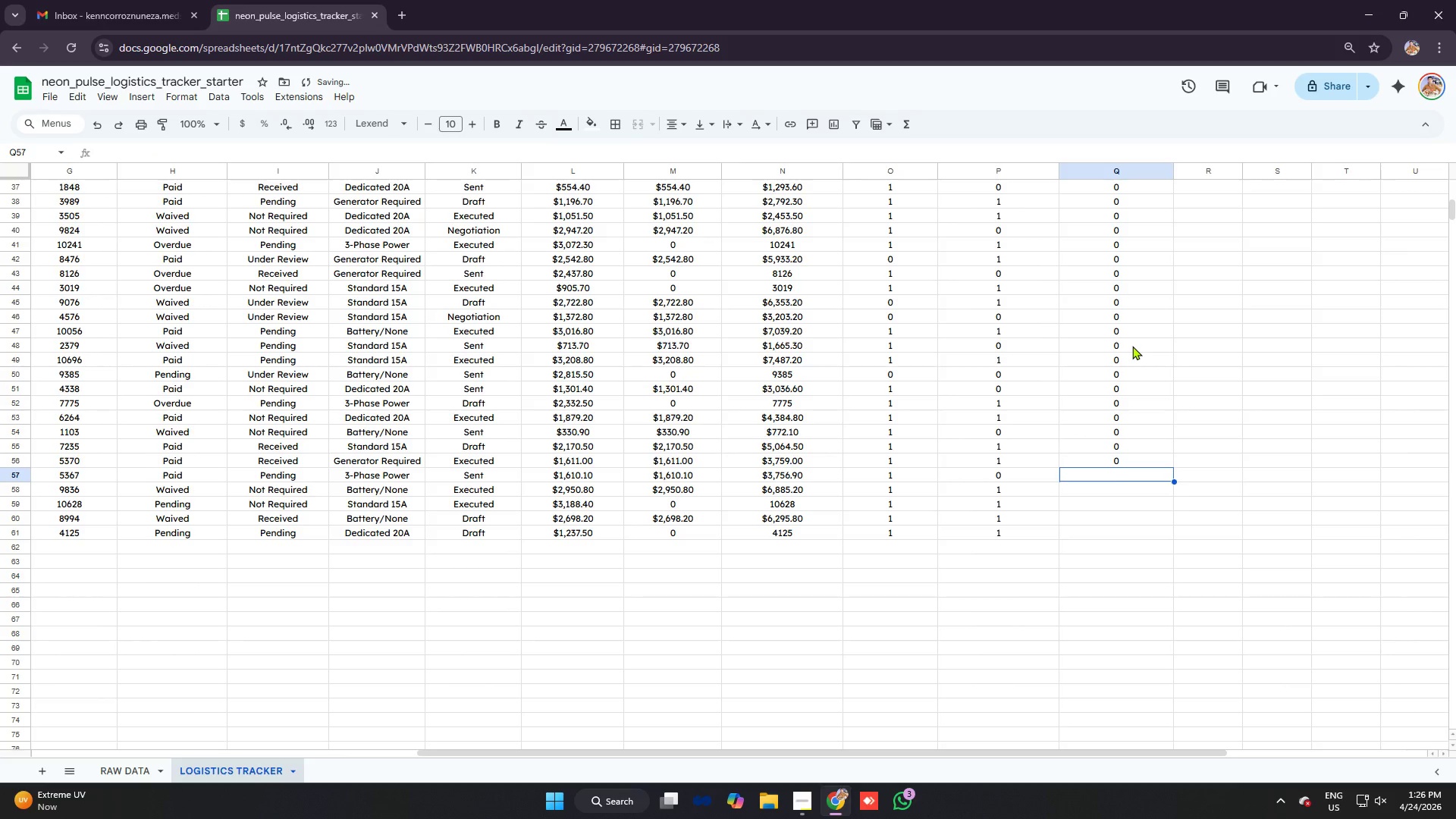 
type(=IF)
key(Tab)
 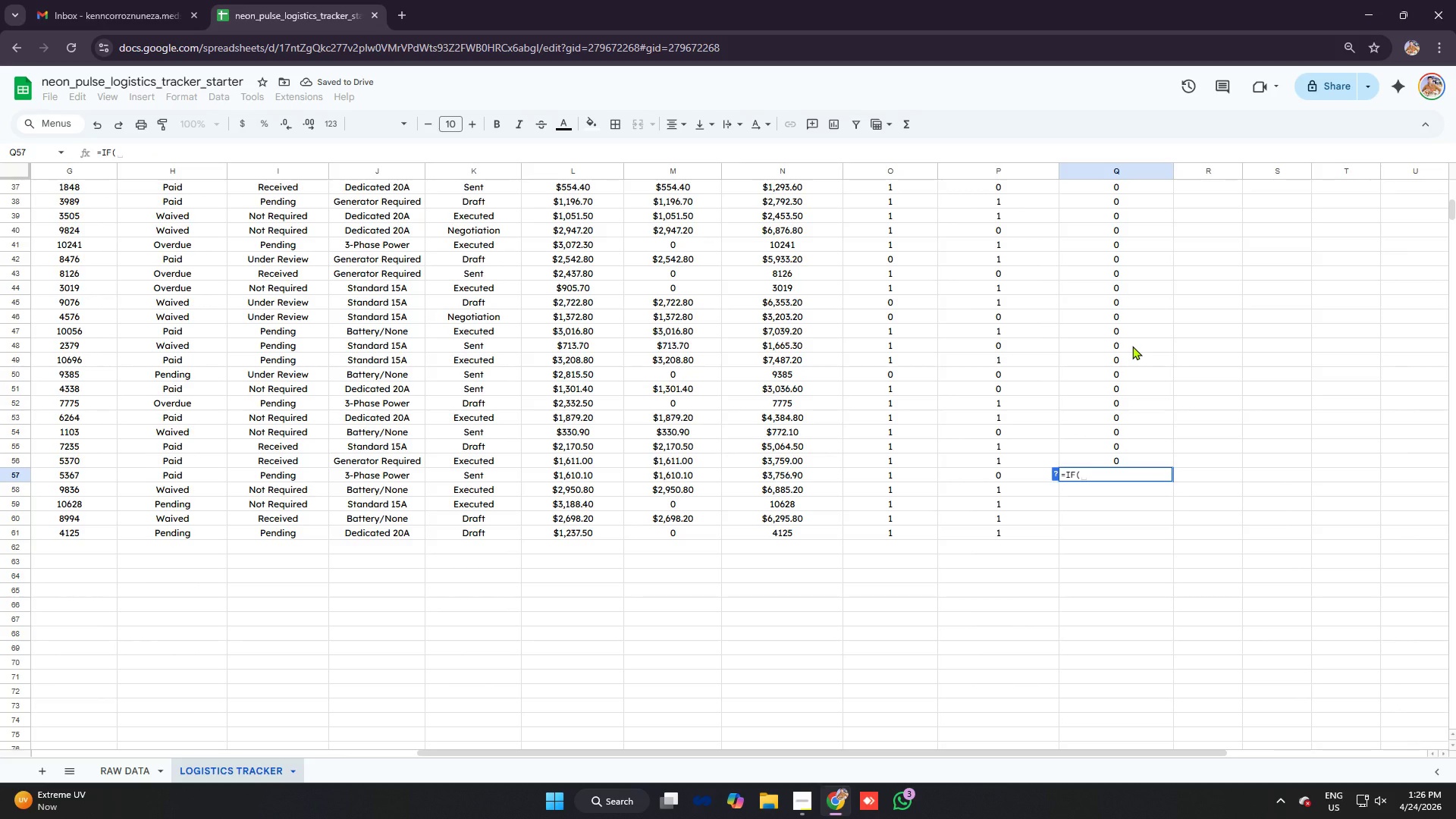 
wait(8.11)
 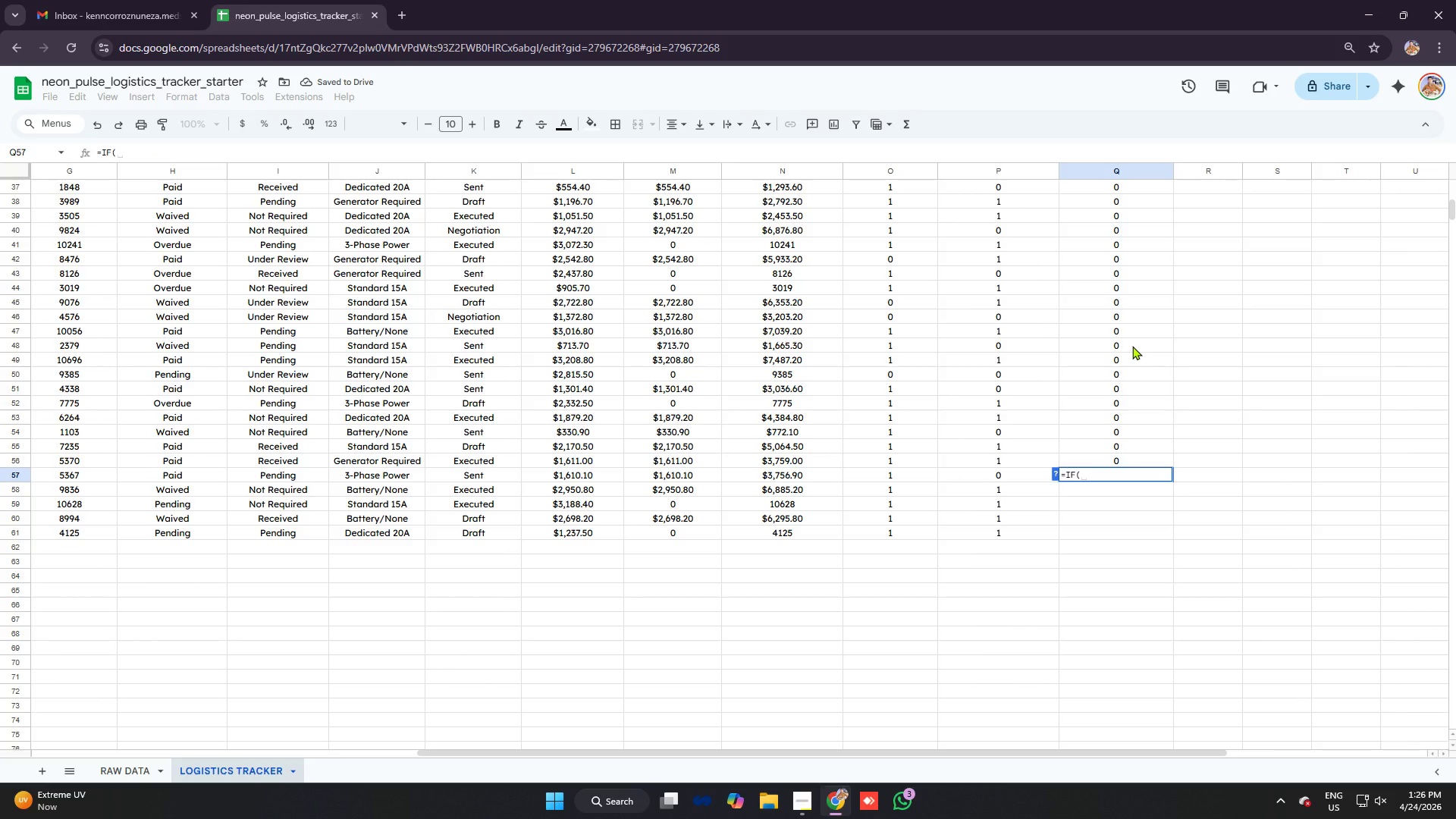 
type(N57)
 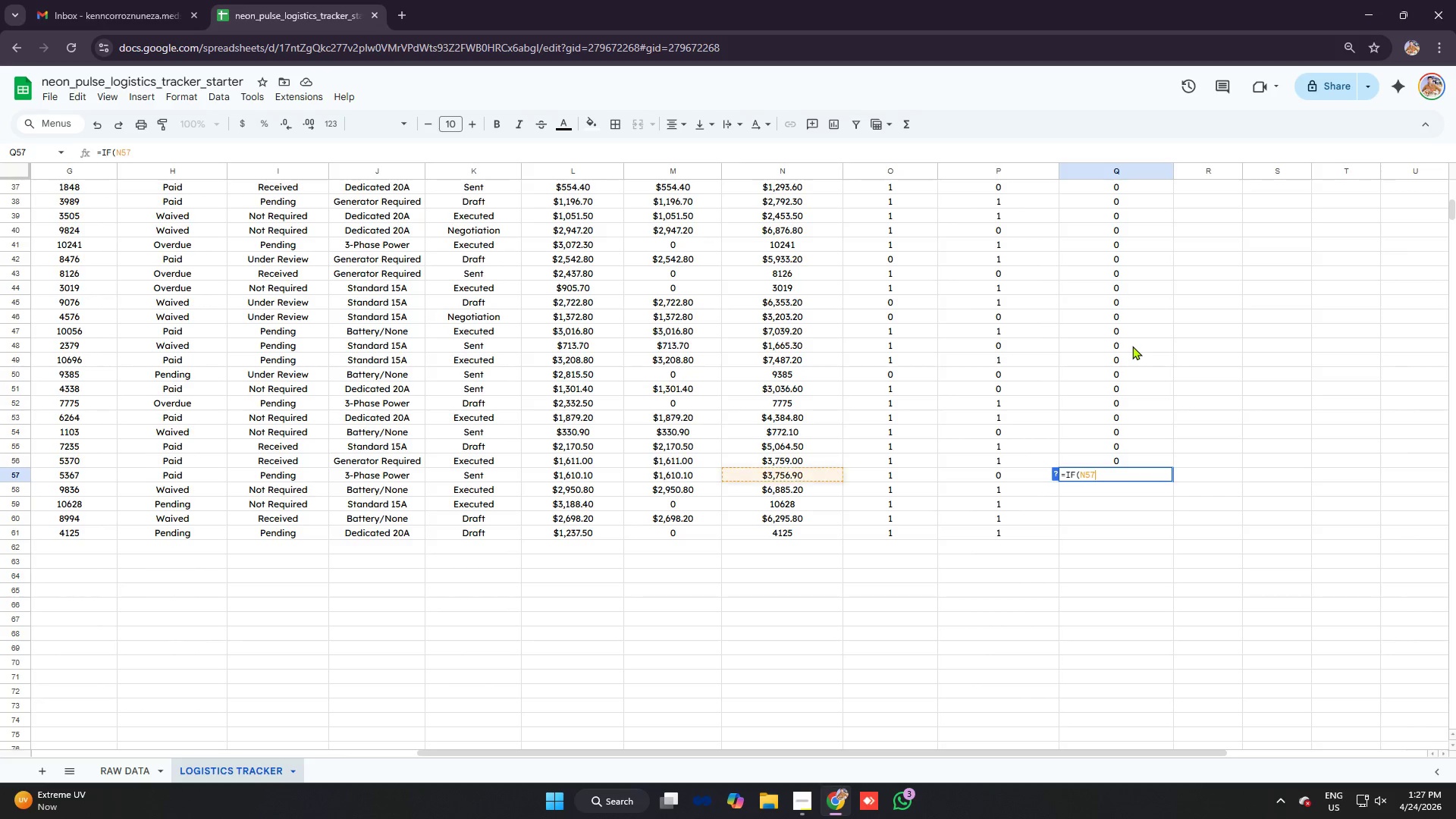 
key(Control+ControlLeft)
 